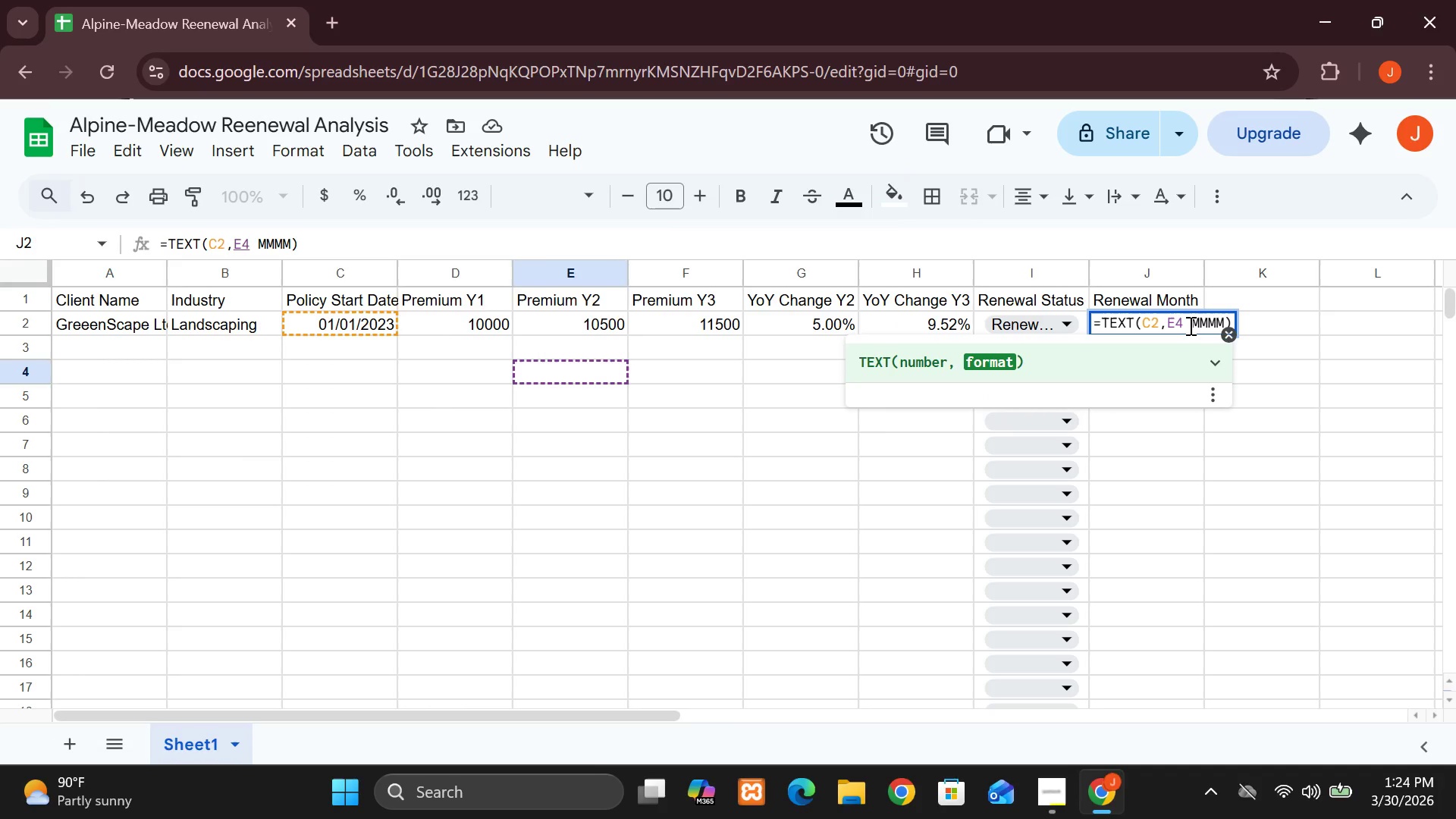 
key(Backspace)
 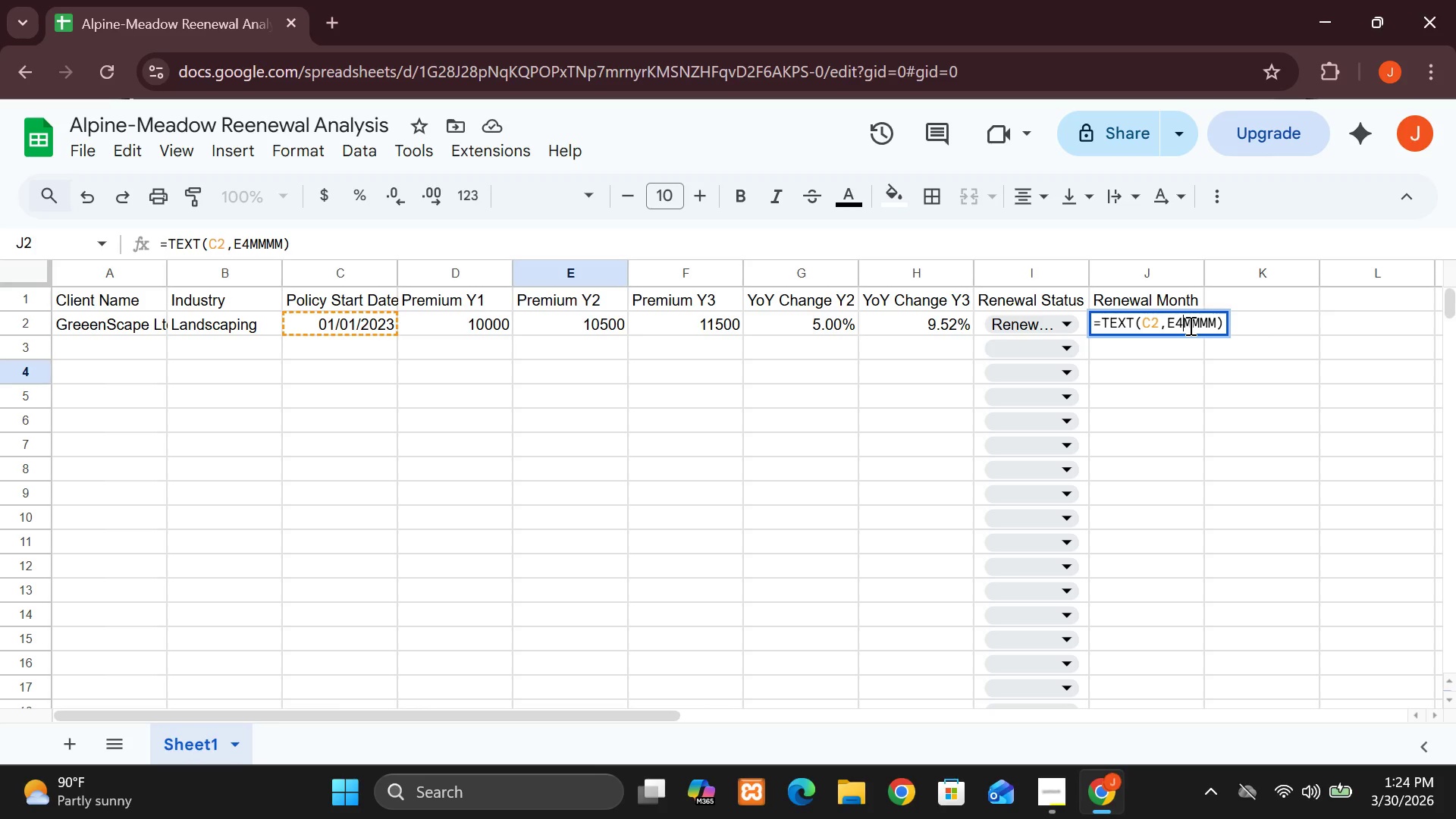 
key(Backspace)
 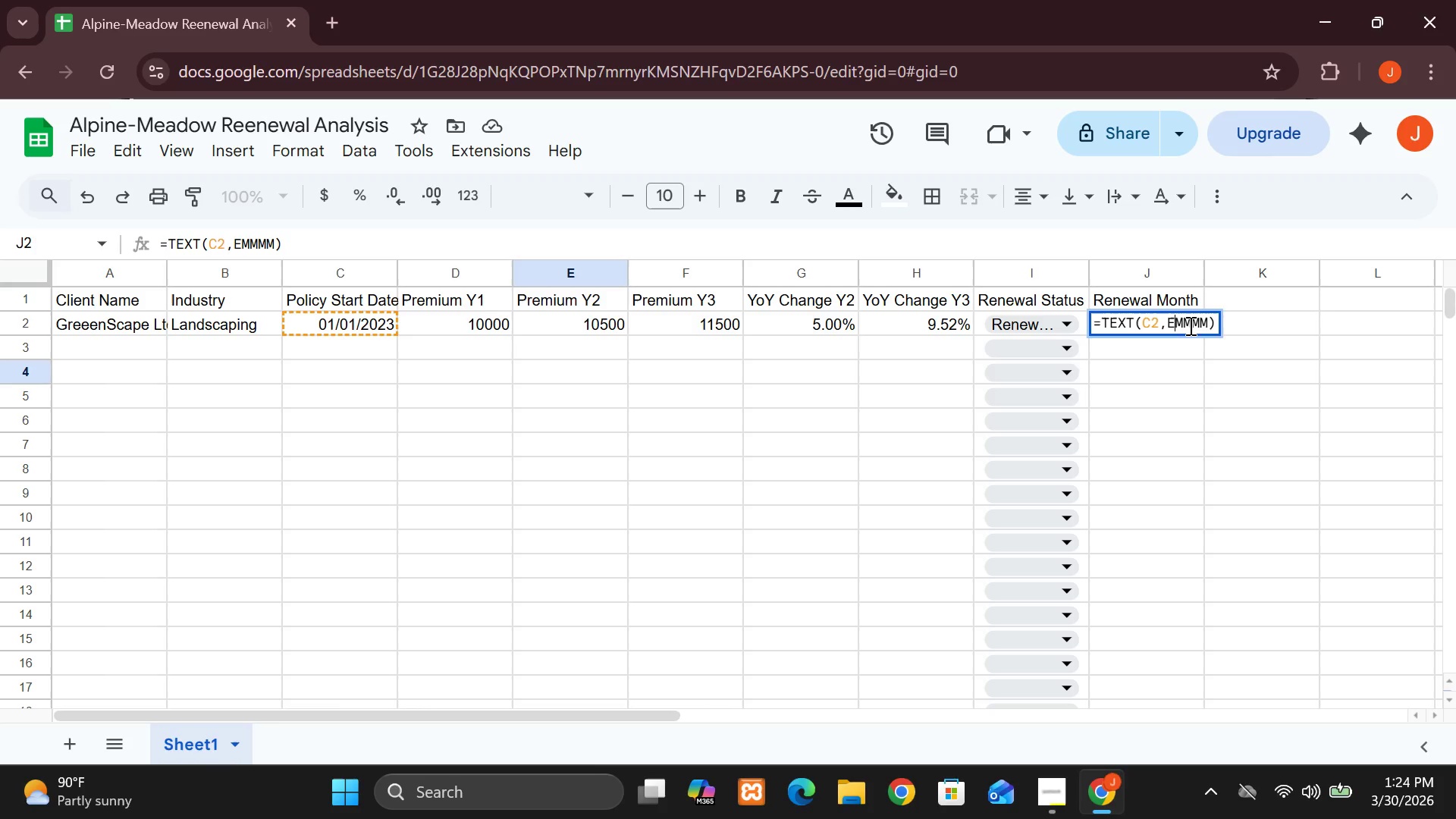 
key(Backspace)
 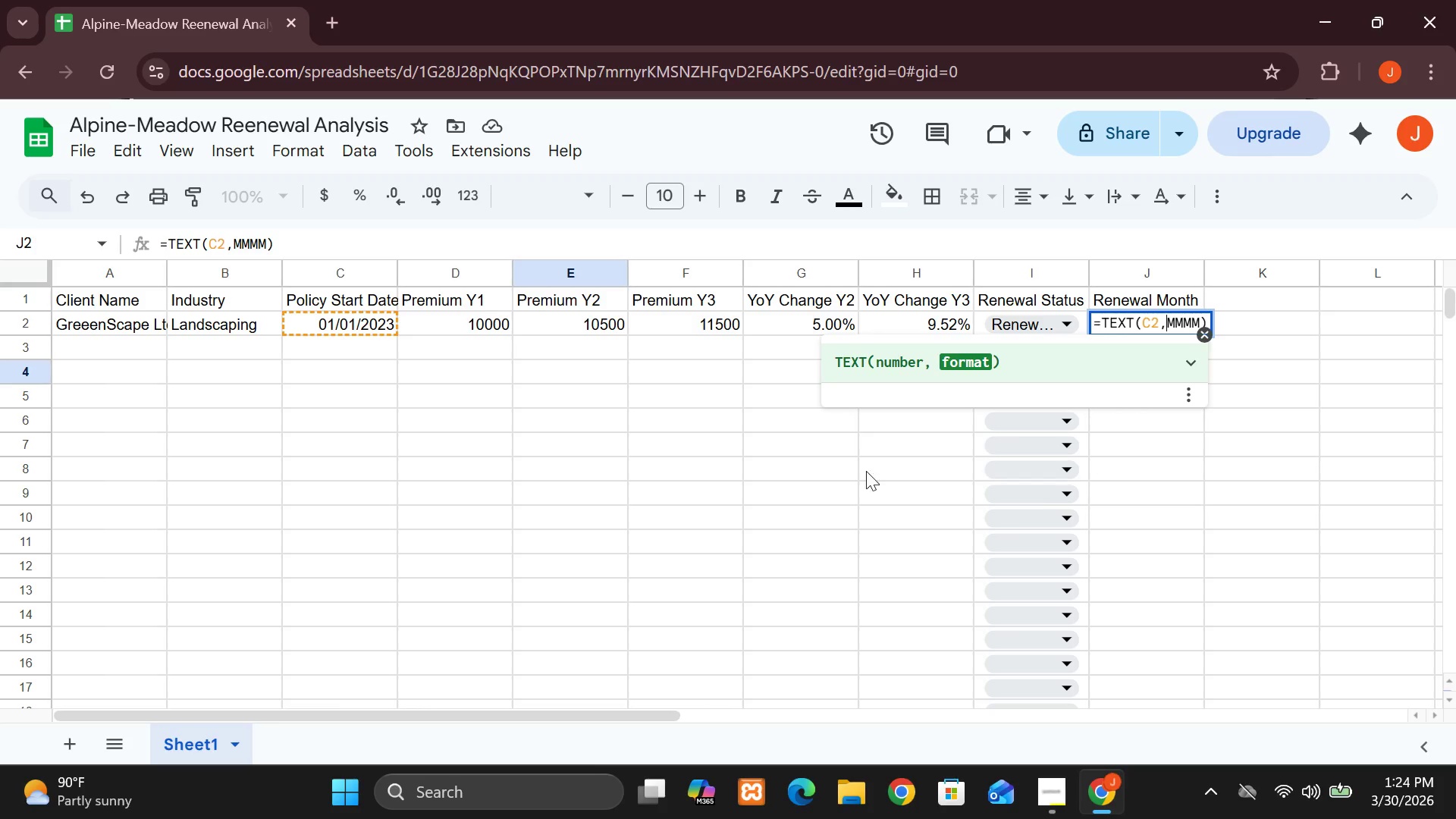 
wait(14.73)
 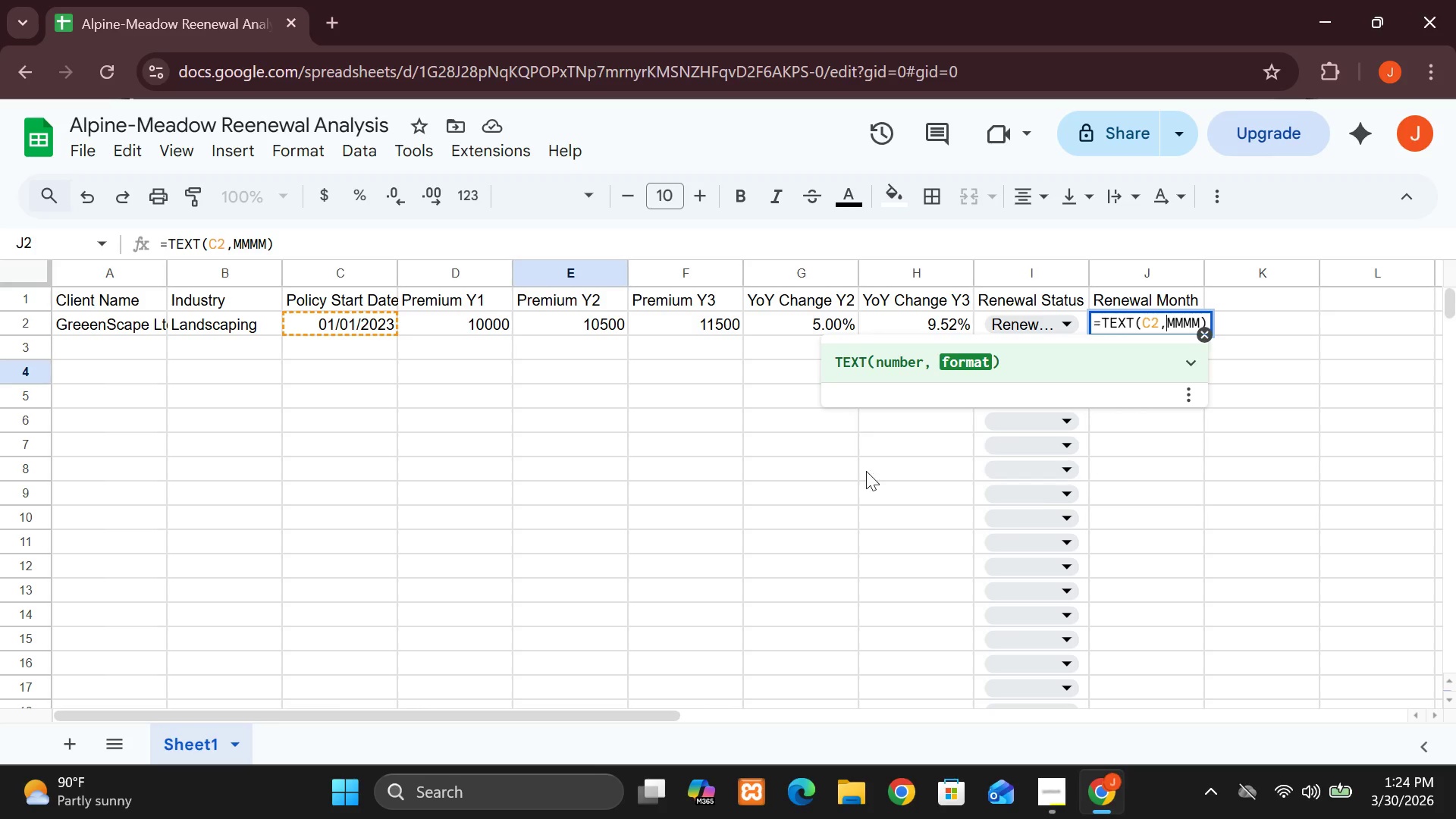 
left_click([1268, 297])
 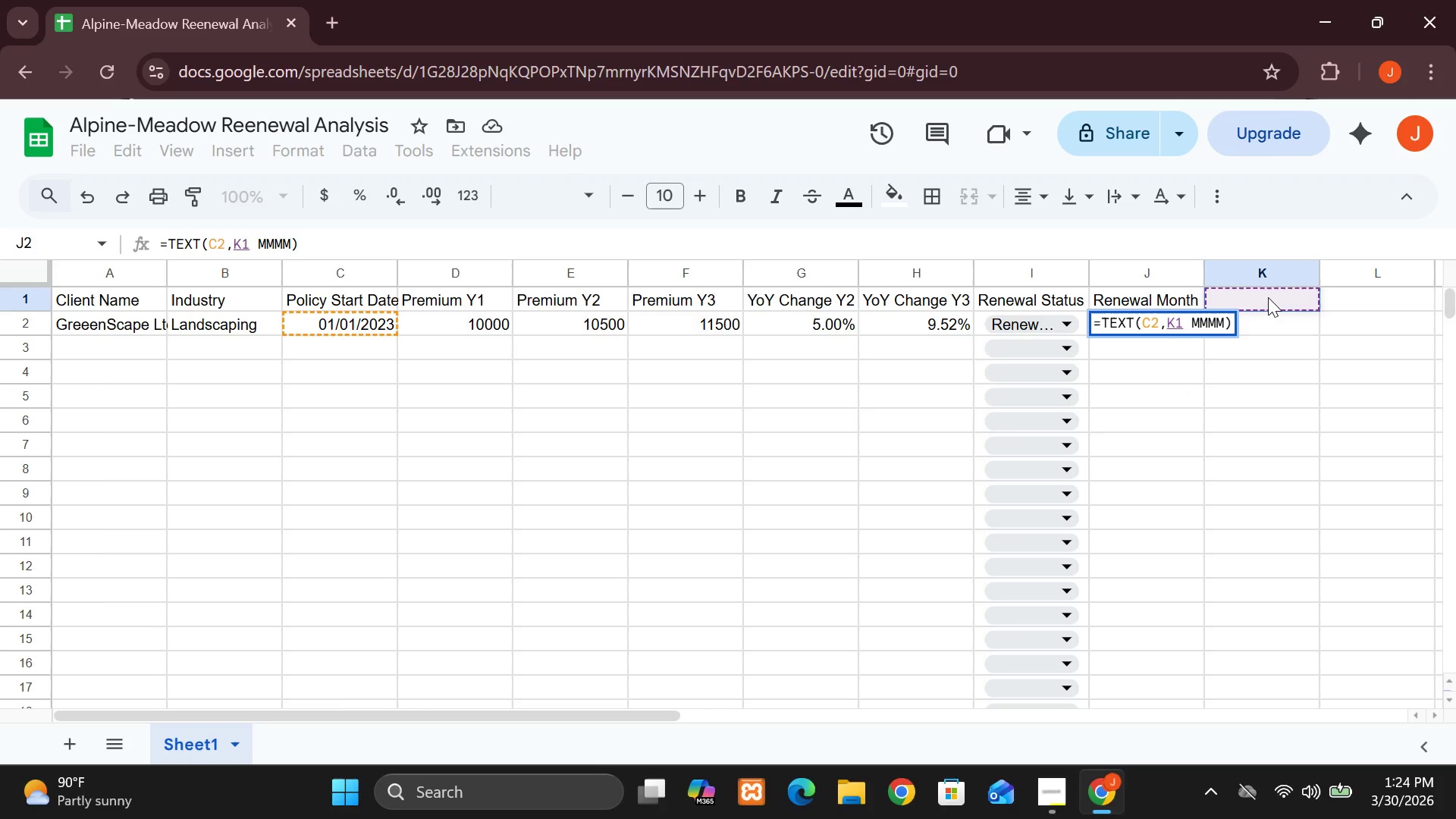 
type(Incre)
key(Backspace)
key(Backspace)
key(Backspace)
key(Backspace)
key(Backspace)
key(Backspace)
key(Backspace)
 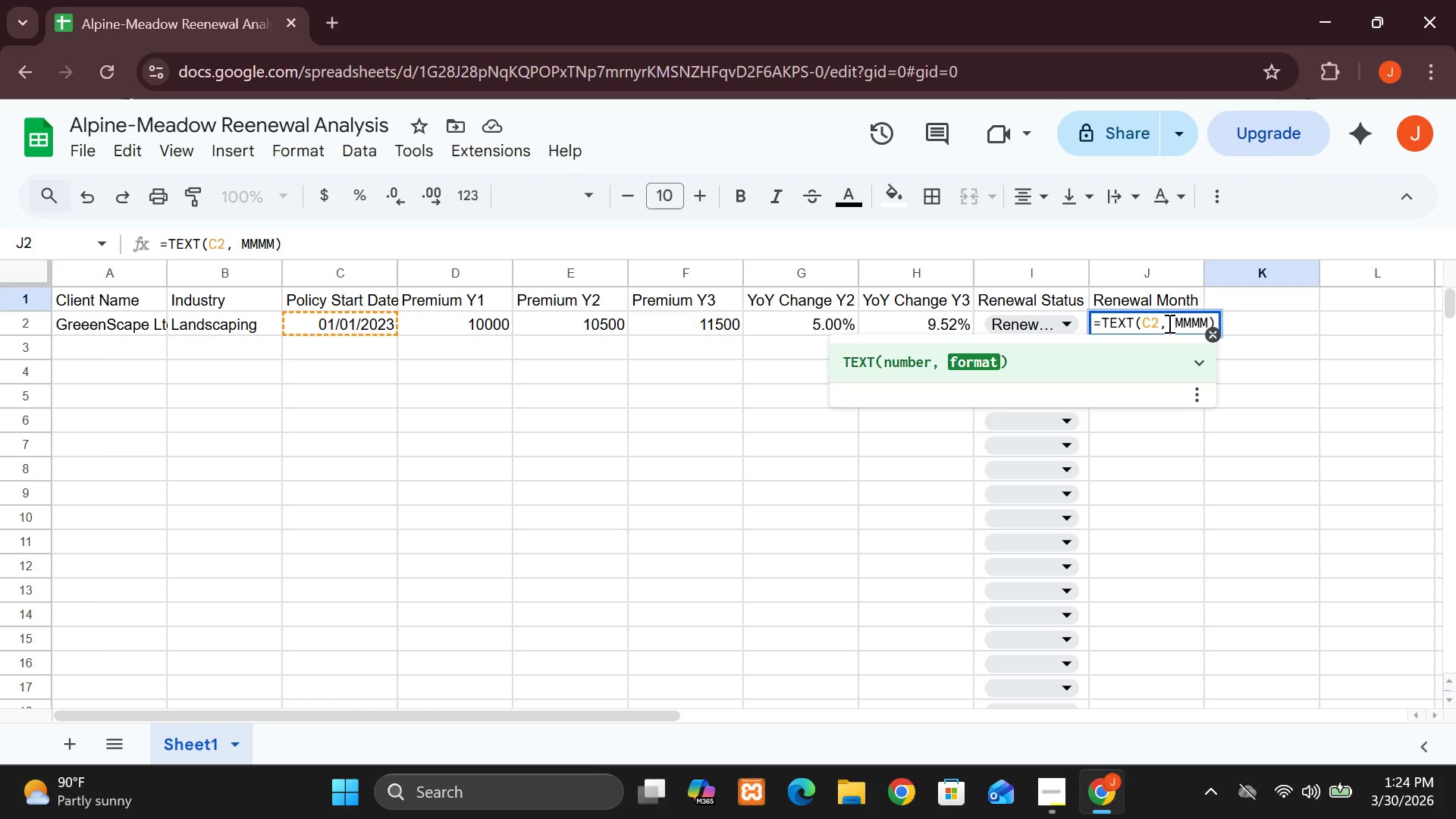 
left_click([1174, 323])
 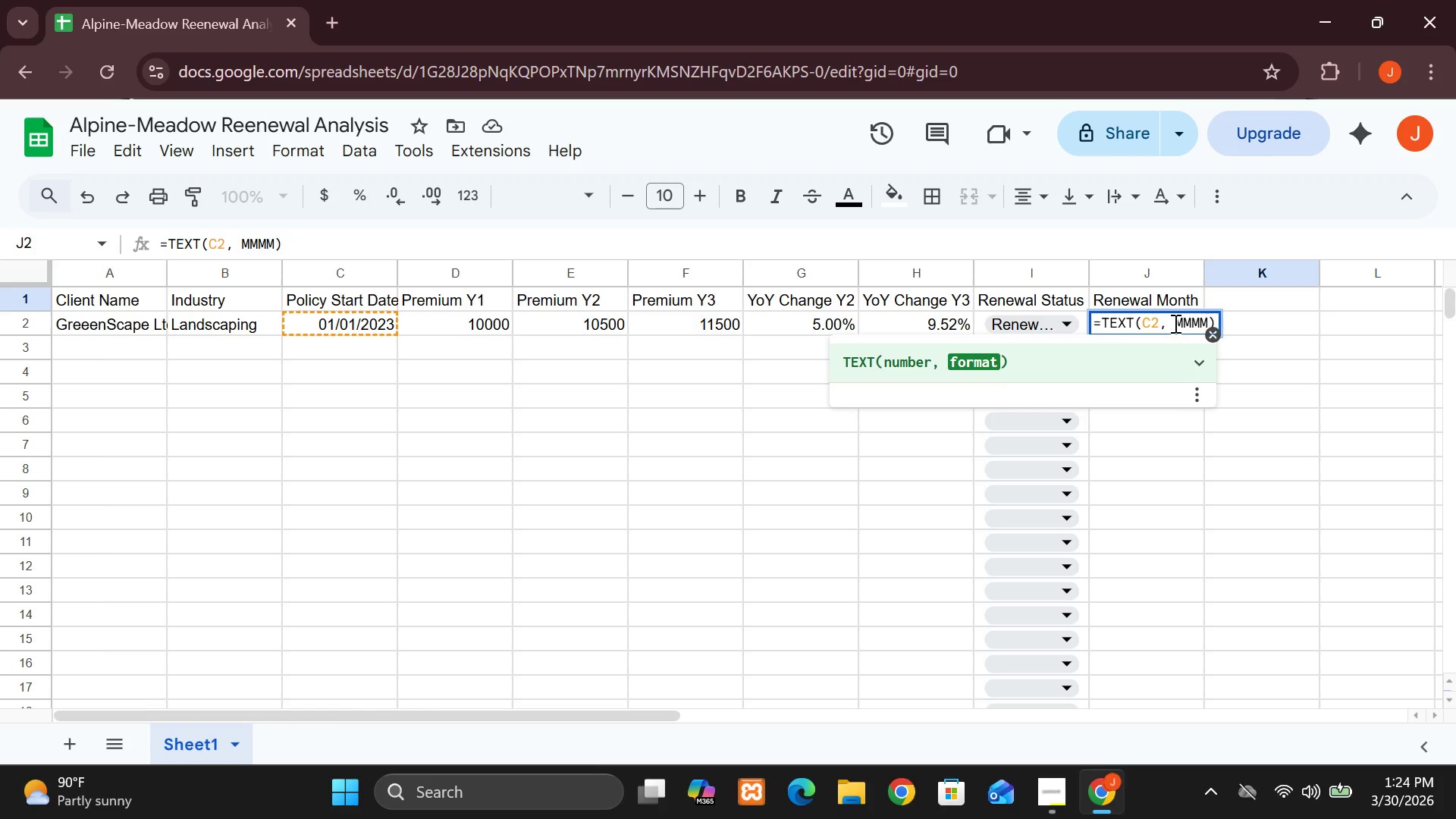 
key(Backspace)
 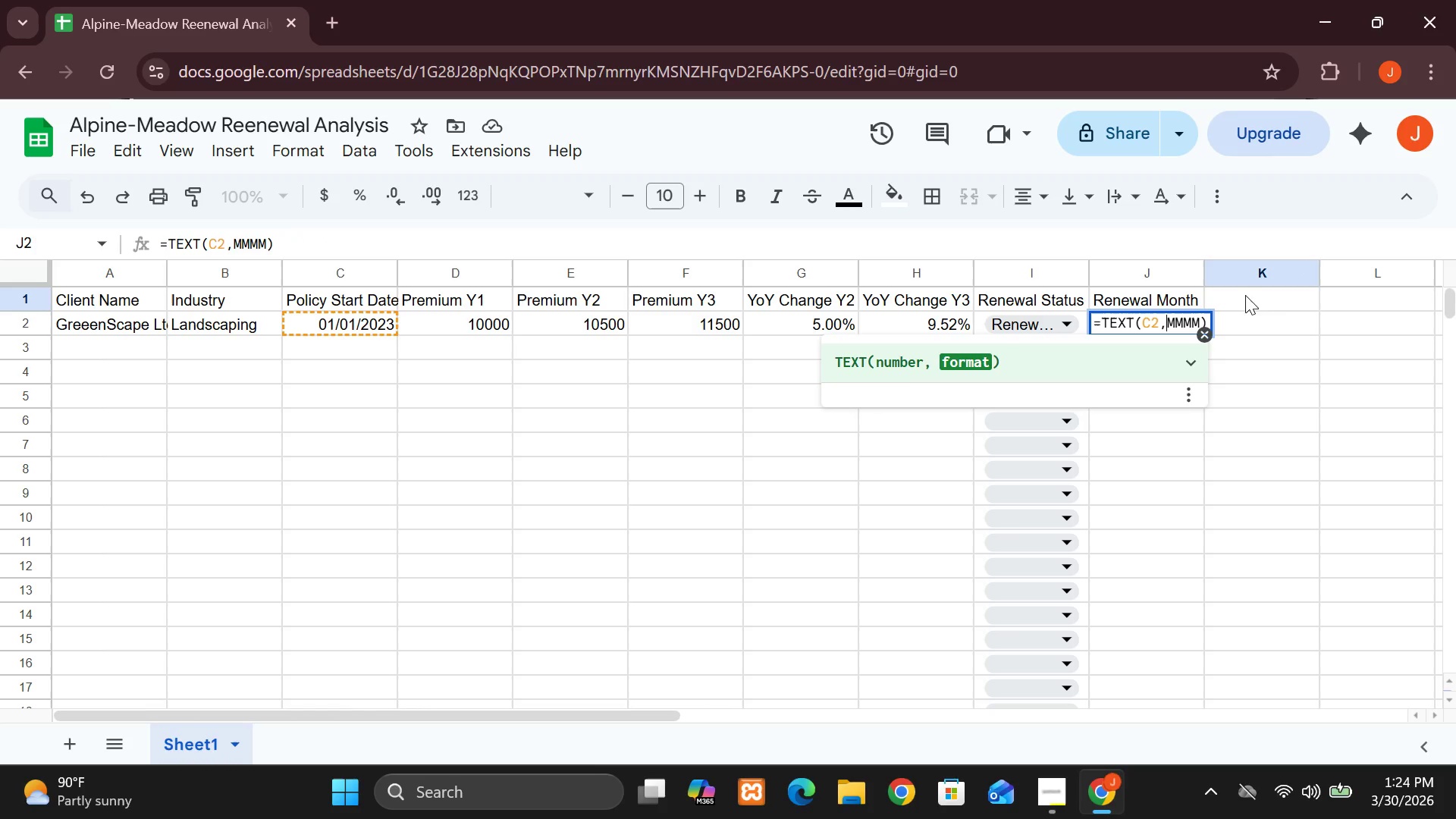 
left_click([1271, 291])
 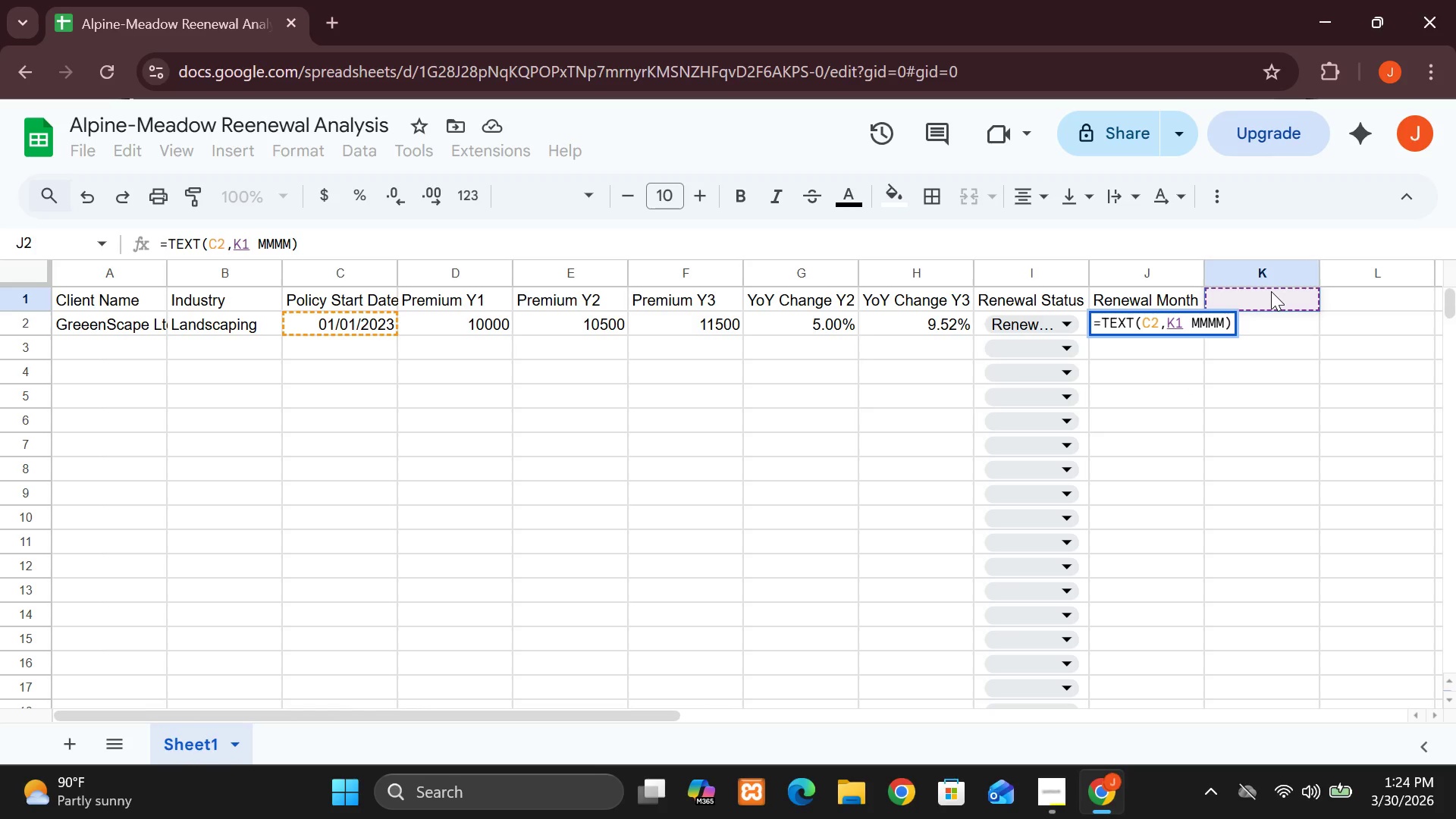 
type(IIncrease)
key(Backspace)
key(Backspace)
key(Backspace)
key(Backspace)
key(Backspace)
key(Backspace)
key(Backspace)
key(Backspace)
key(Backspace)
key(Backspace)
key(Backspace)
 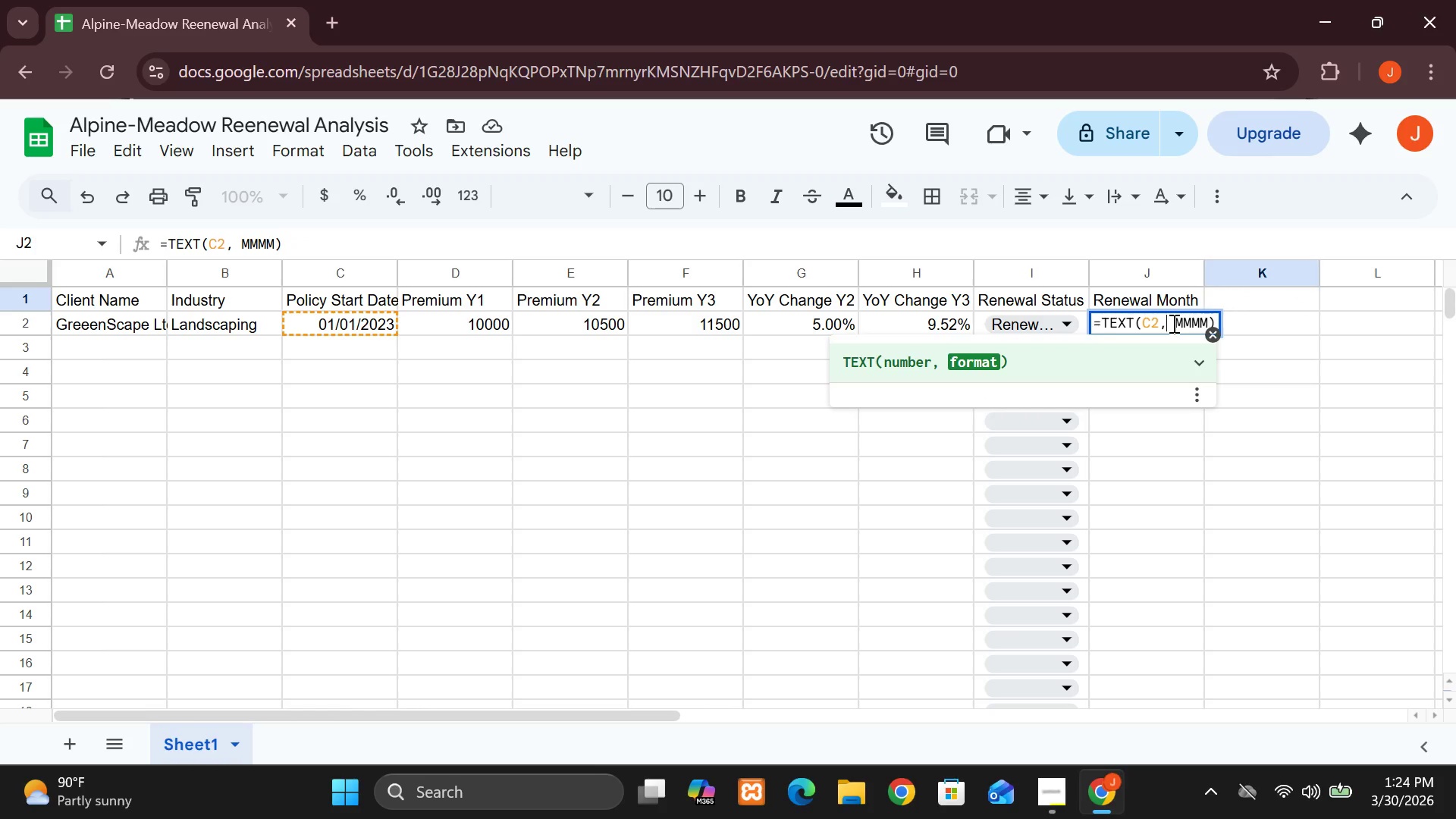 
left_click([1172, 323])
 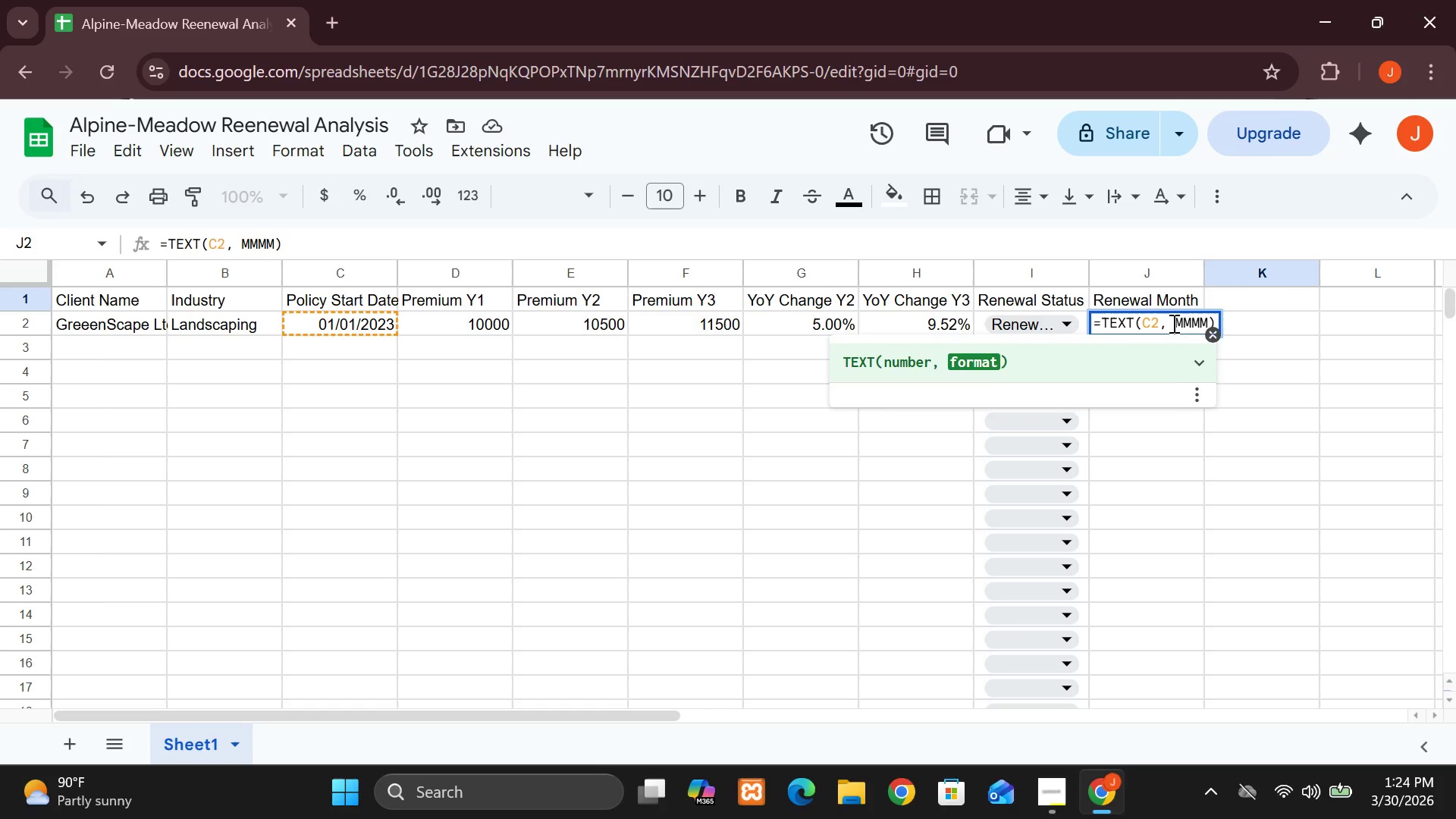 
key(Backspace)
 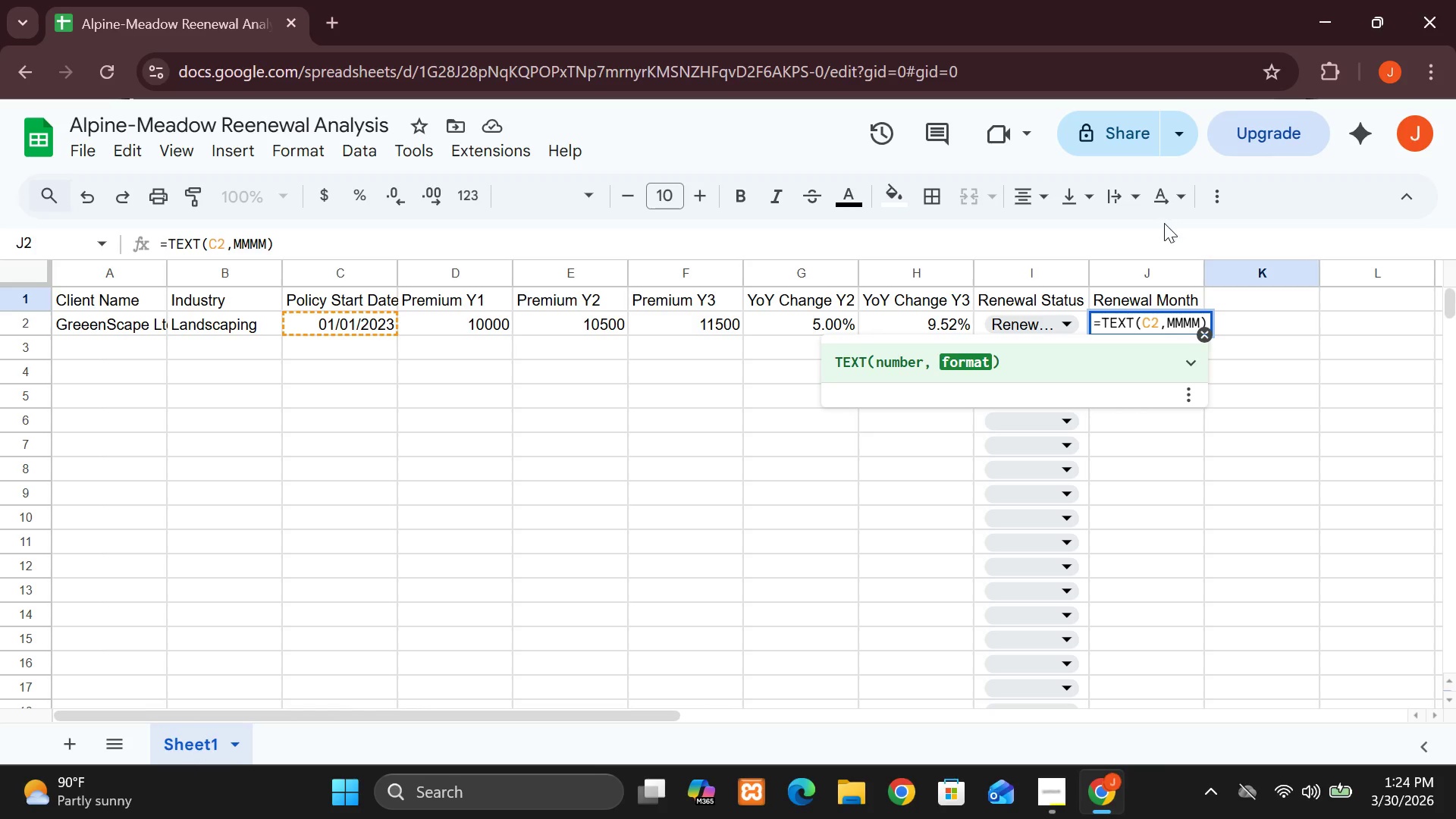 
left_click([1164, 228])
 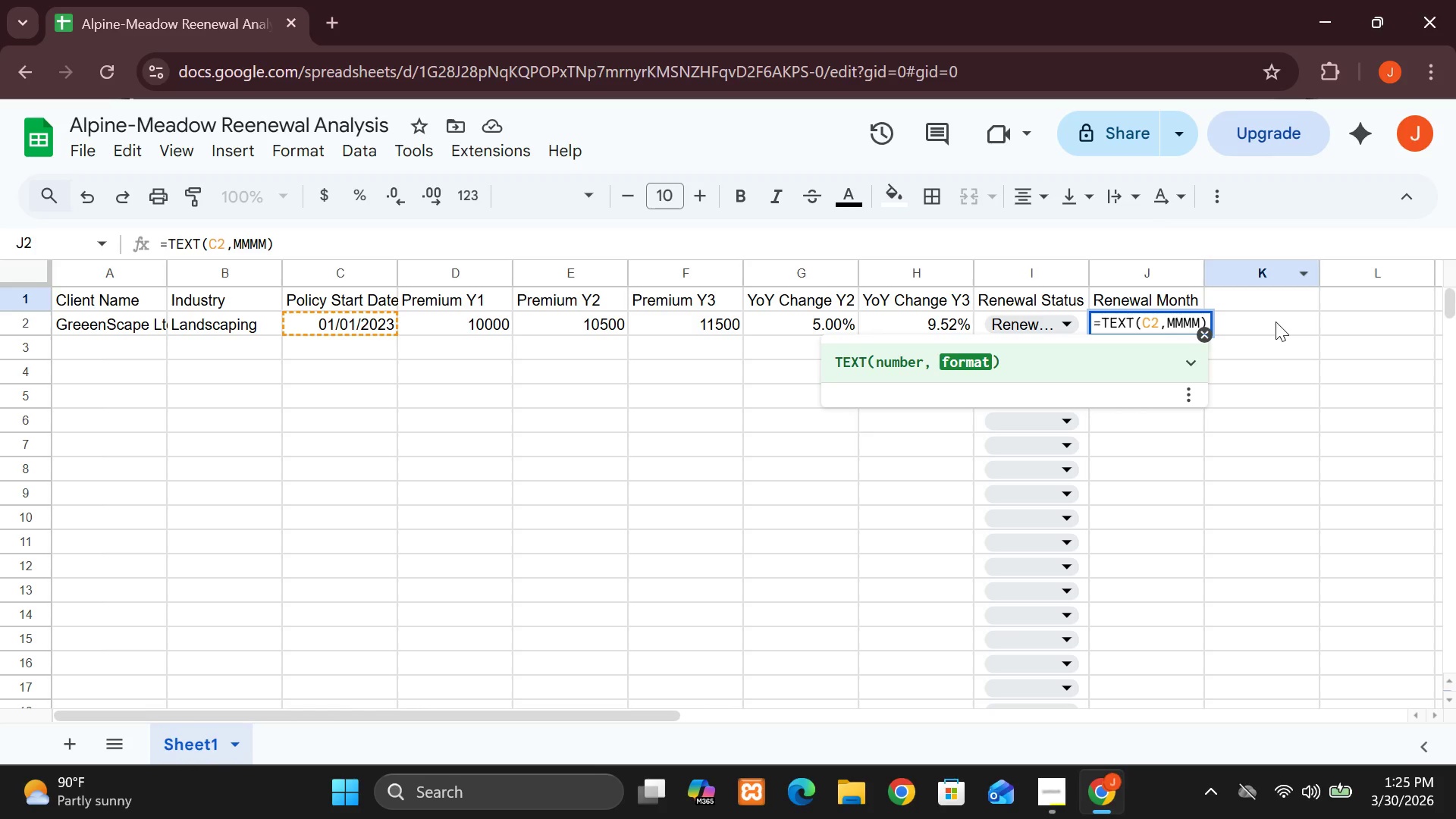 
left_click([1276, 320])
 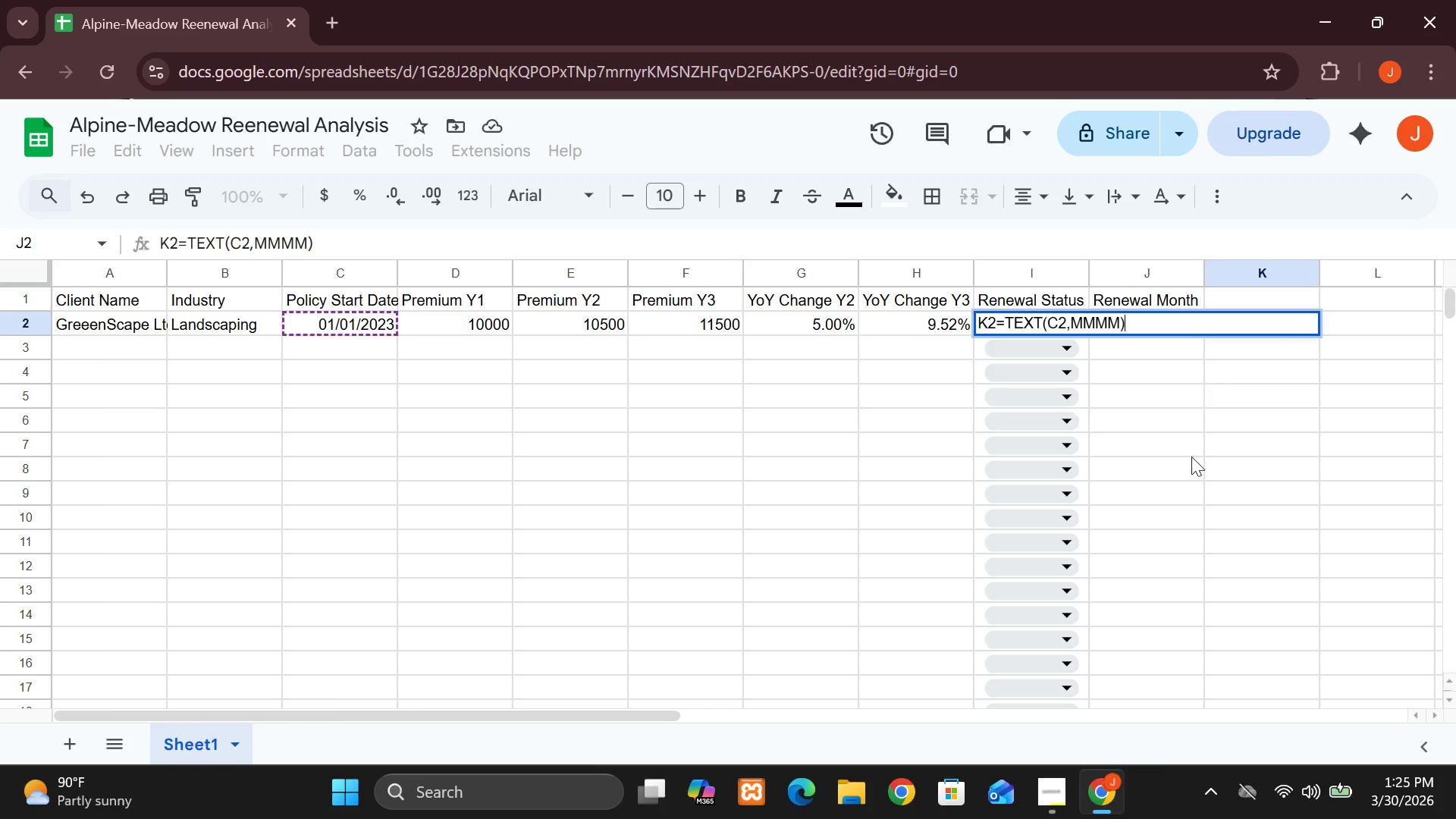 
left_click([1191, 499])
 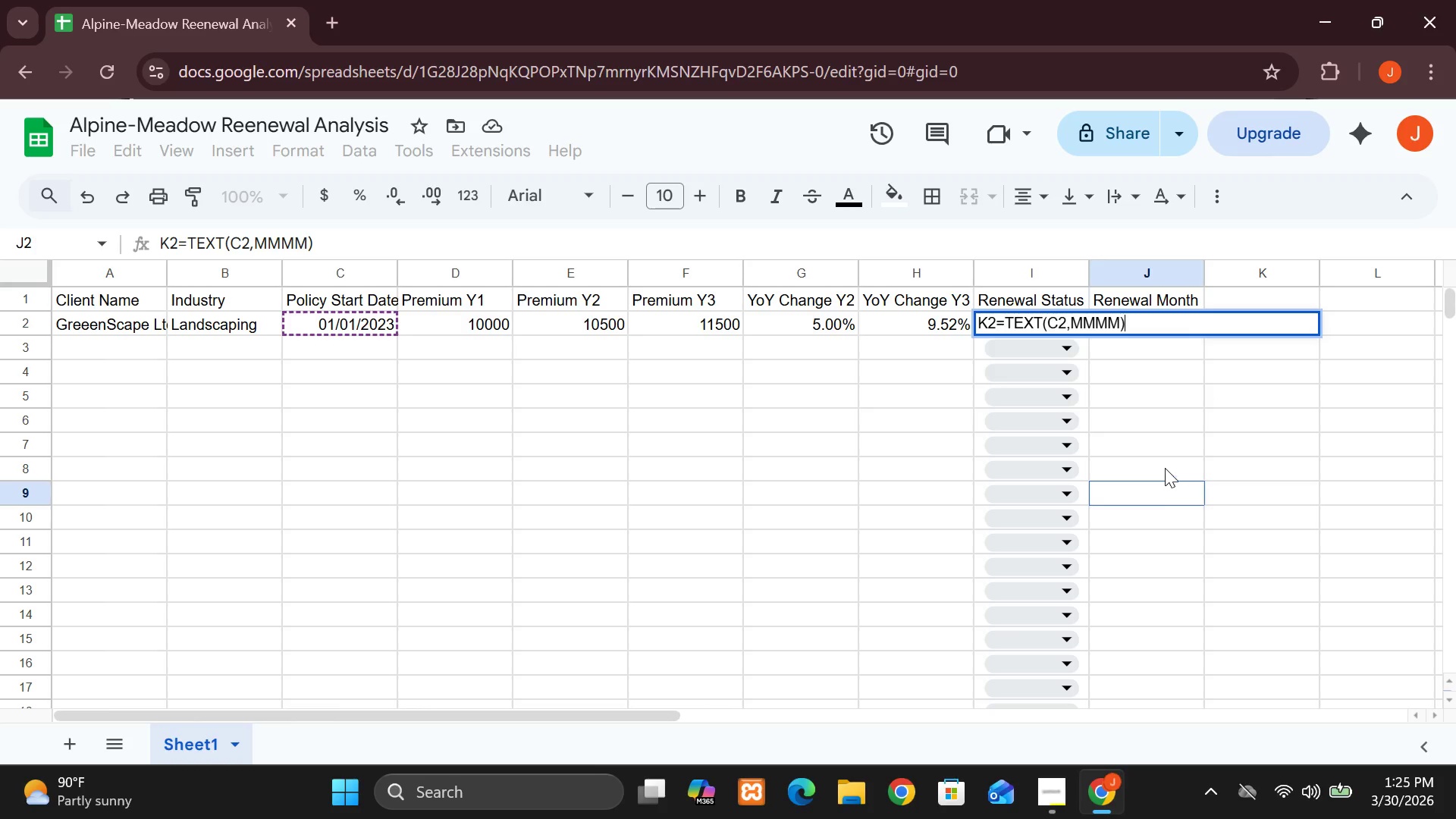 
left_click([1165, 466])
 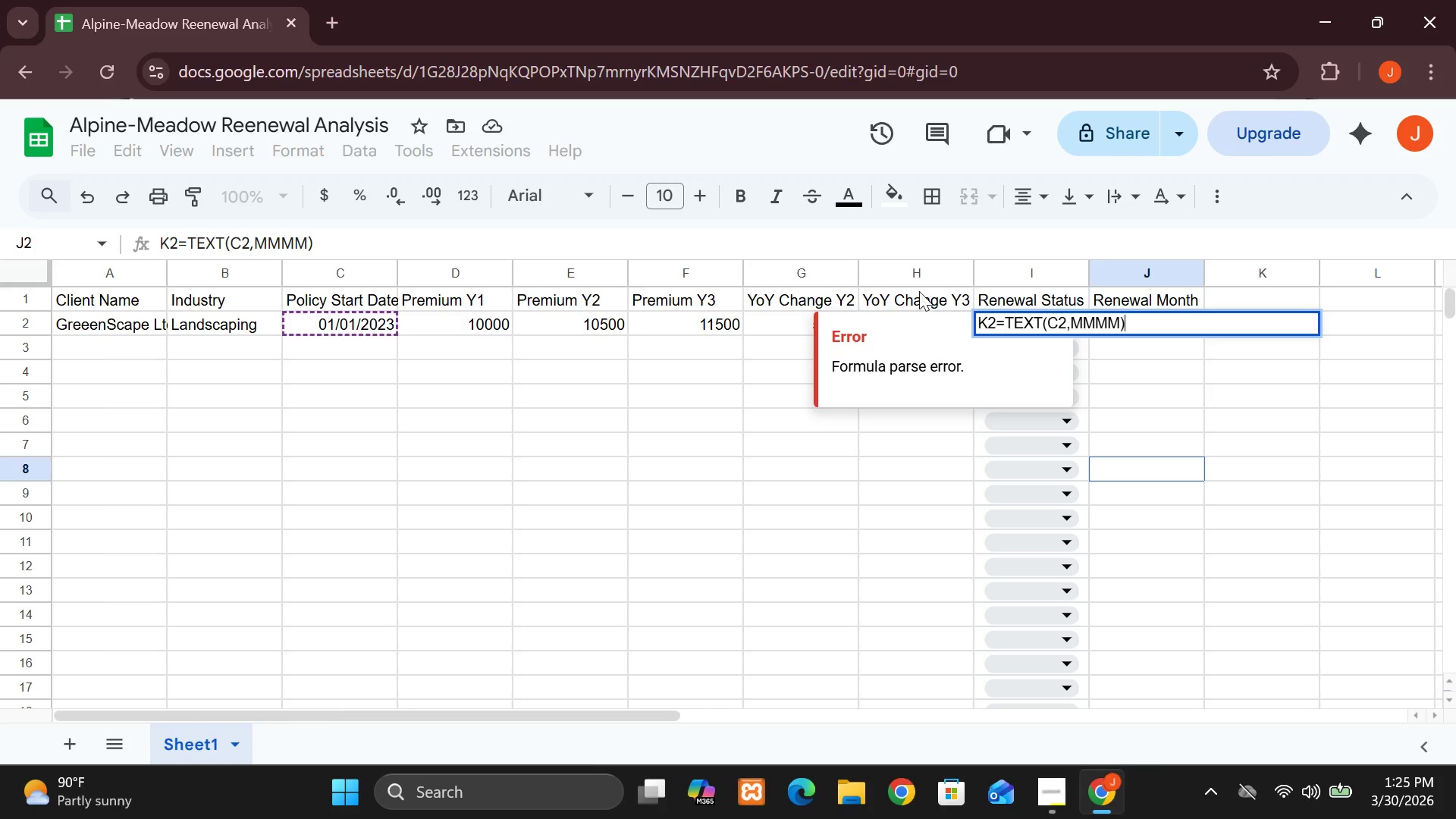 
left_click([821, 481])
 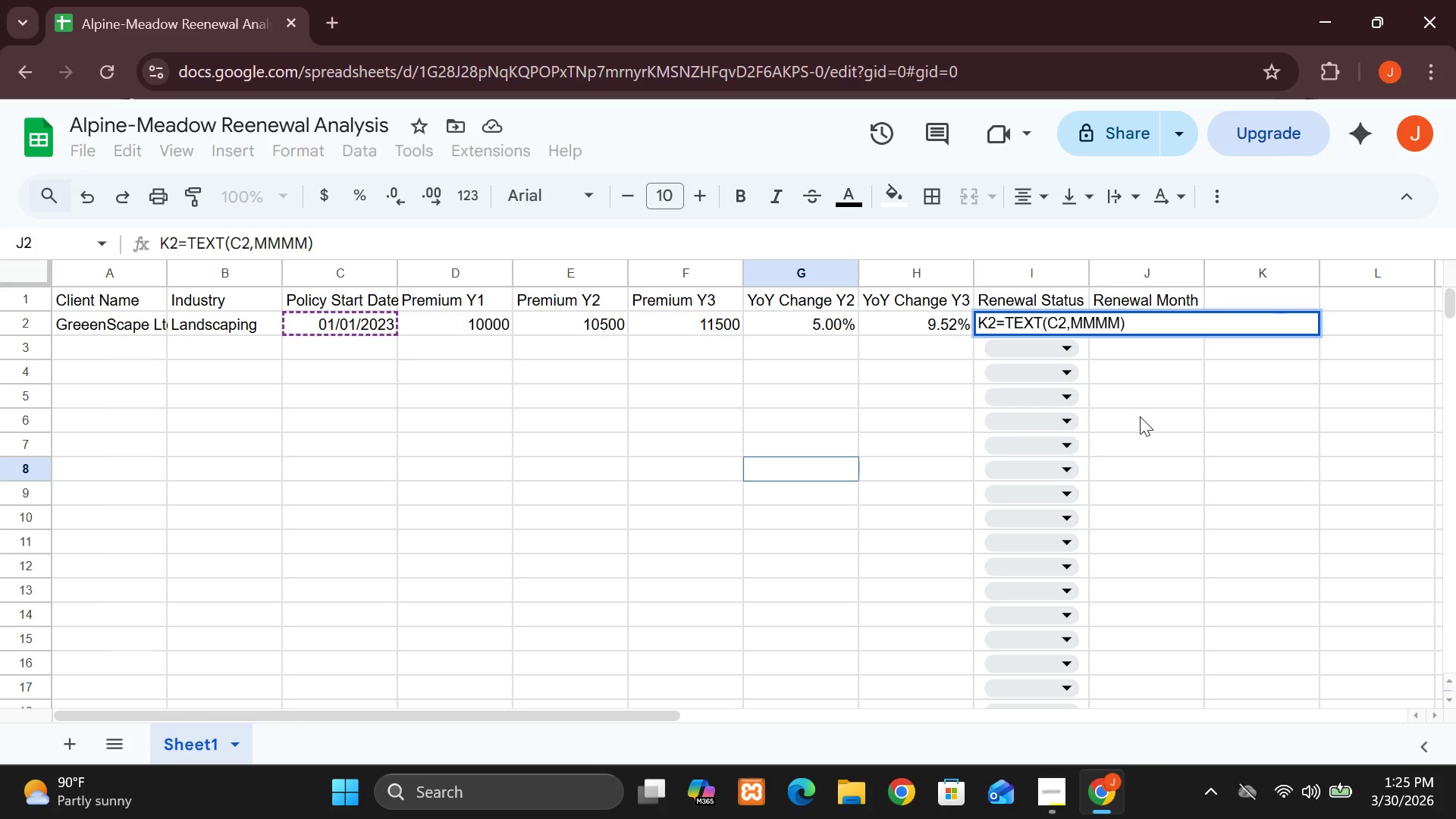 
left_click([1140, 416])
 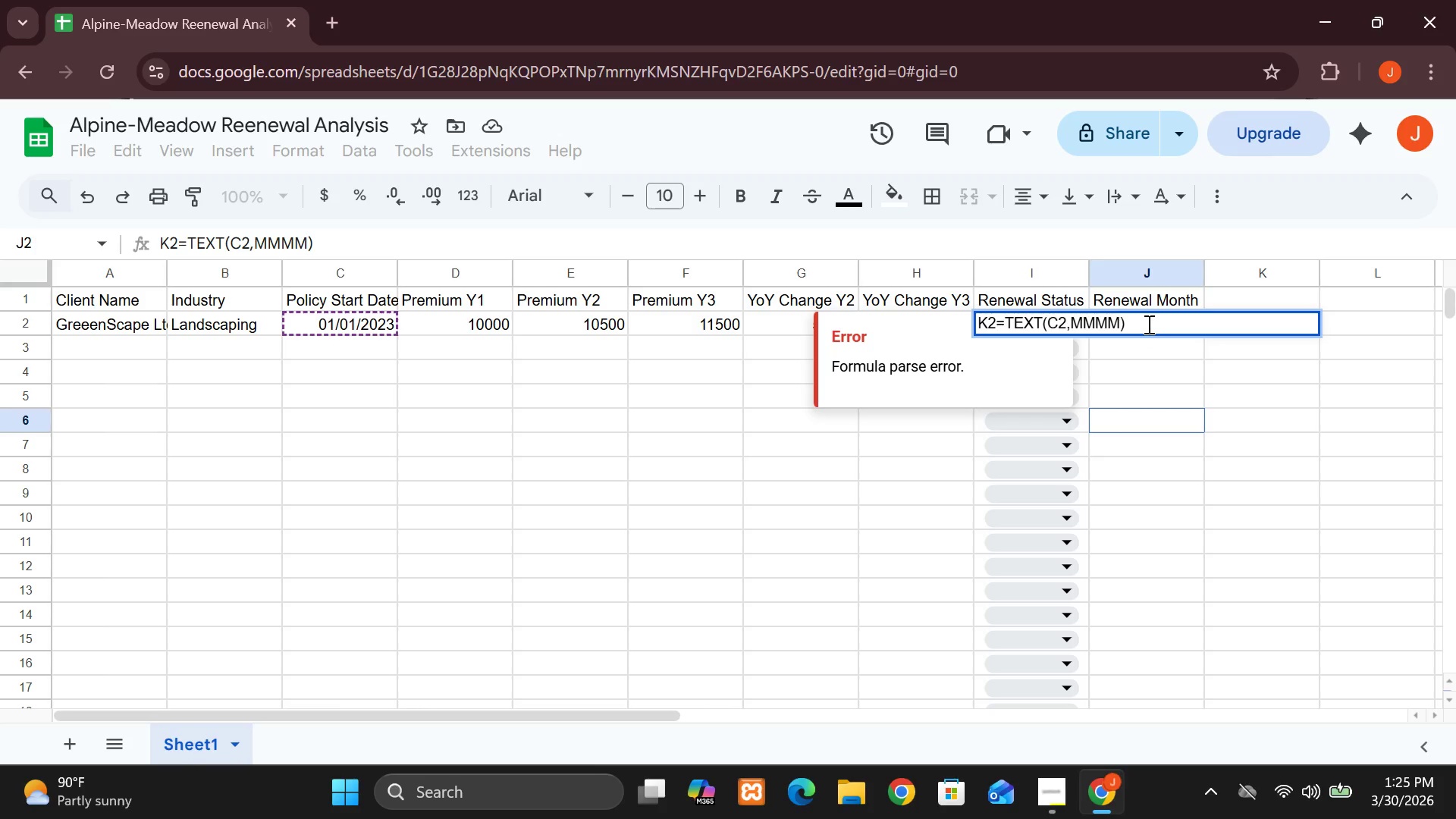 
hold_key(key=ControlLeft, duration=1.38)
 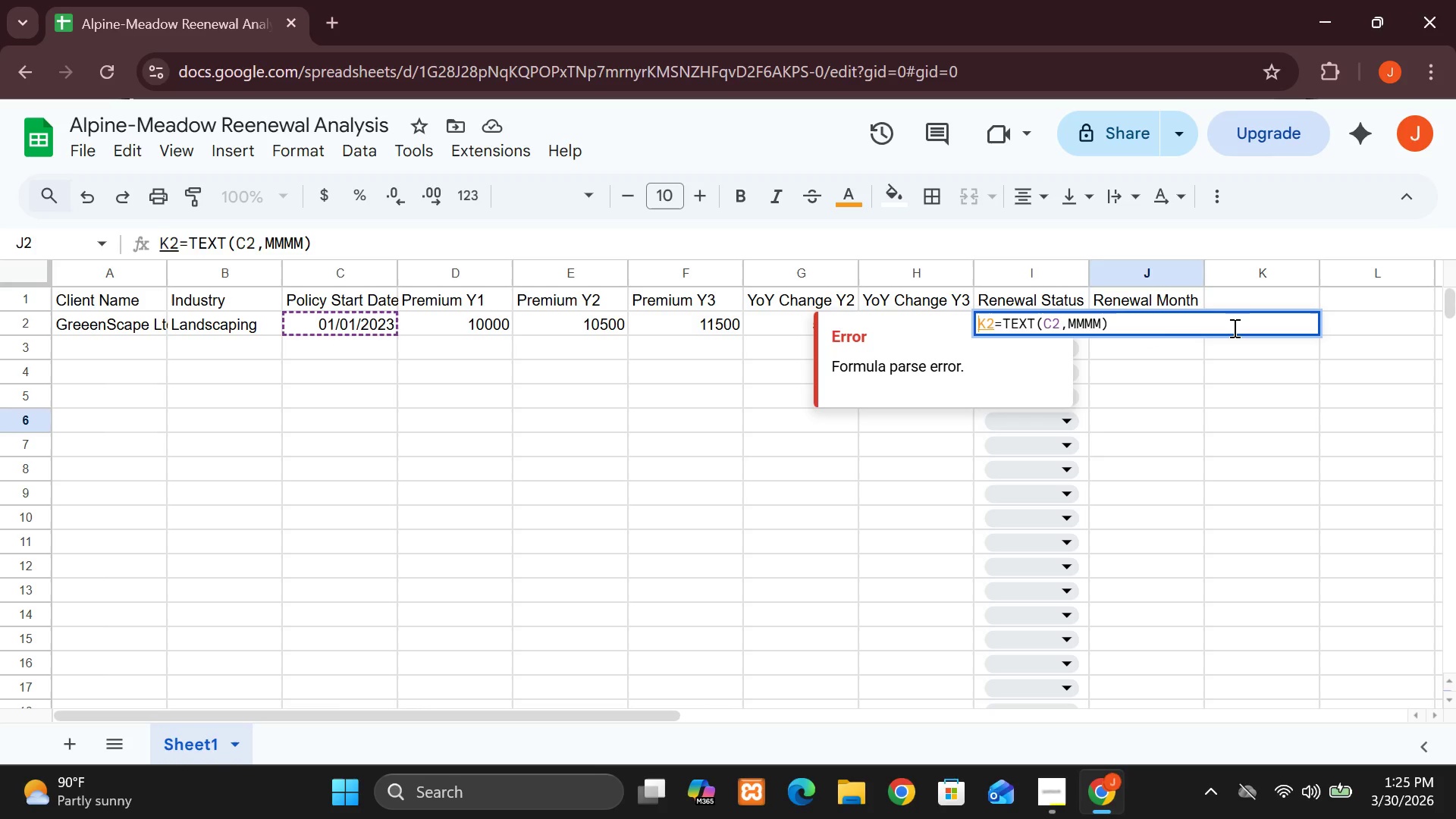 
hold_key(key=Z, duration=0.31)
 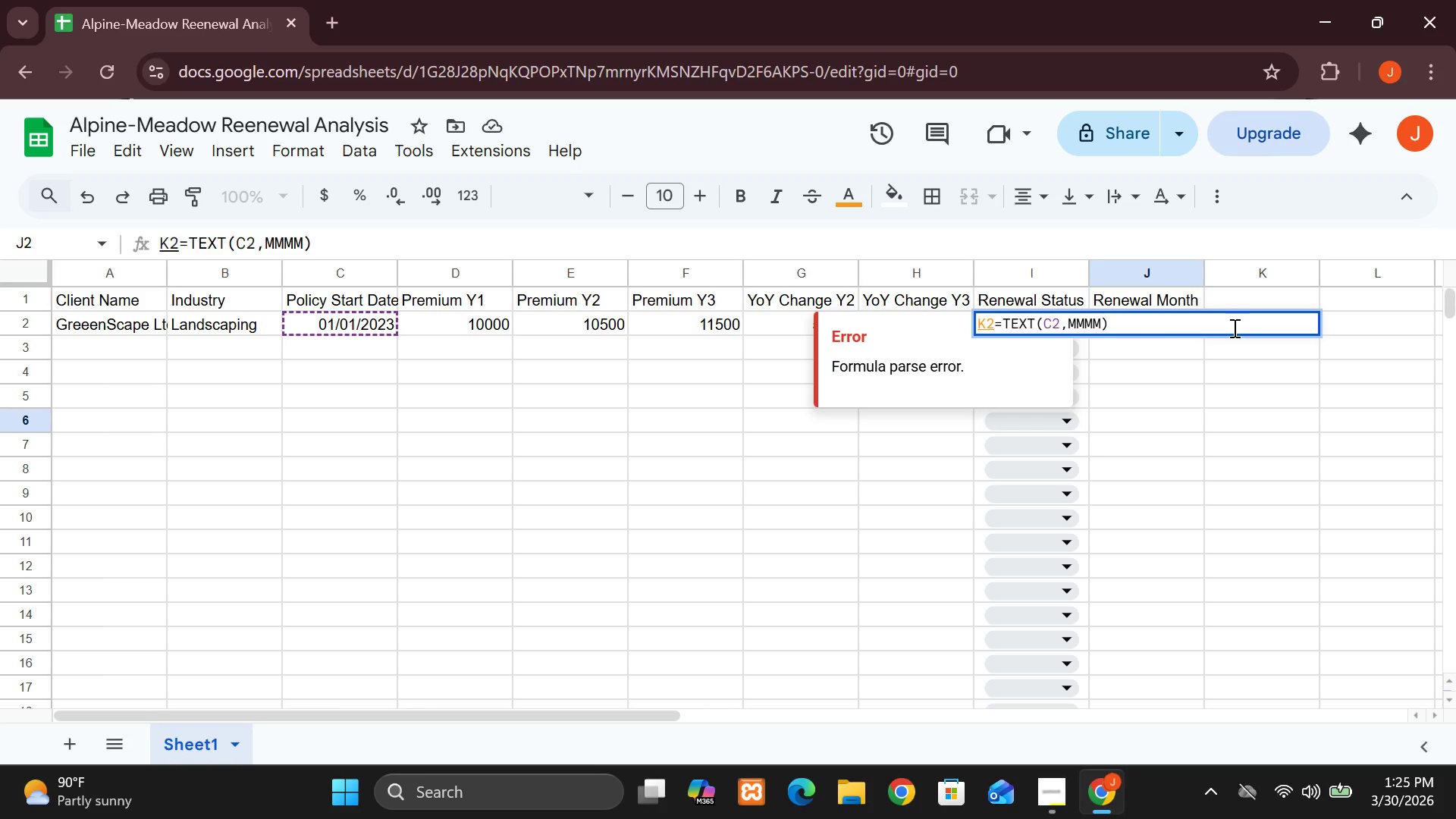 
key(Control+Z)
 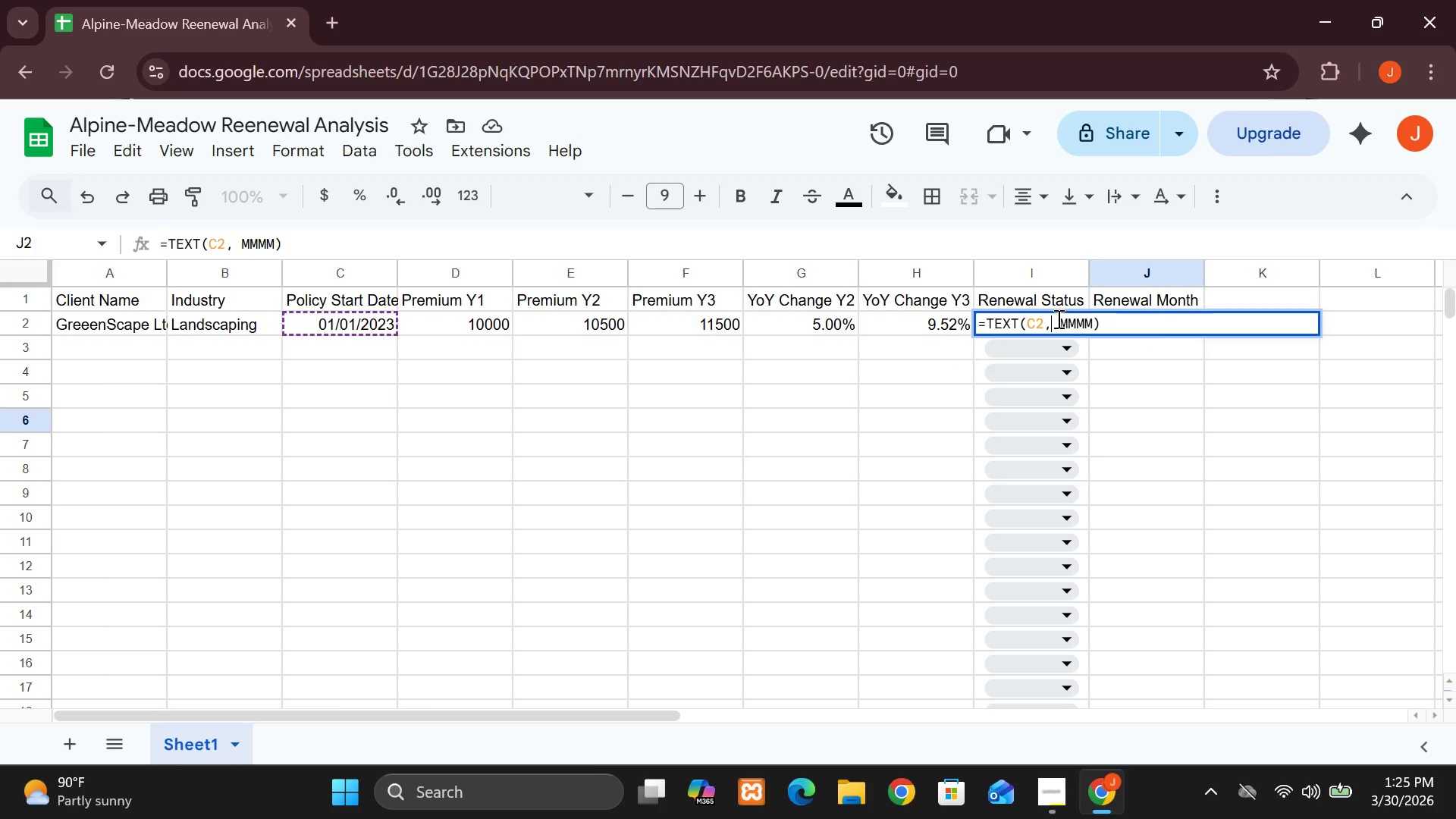 
left_click([1059, 318])
 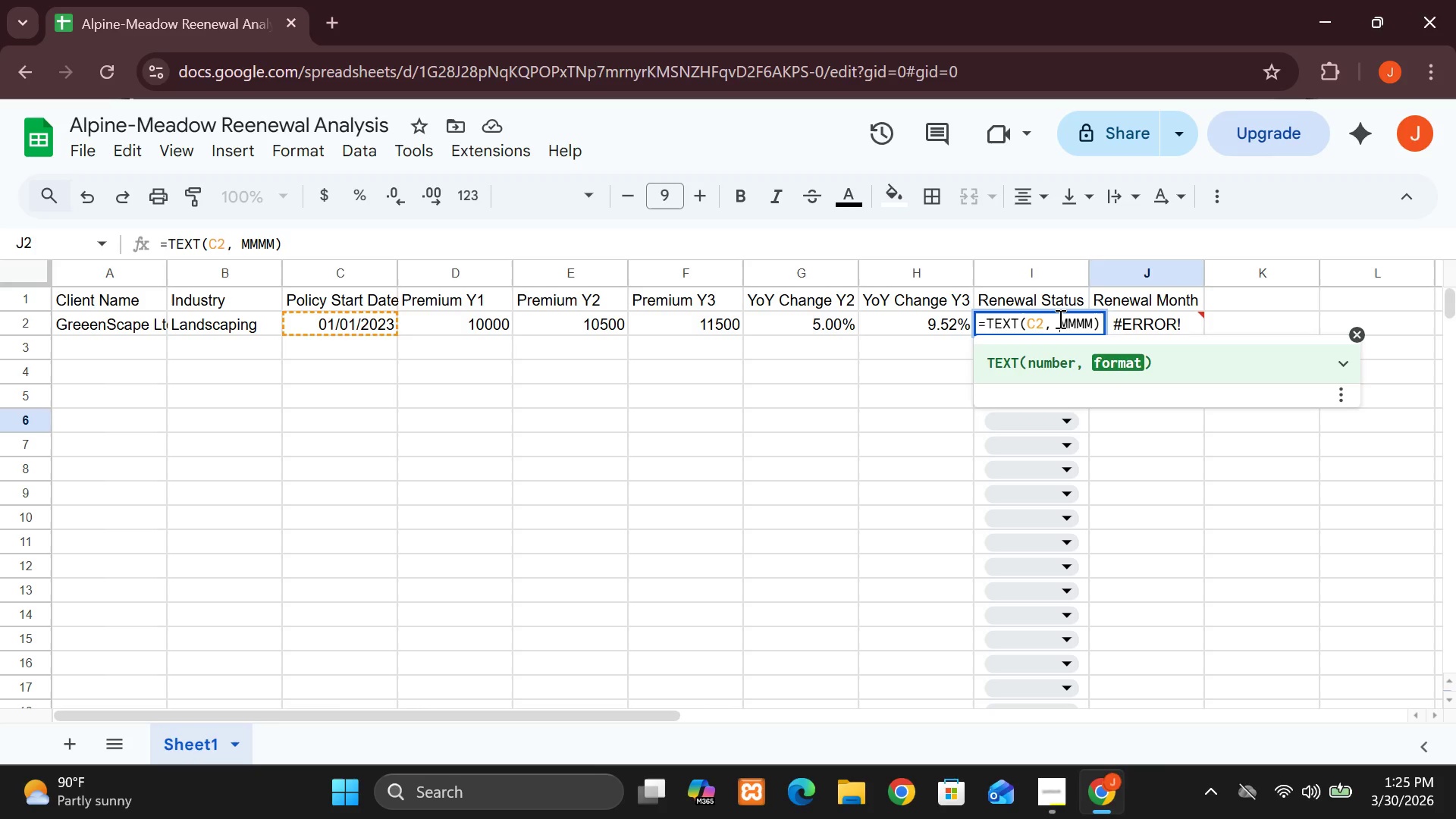 
key(Backspace)
 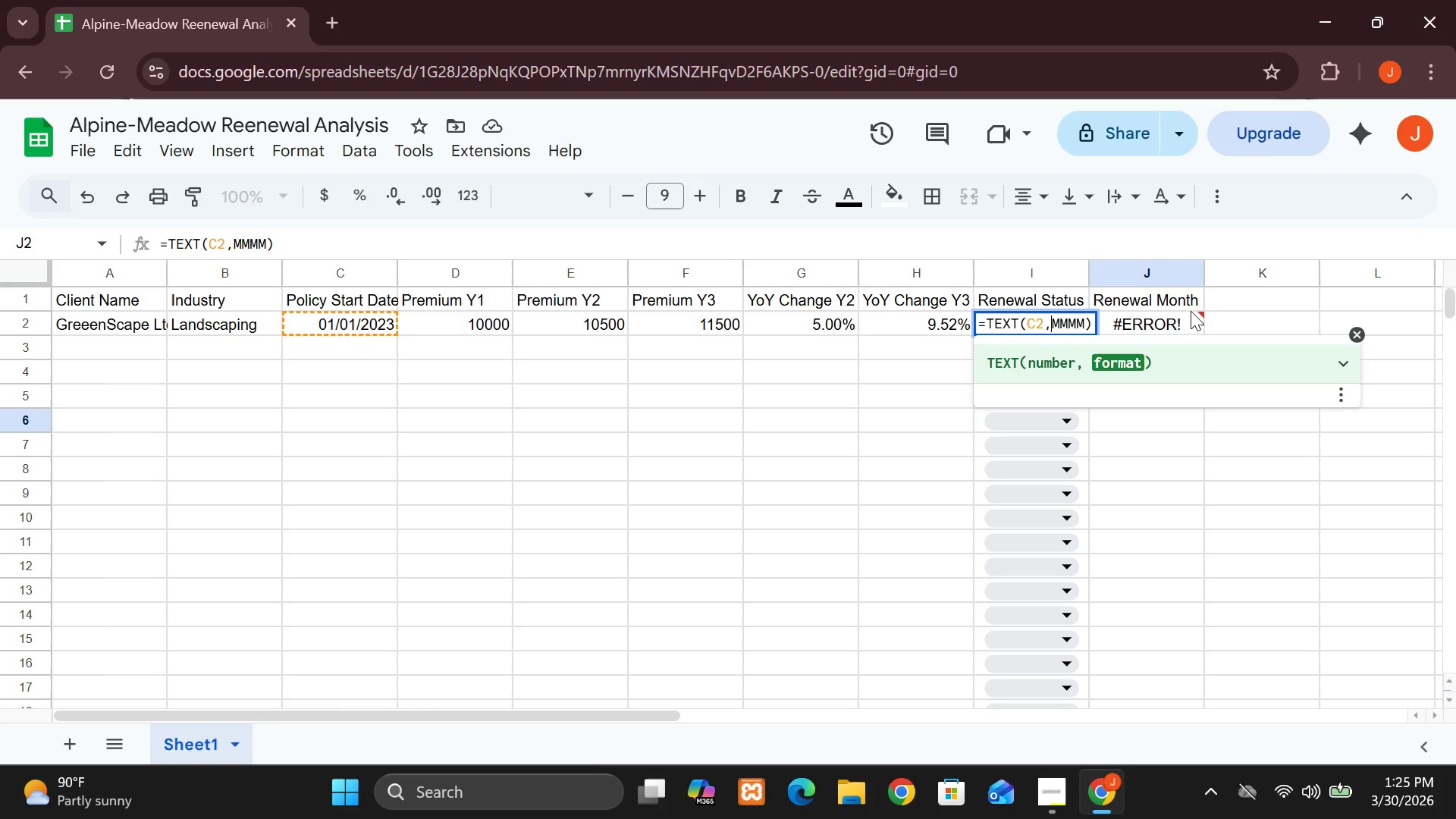 
key(Enter)
 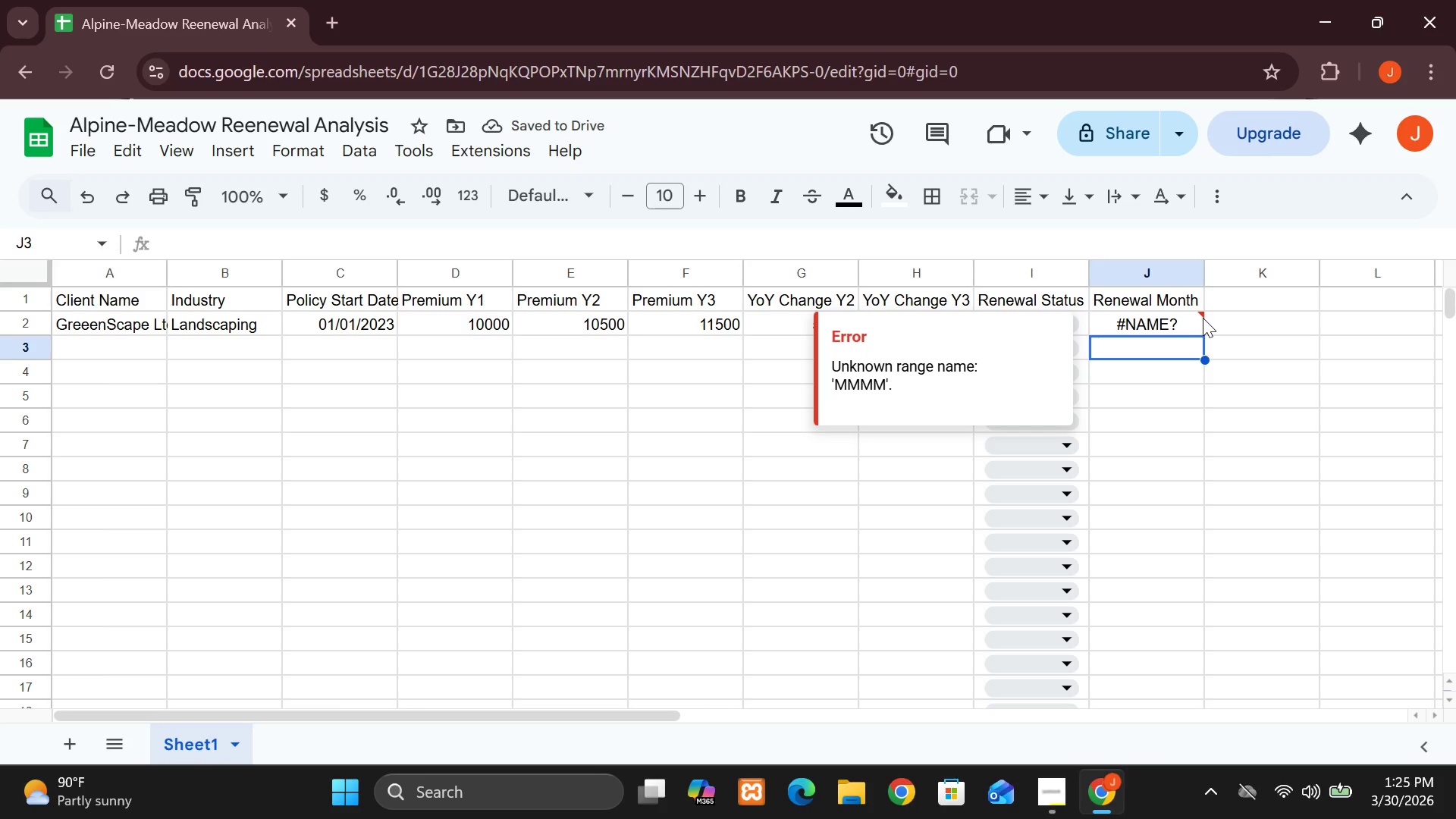 
left_click([1200, 312])
 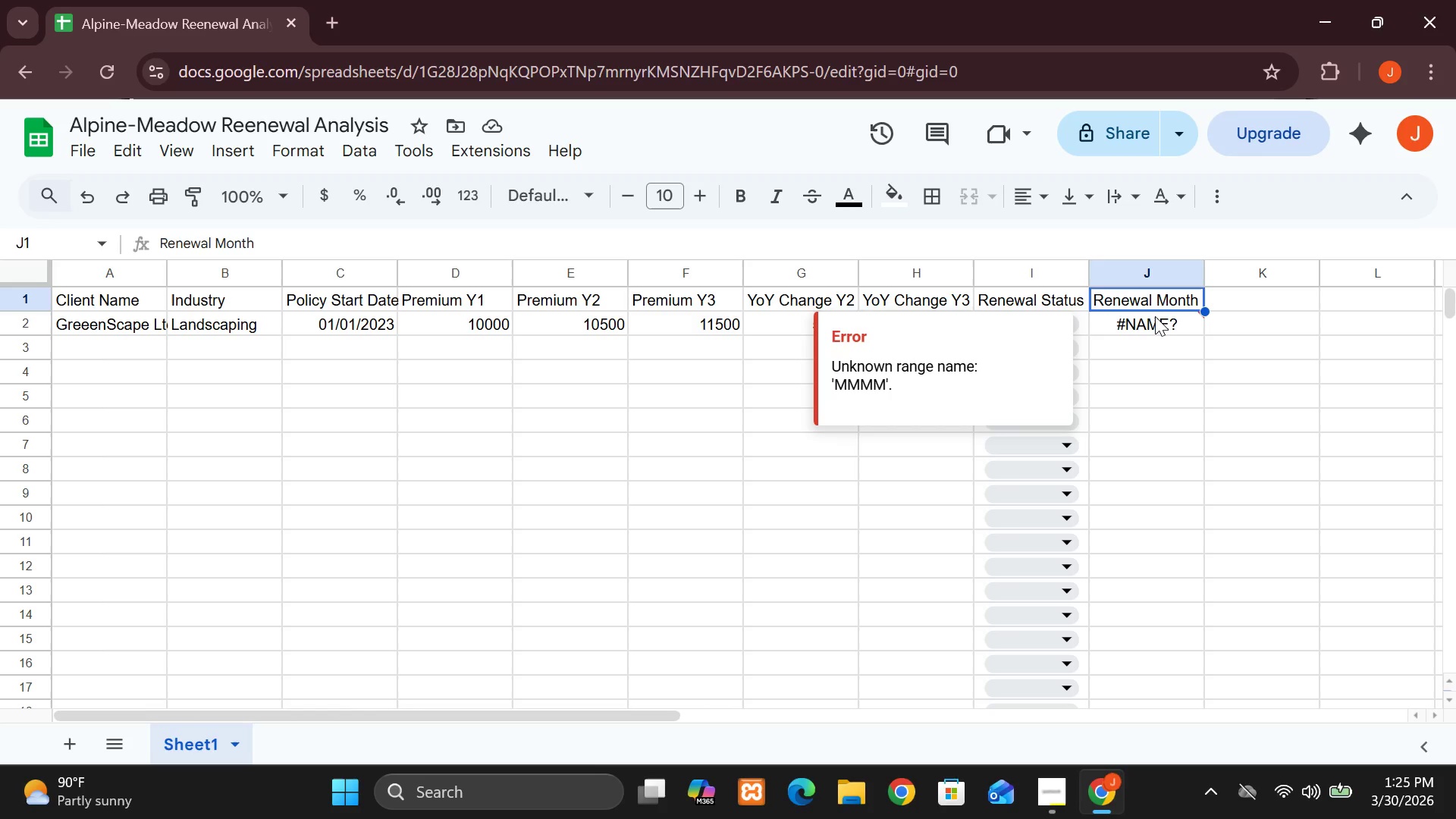 
double_click([1155, 316])
 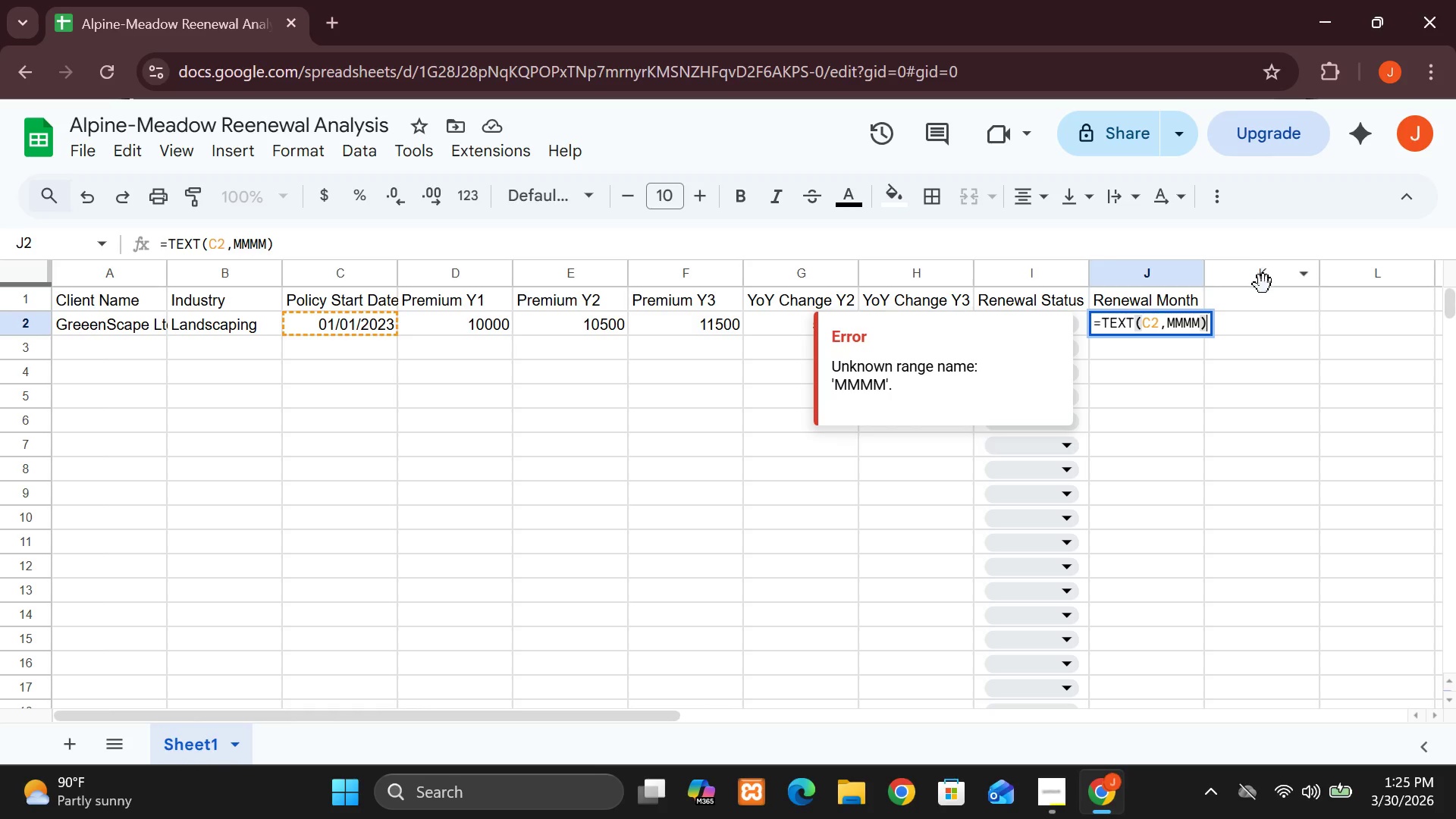 
wait(6.52)
 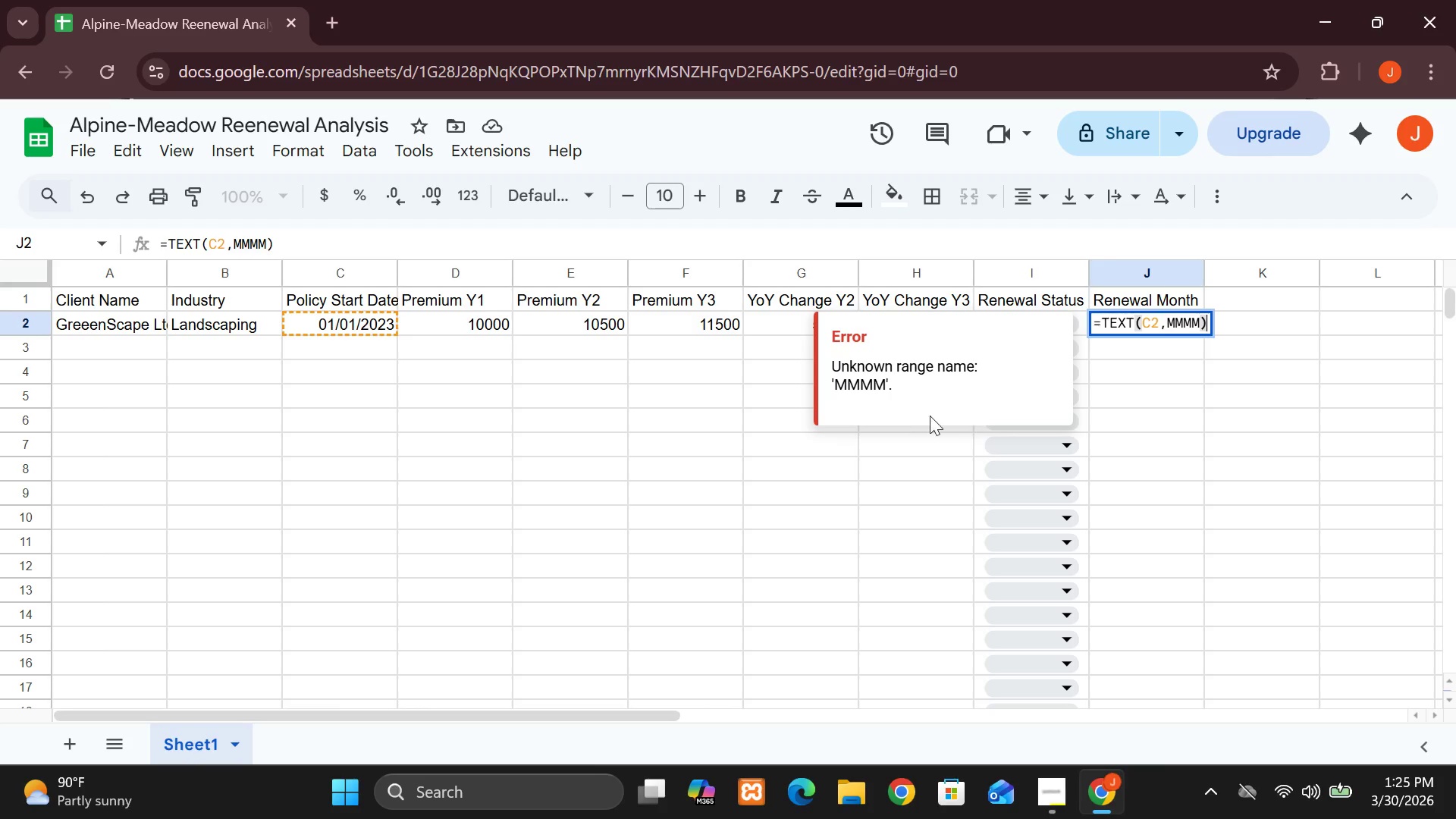 
left_click([1256, 300])
 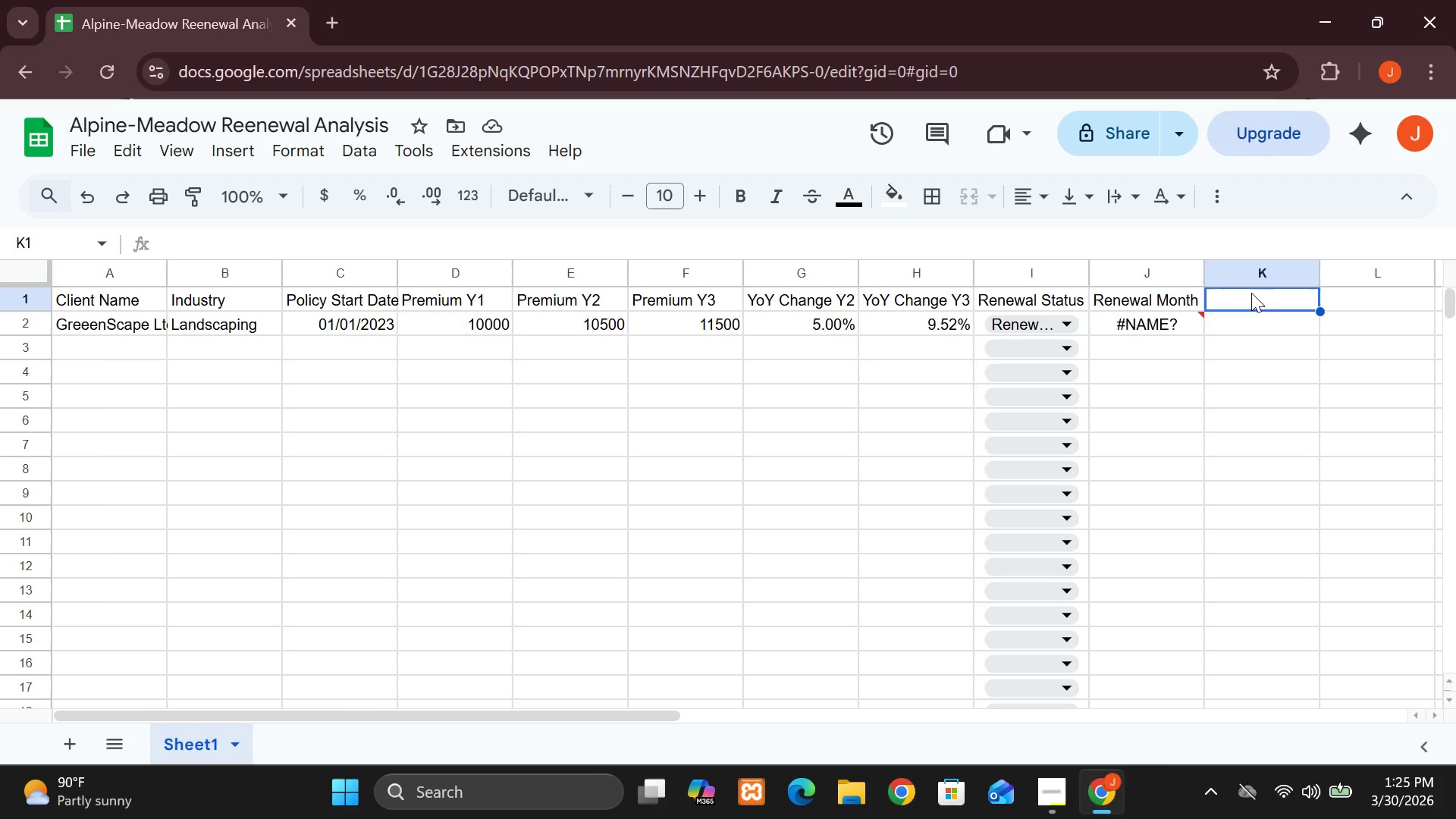 
left_click([1250, 291])
 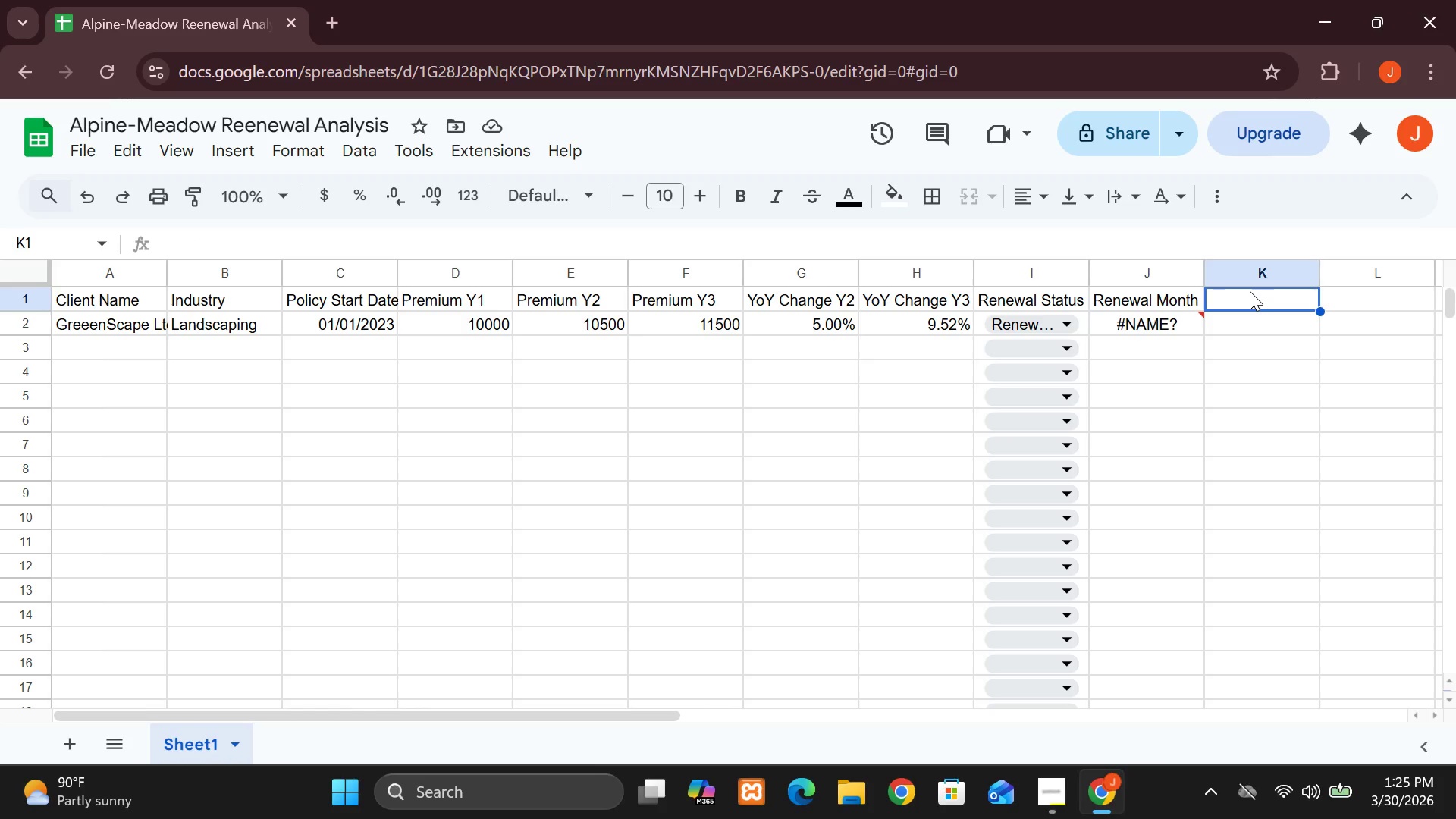 
type(Increase Band)
 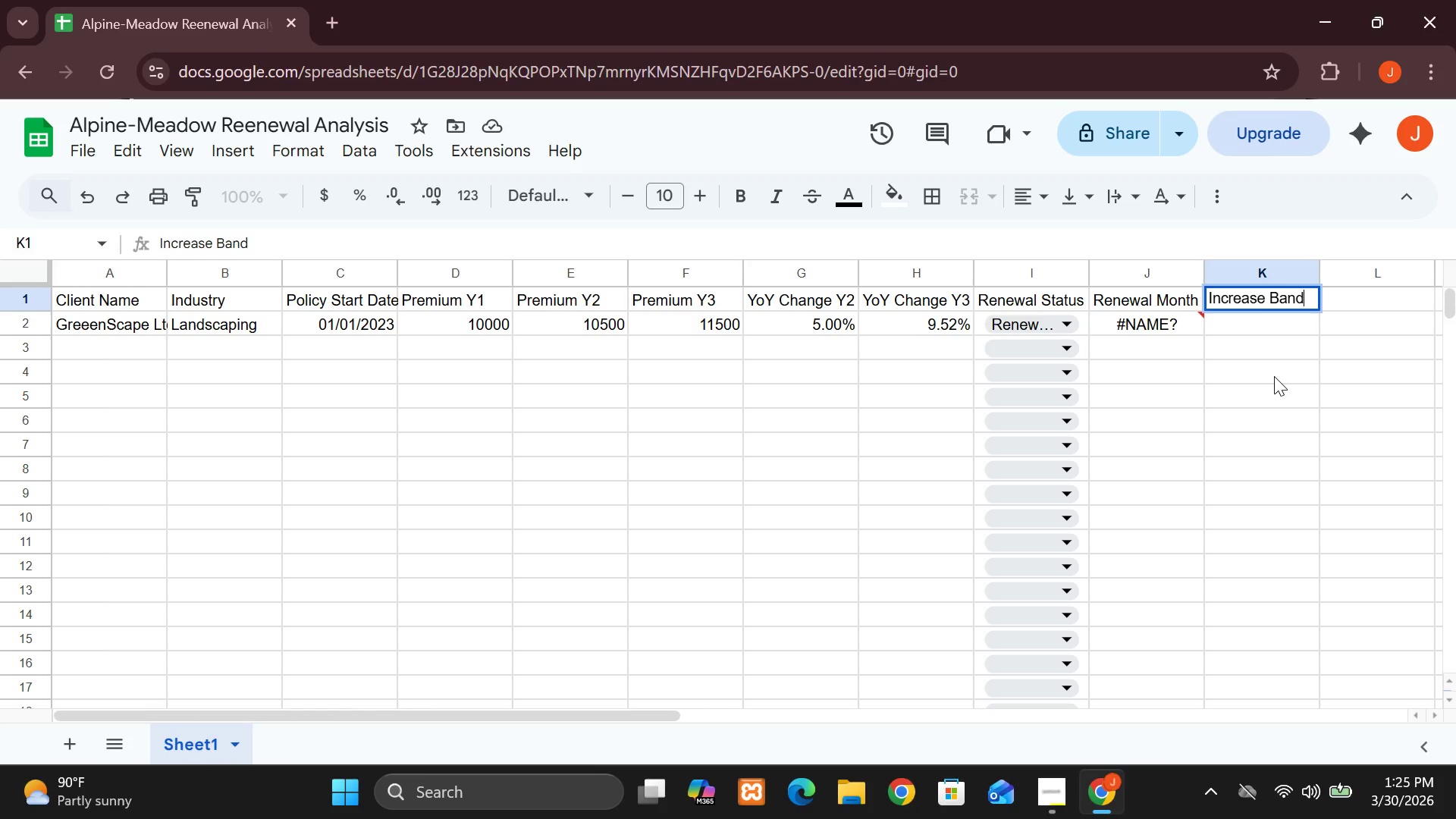 
wait(8.28)
 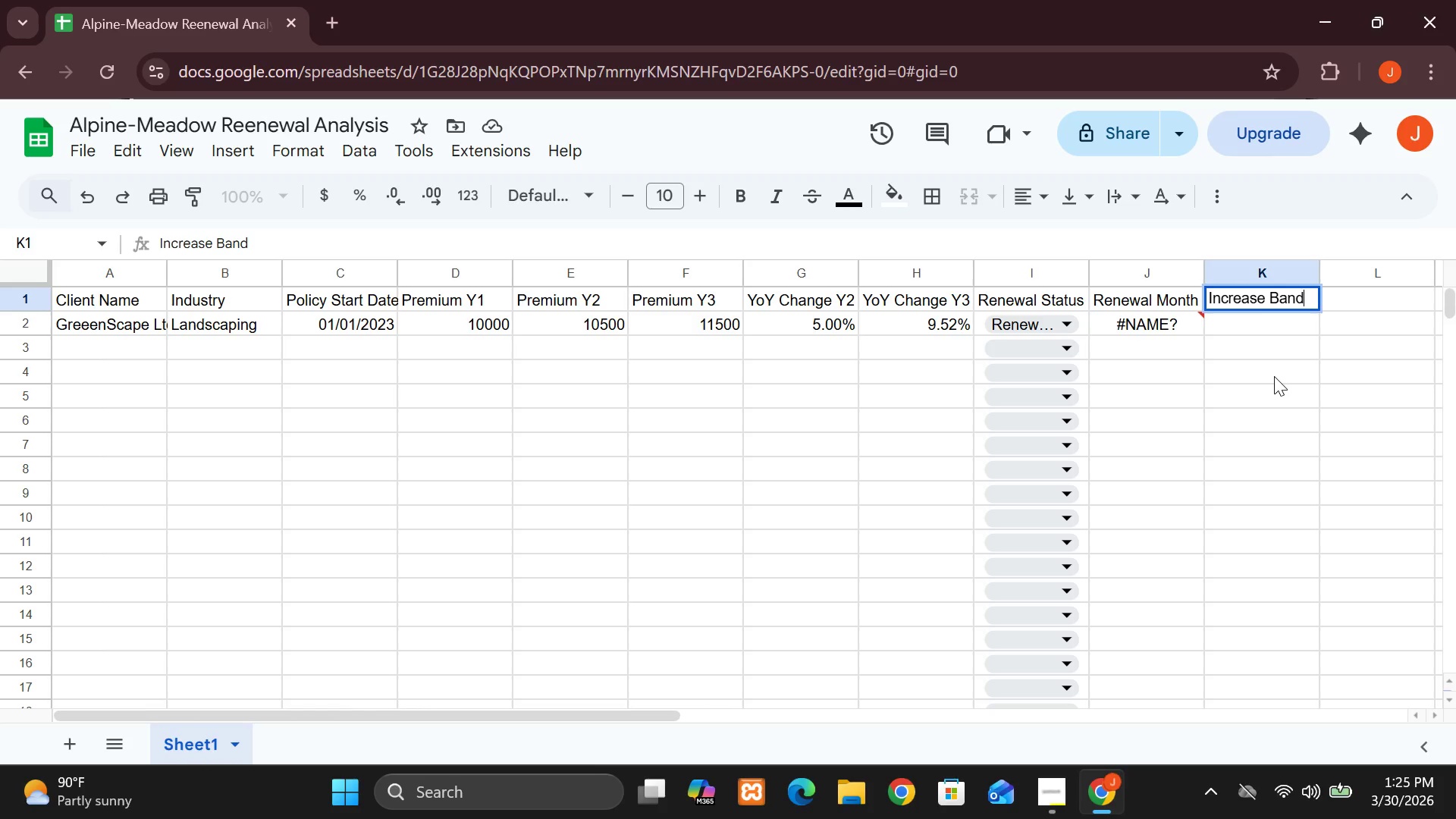 
key(Equal)
 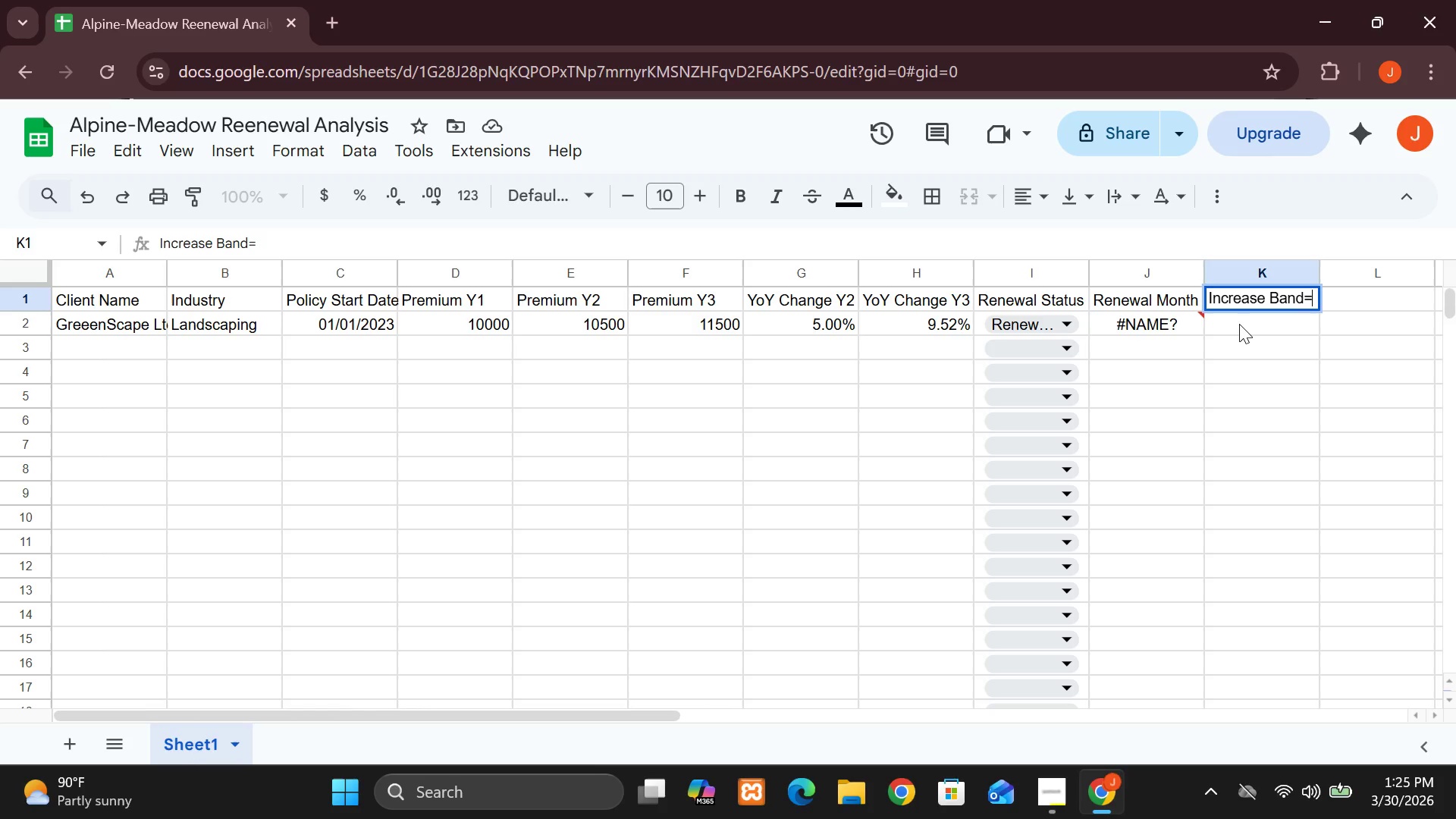 
key(Backspace)
 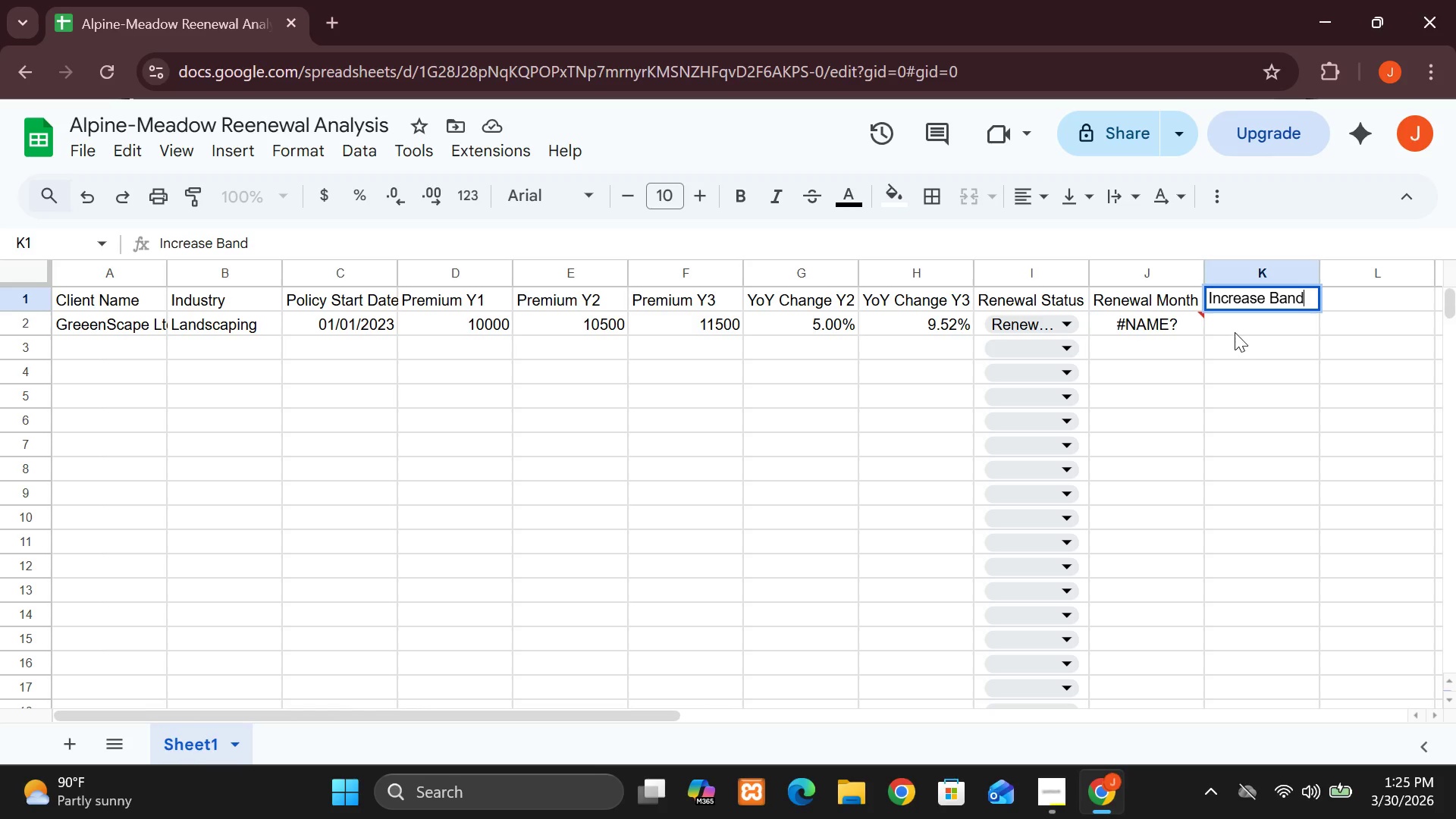 
left_click([1235, 331])
 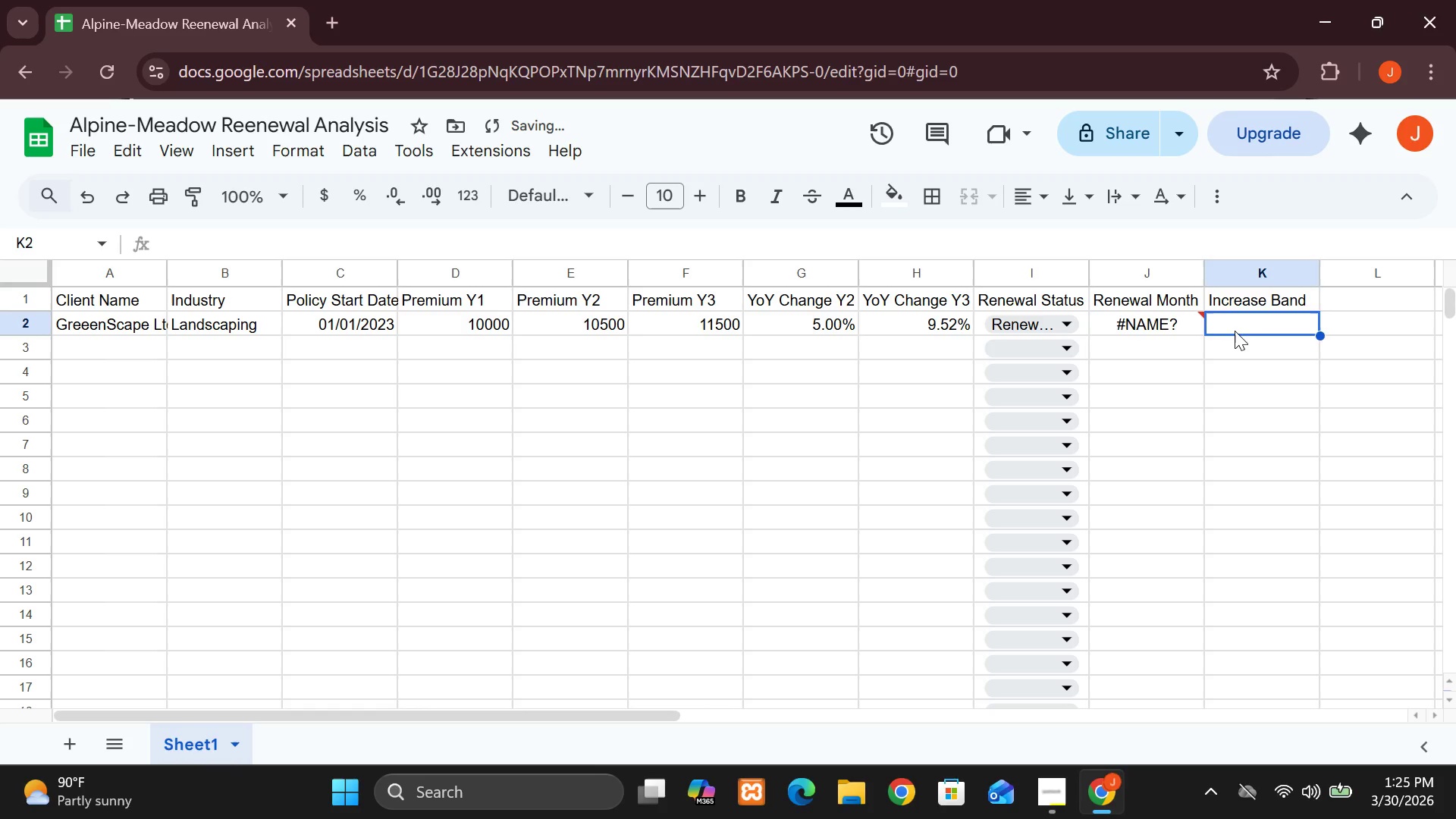 
type(=IF()
 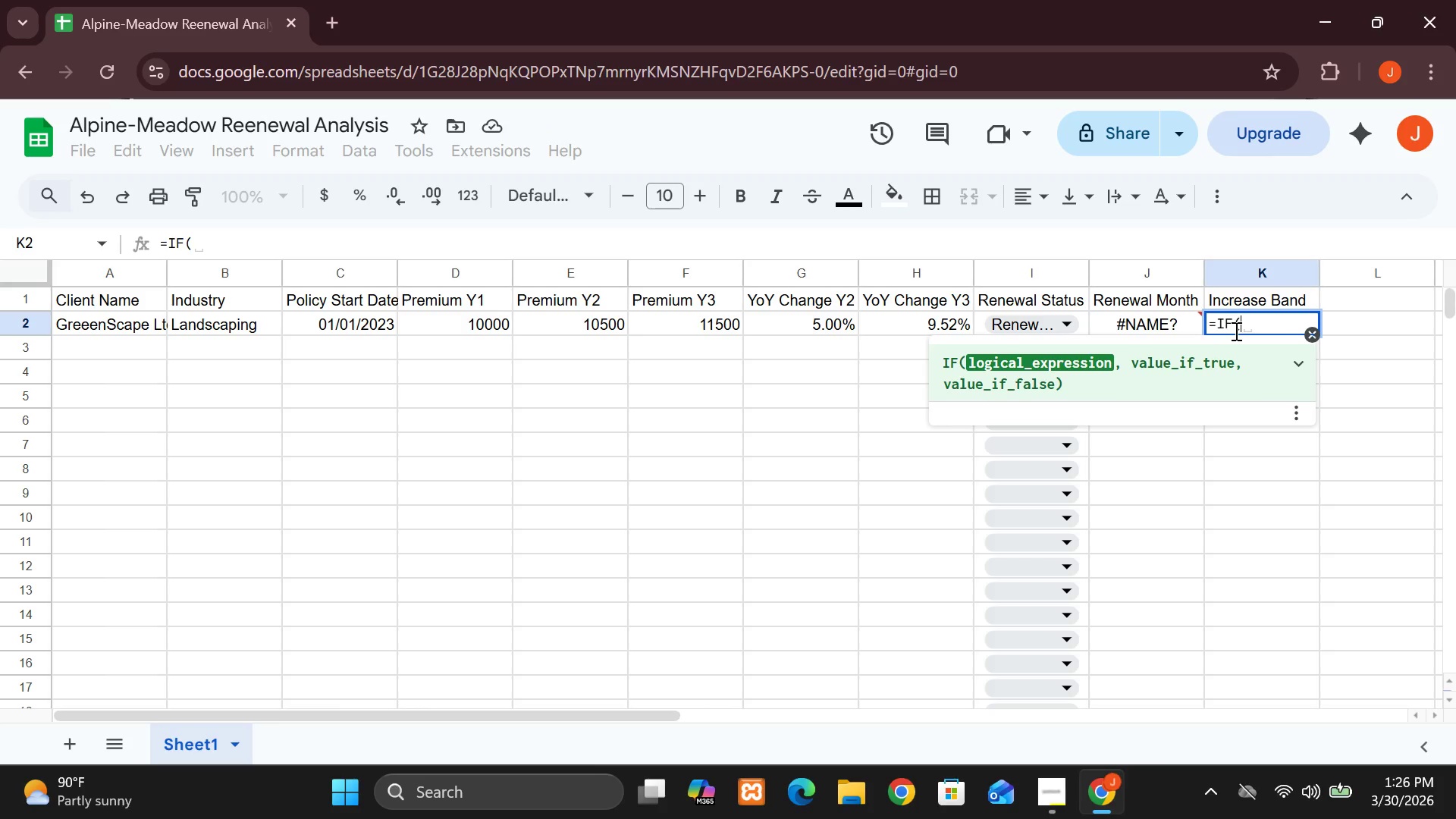 
type(G22,)
key(Backspace)
type(<)
 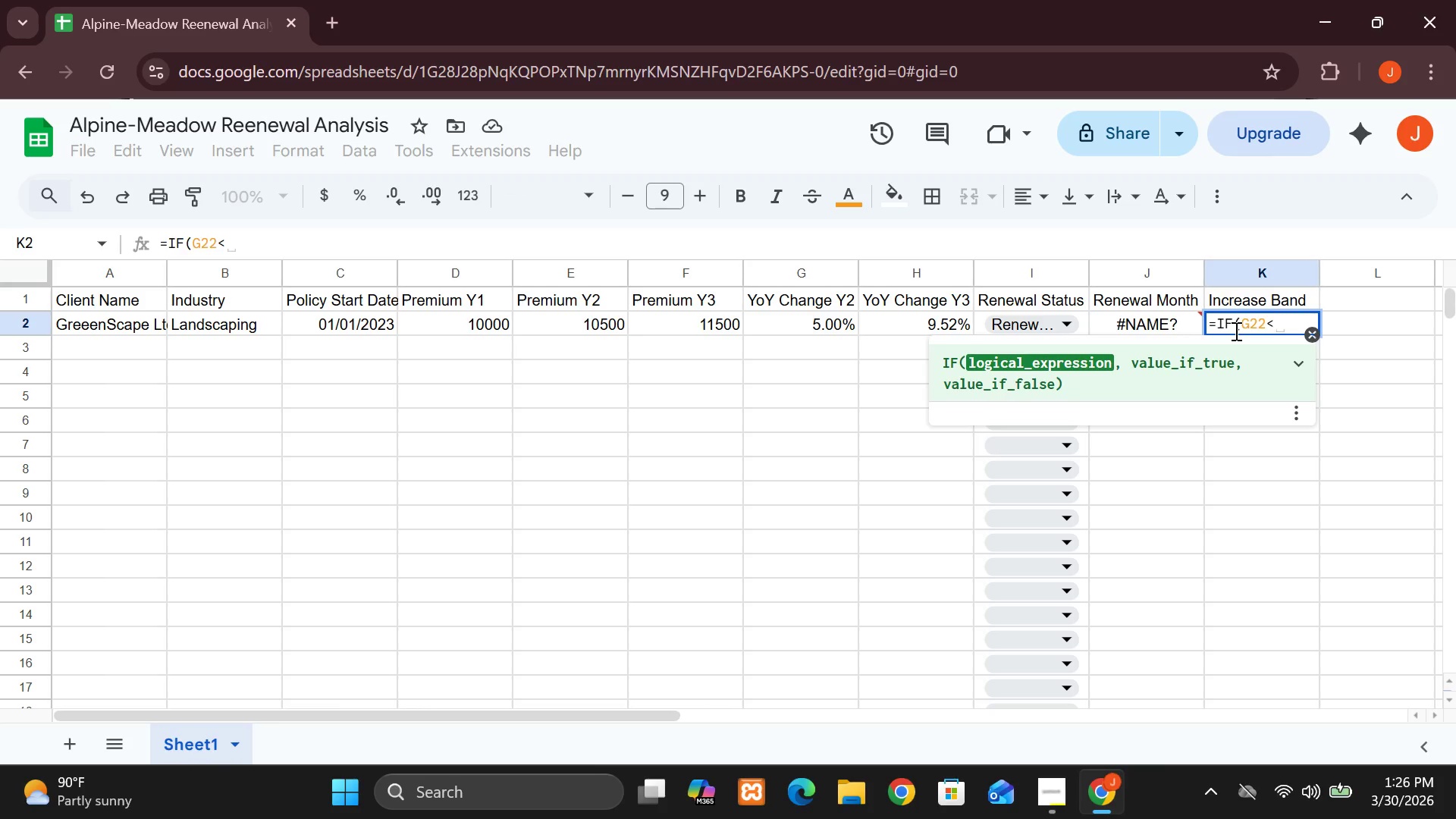 
type(=0.05,)
 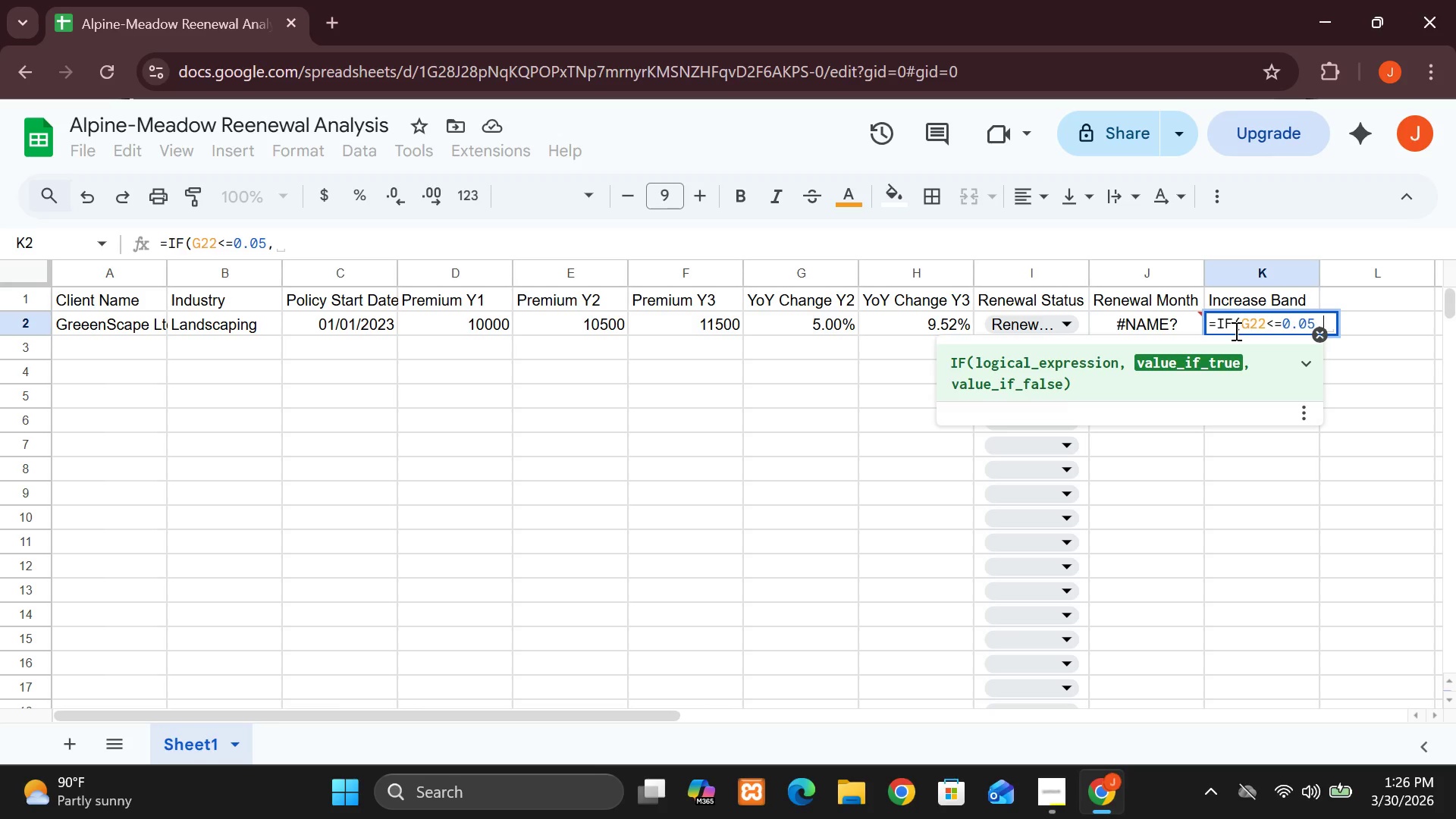 
wait(7.03)
 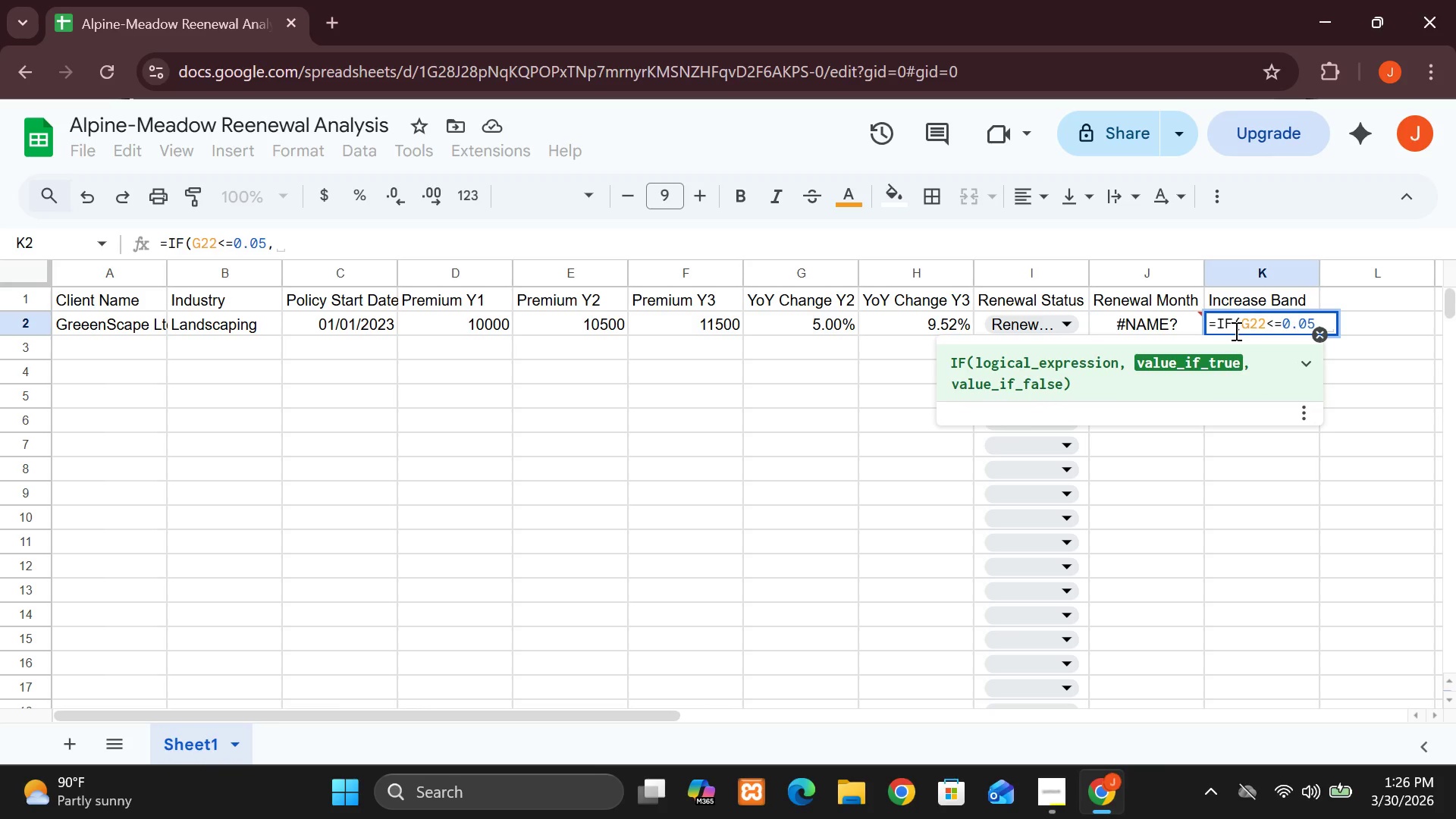 
hold_key(key=ShiftLeft, duration=1.08)
 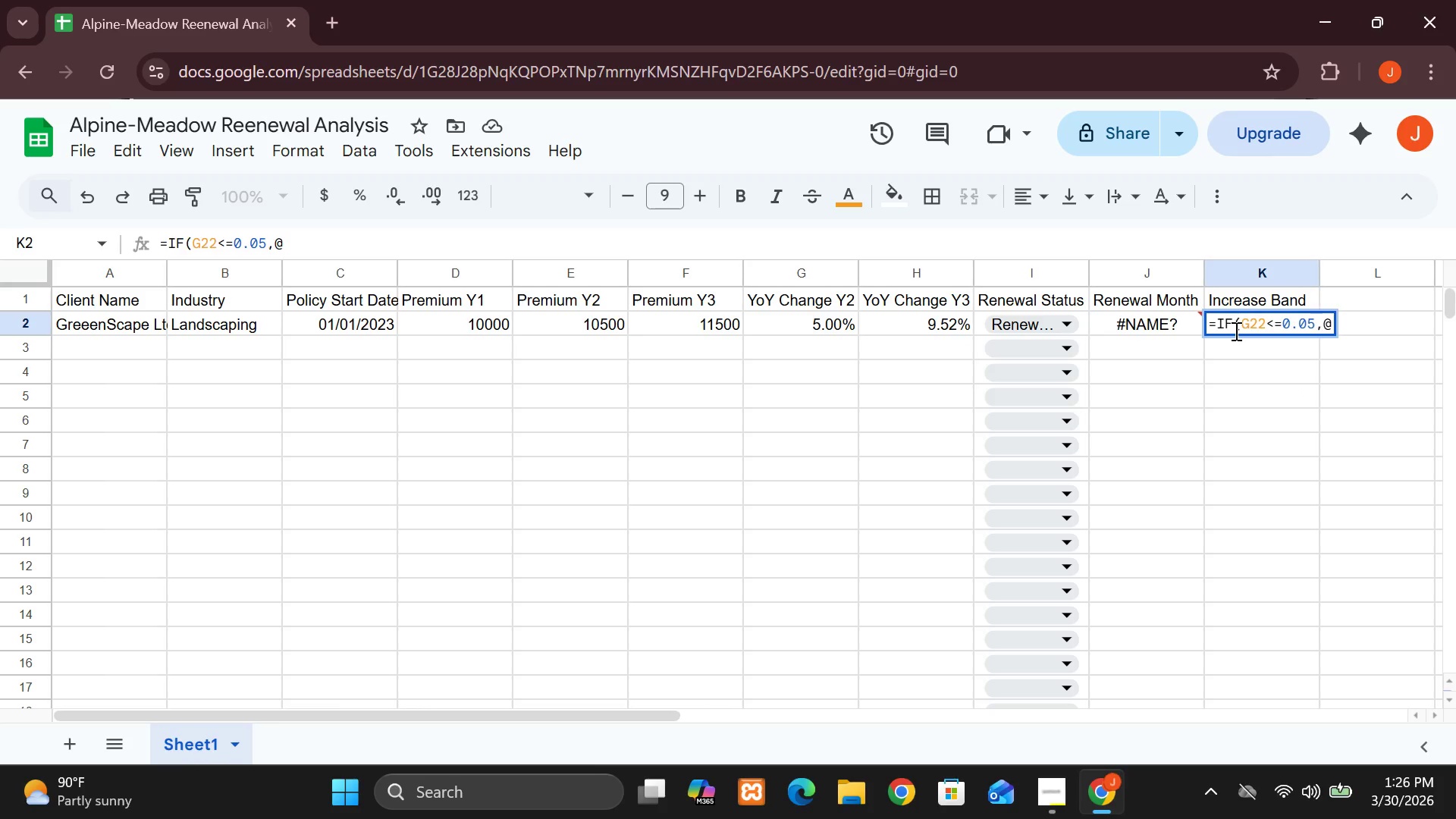 
hold_key(key=2, duration=0.31)
 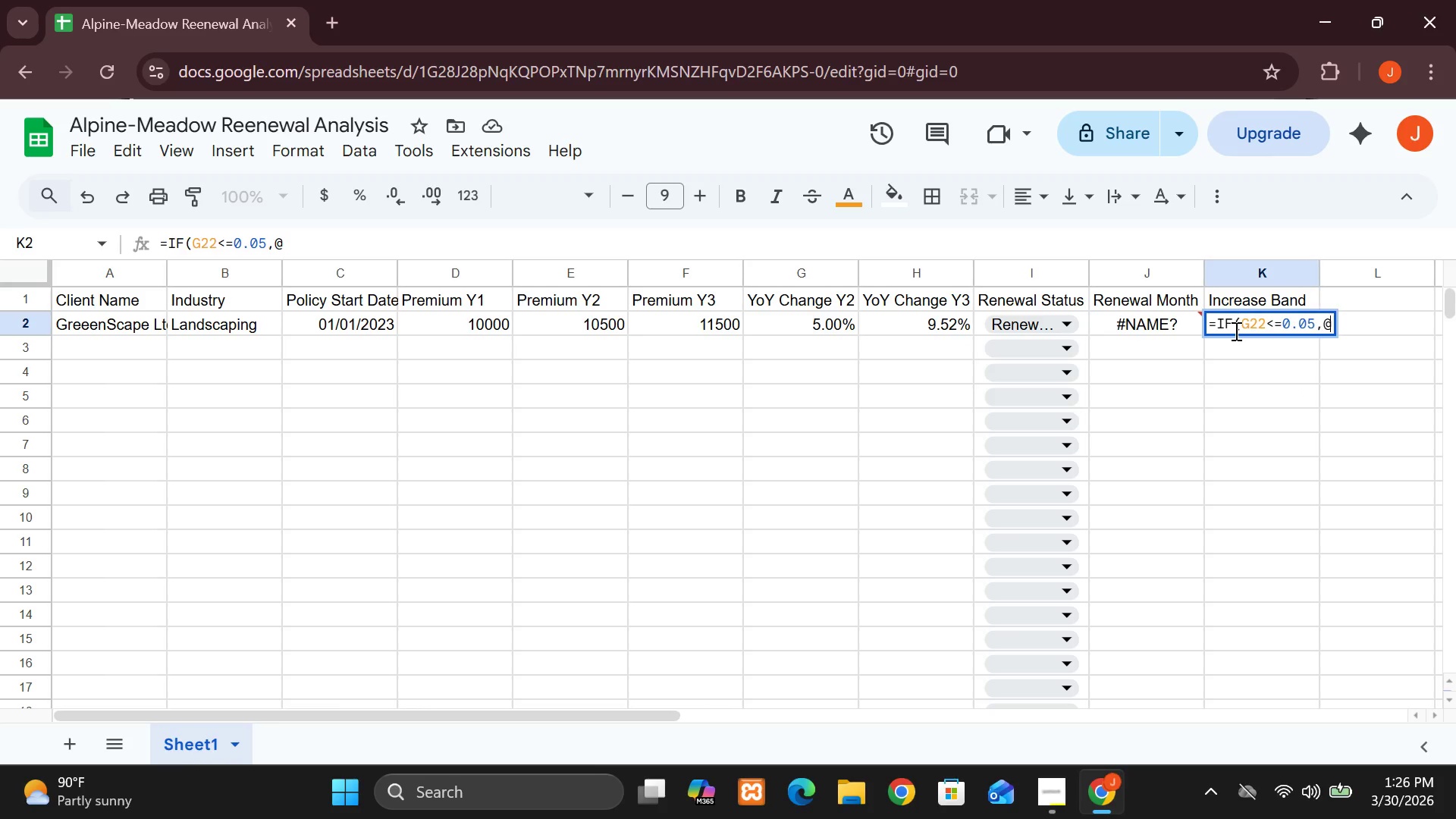 
key(Backspace)
 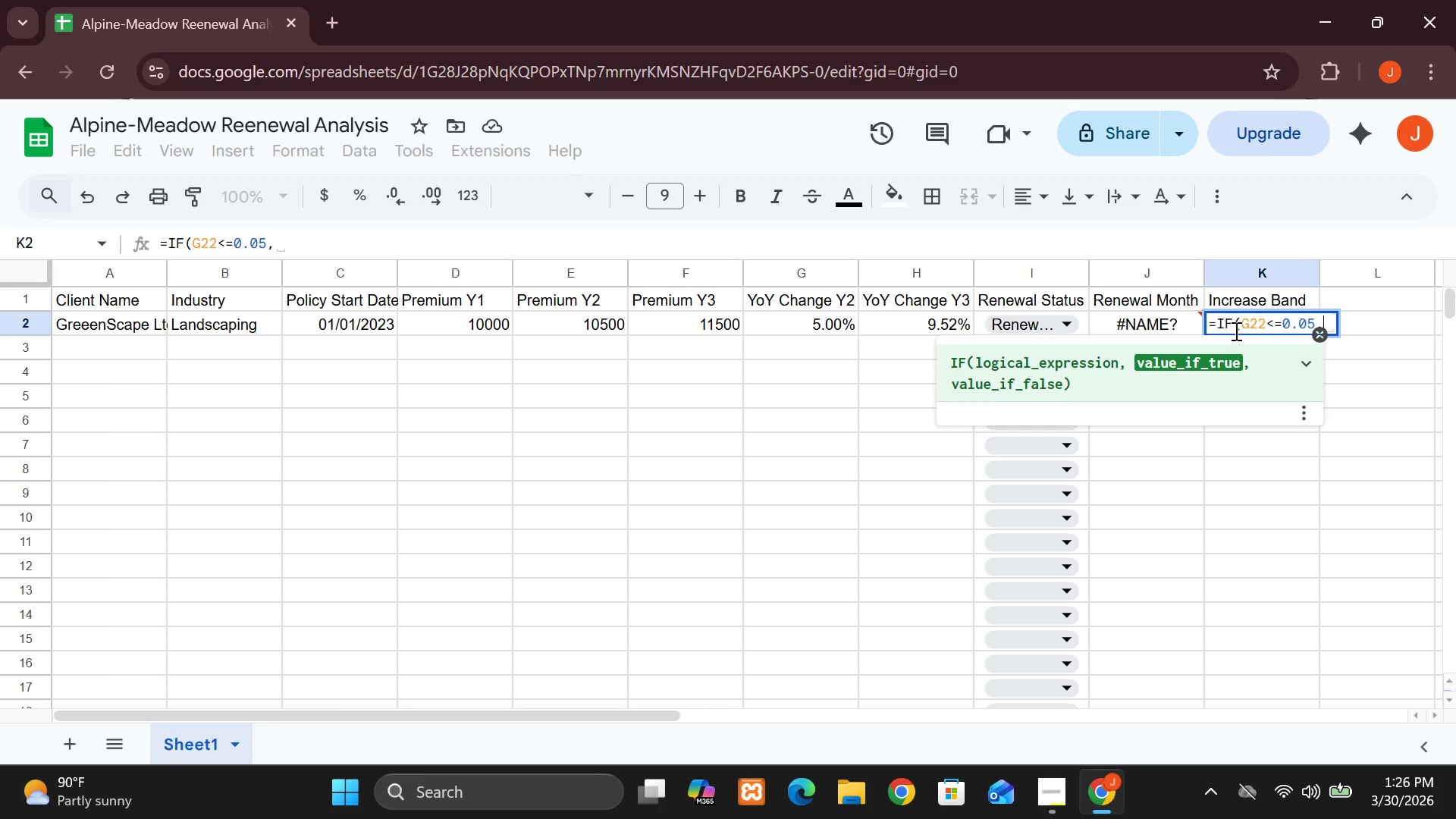 
key(Shift+Period)
 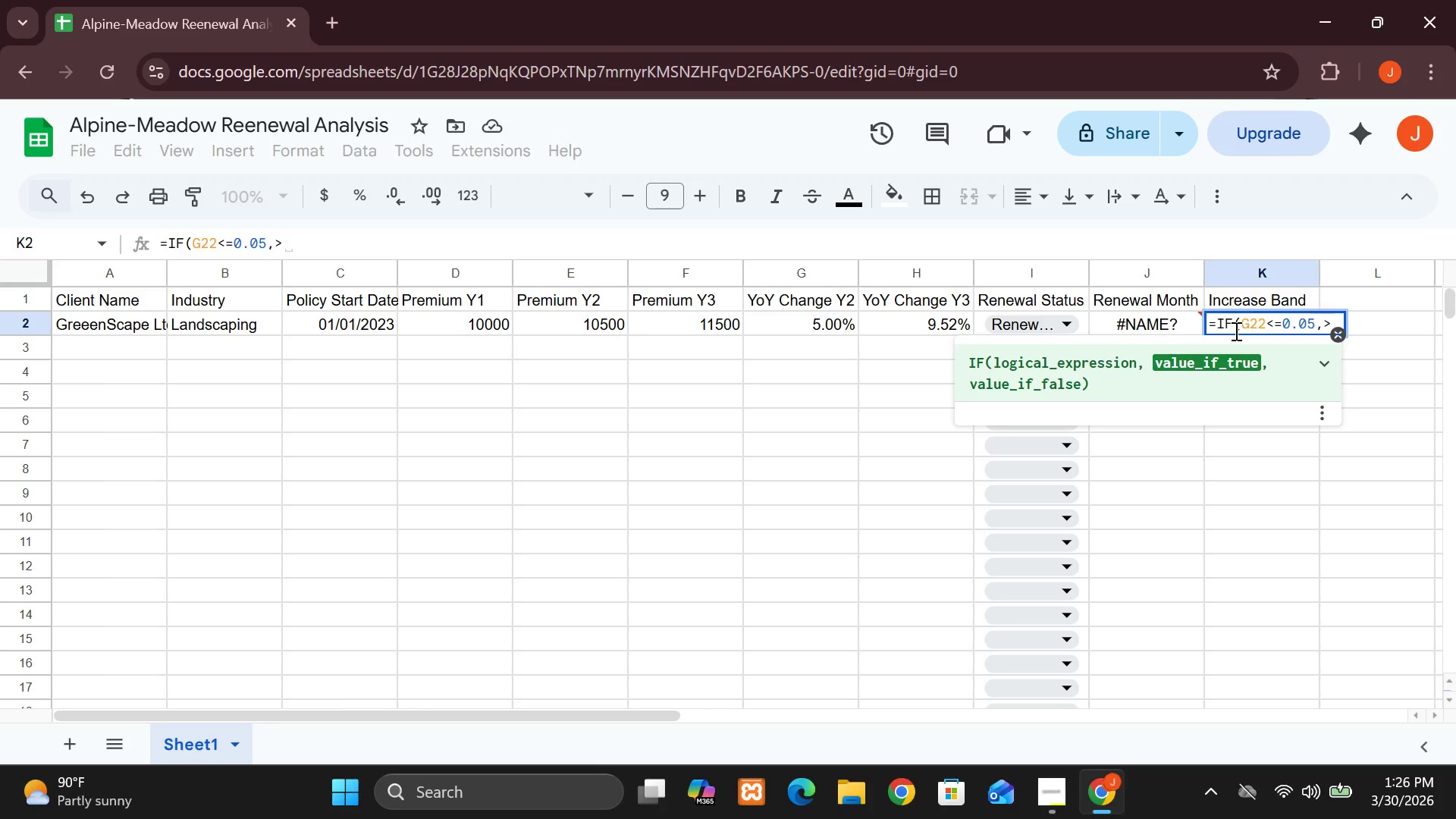 
key(Backspace)
 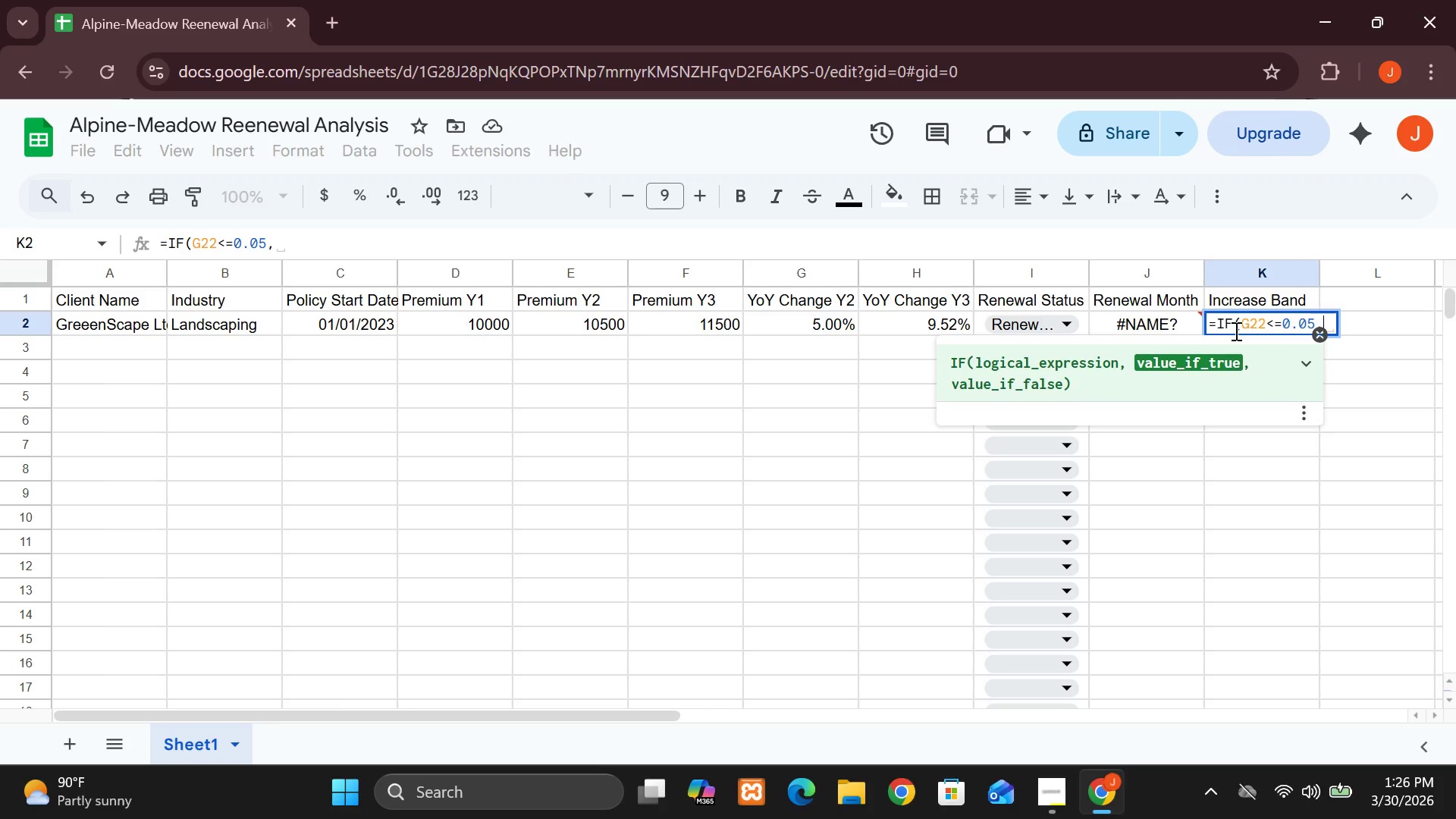 
key(Shift+Comma)
 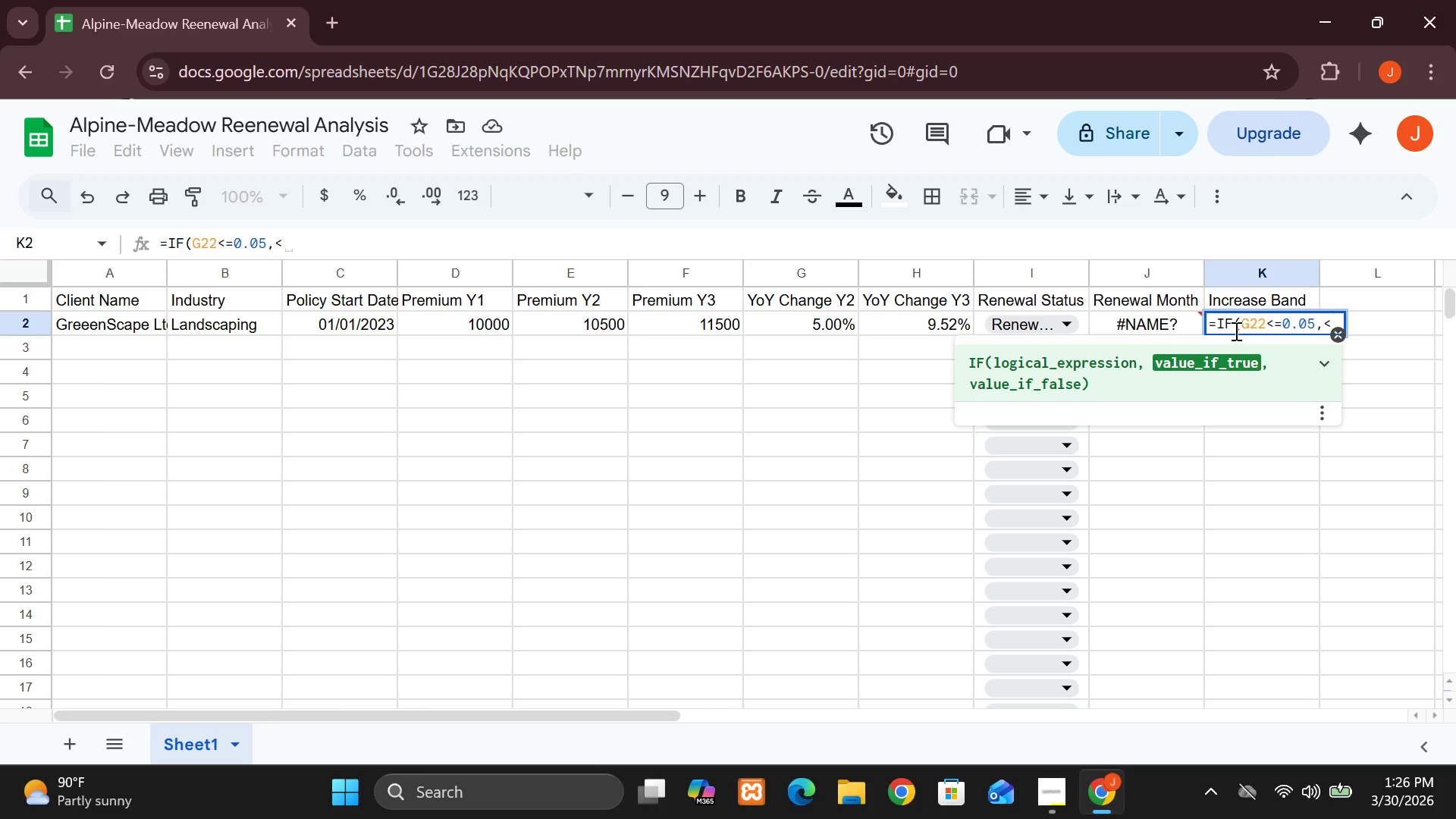 
key(Backspace)
 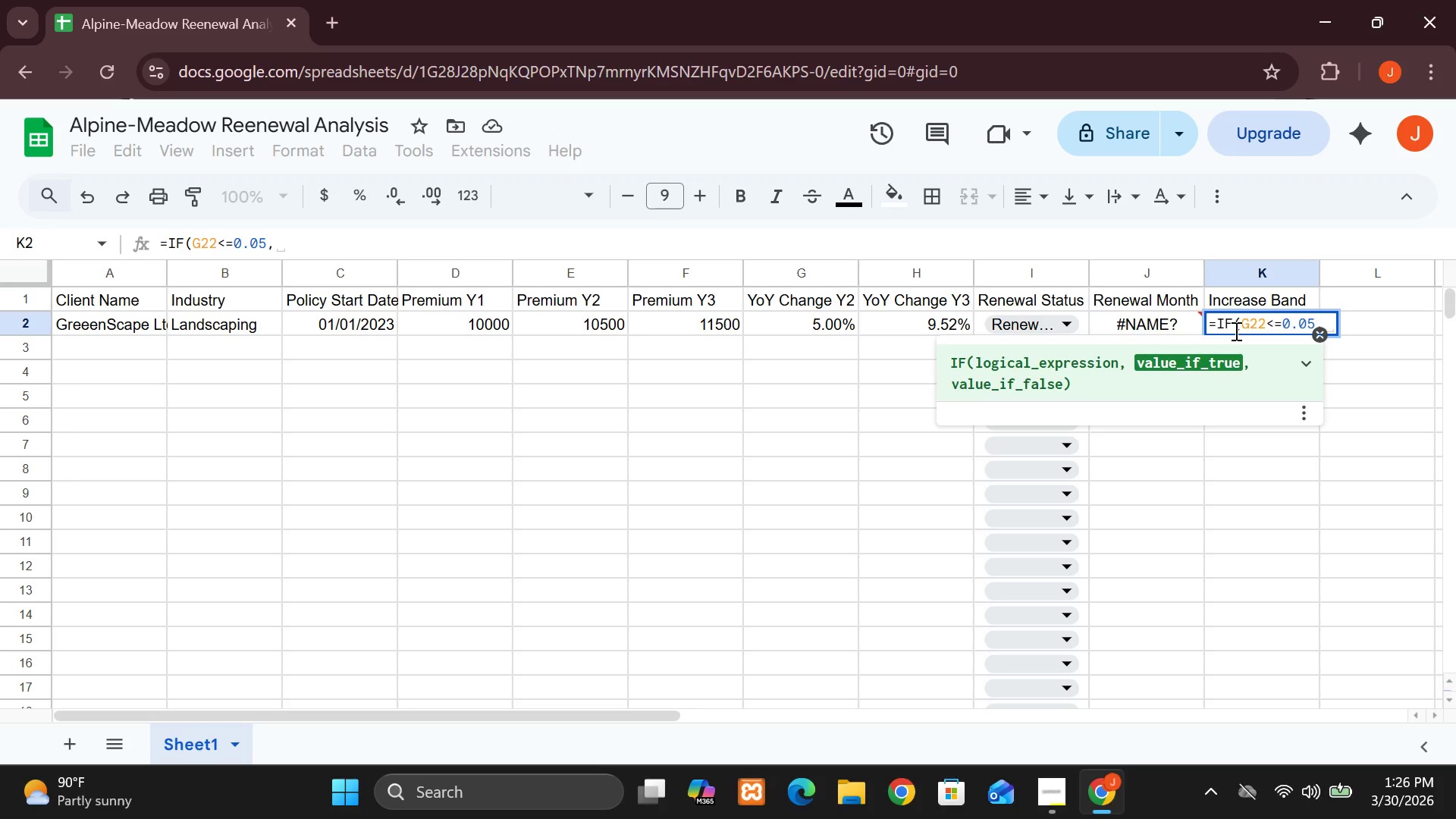 
key(Shift+1)
 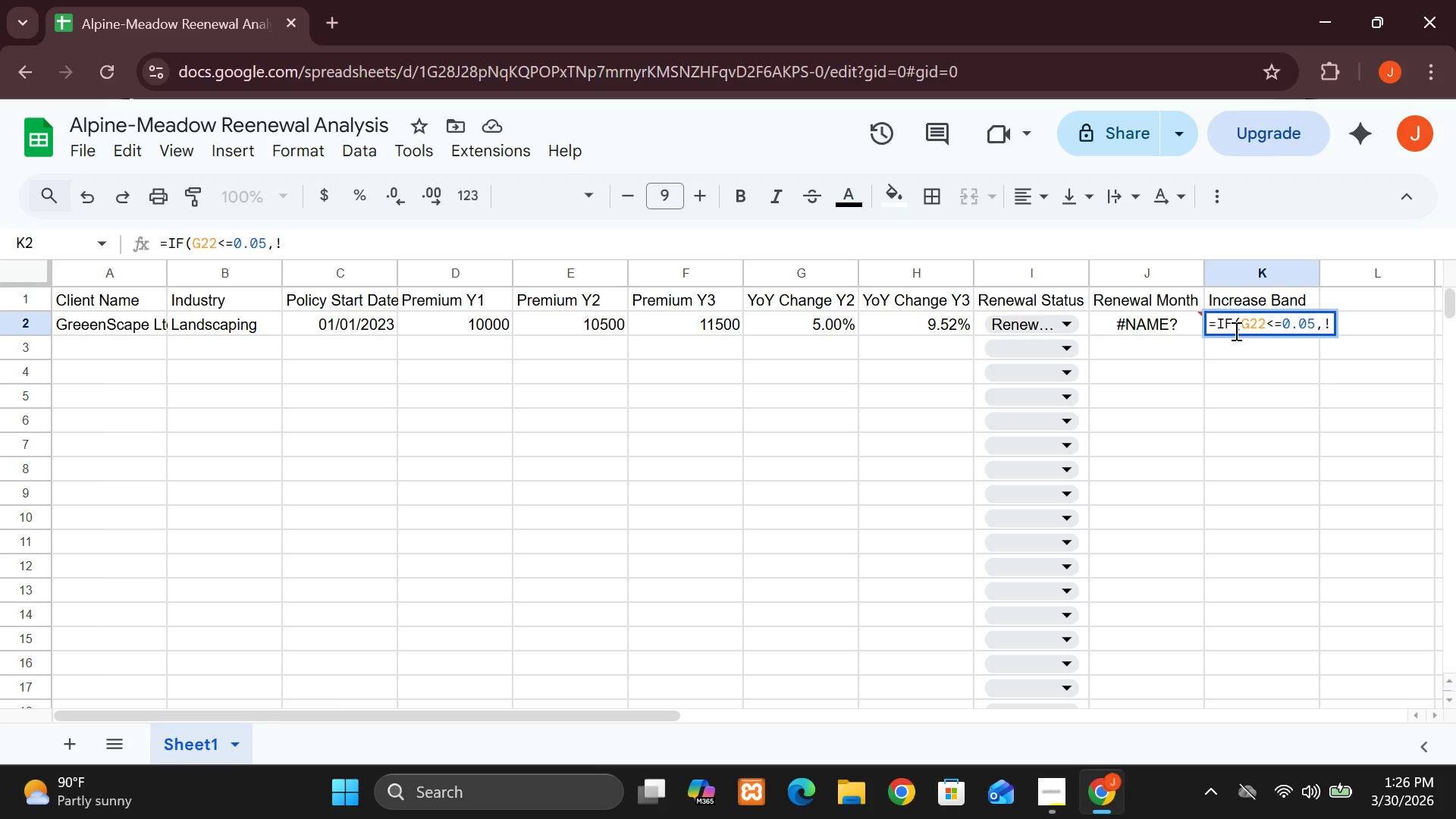 
key(Backspace)
 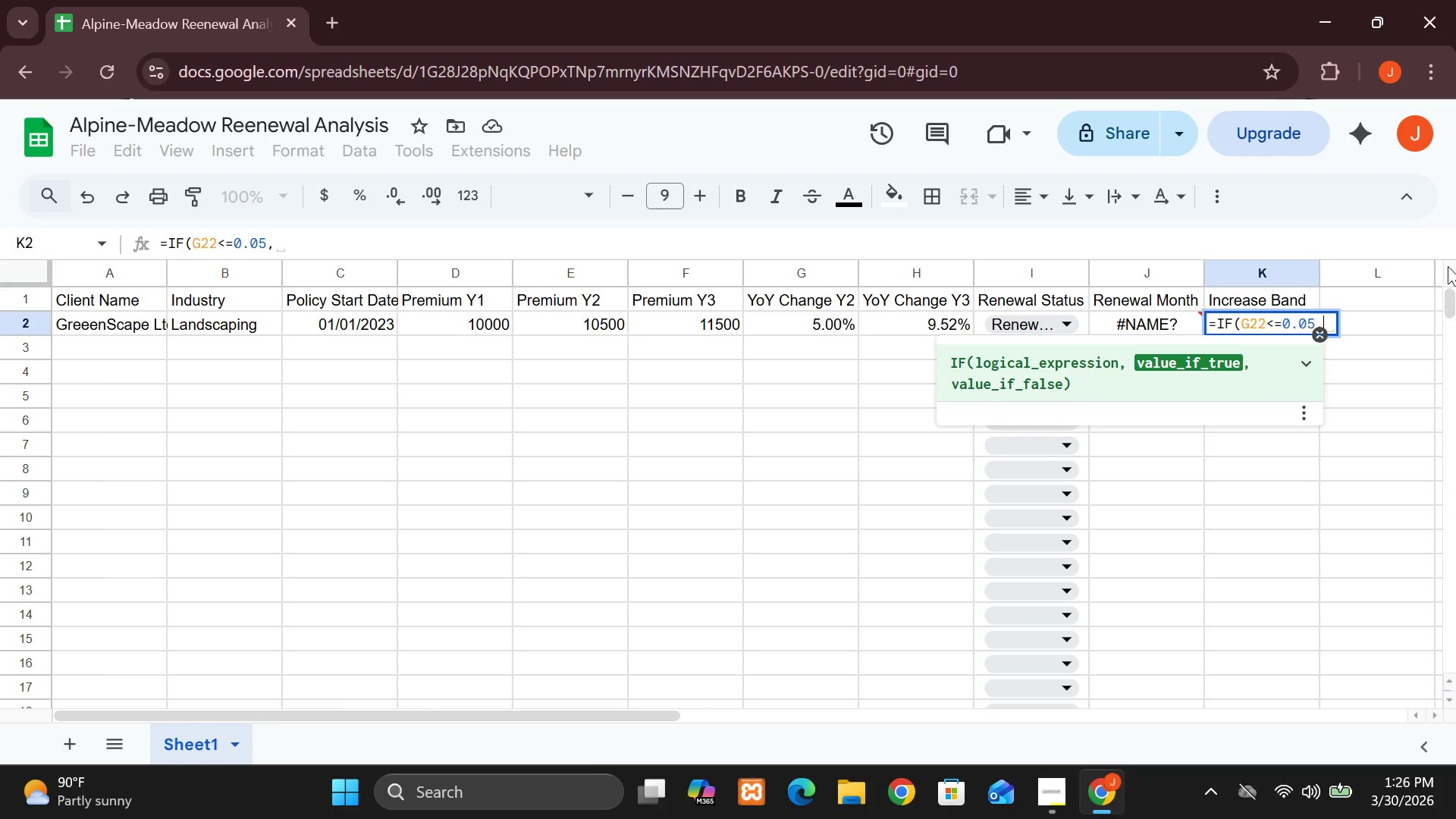 
wait(11.62)
 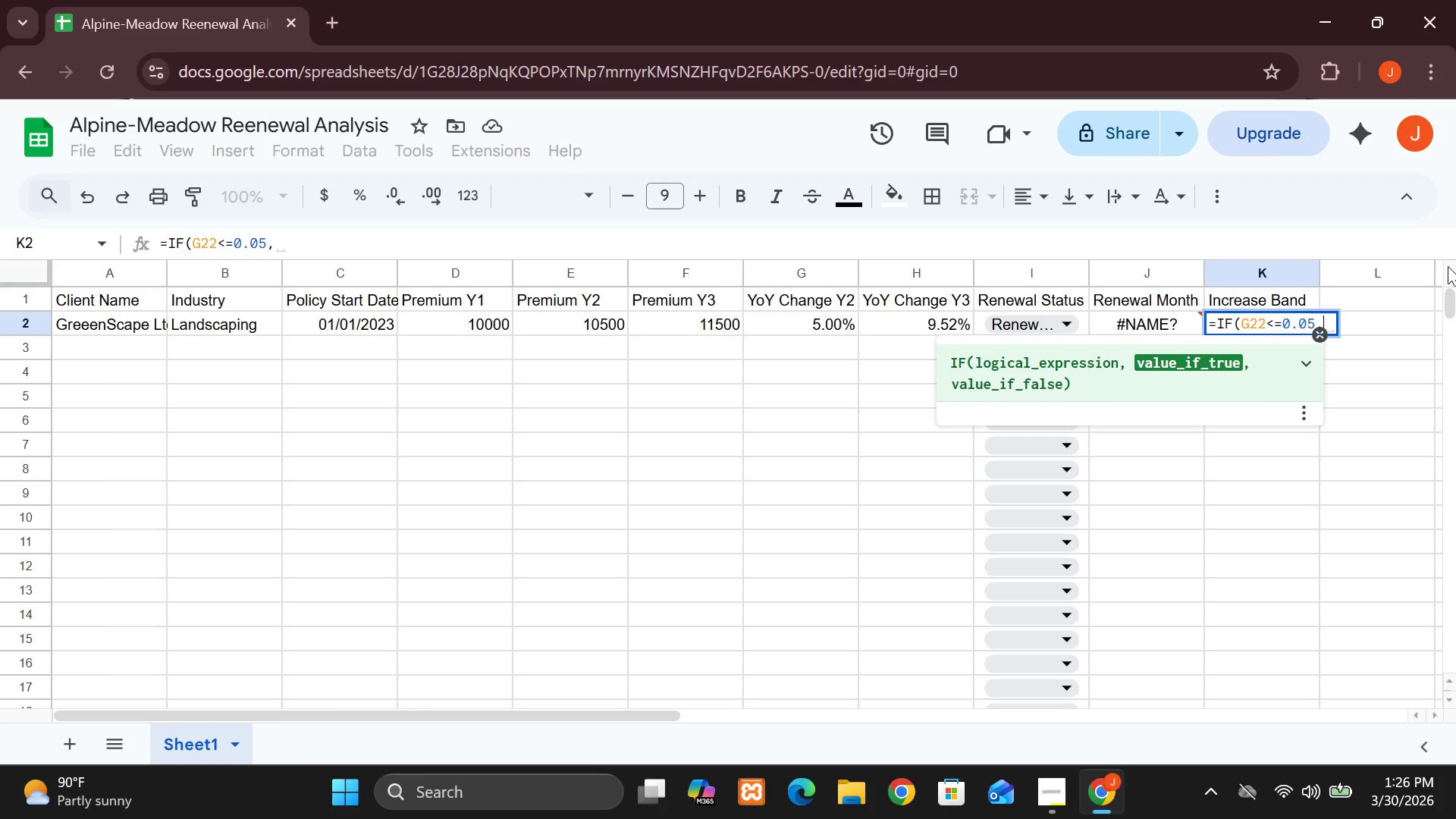 
type(0-5%,I)
 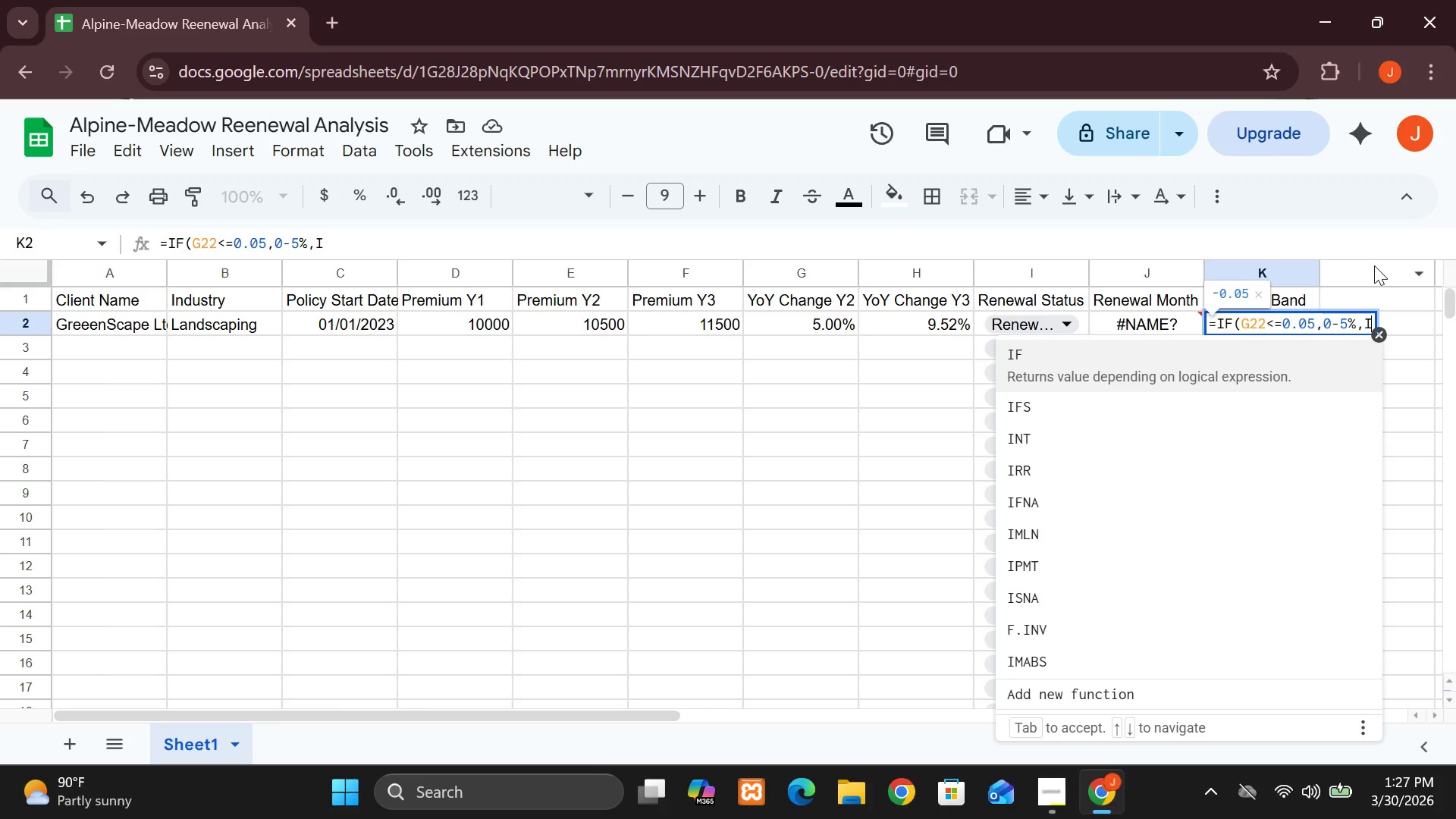 
type(F(G2<)
 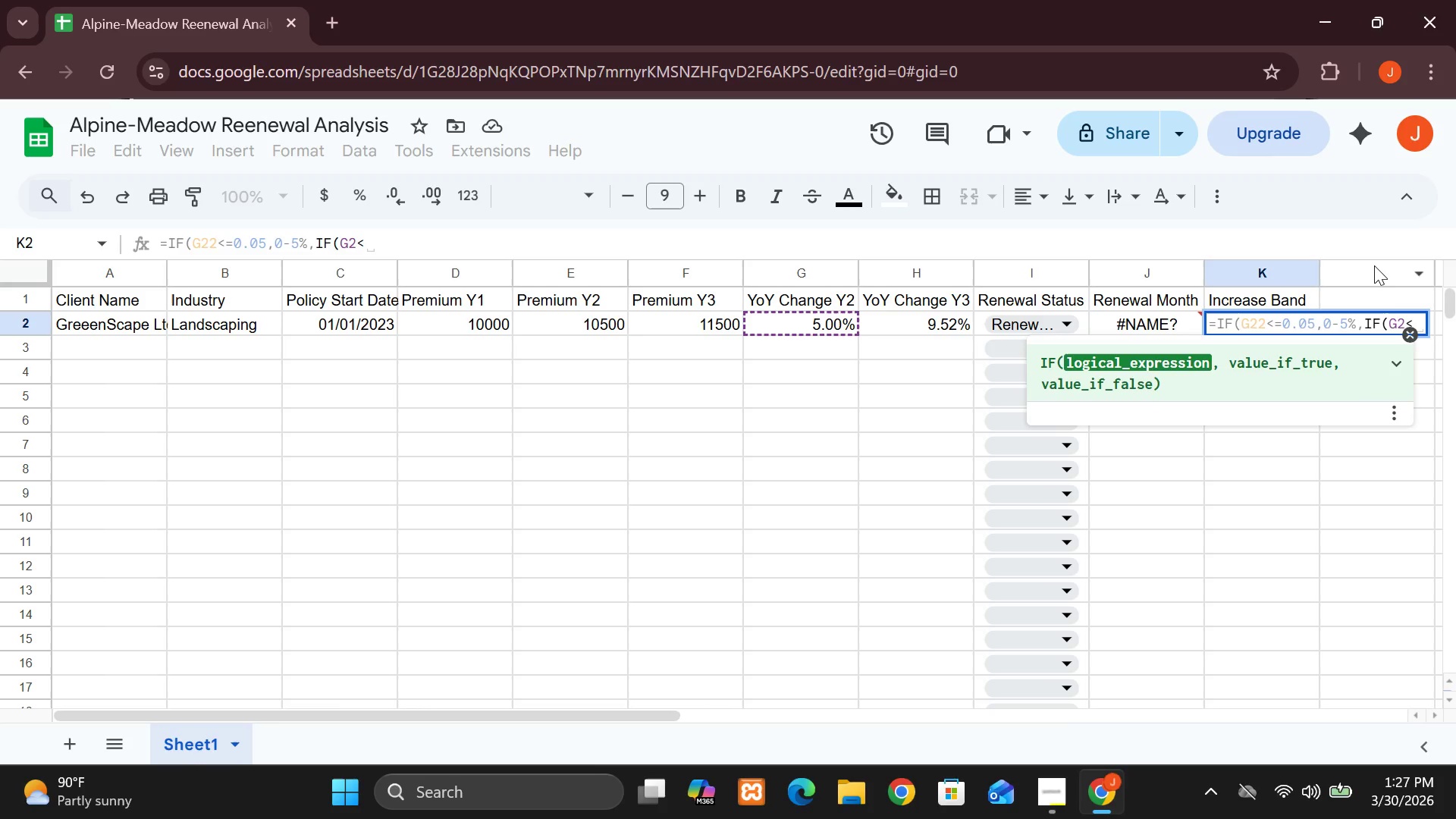 
key(Equal)
 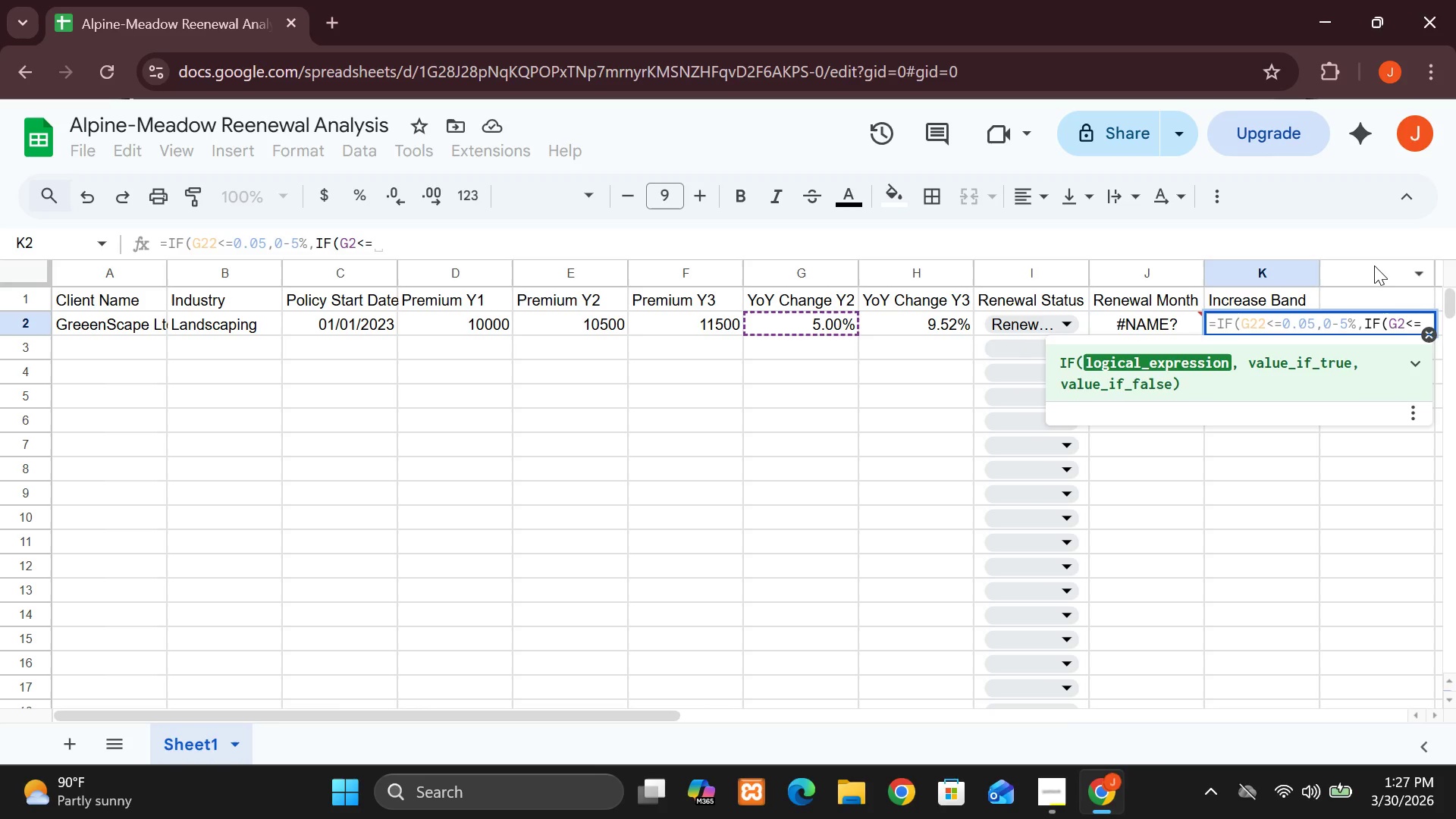 
key(0)
 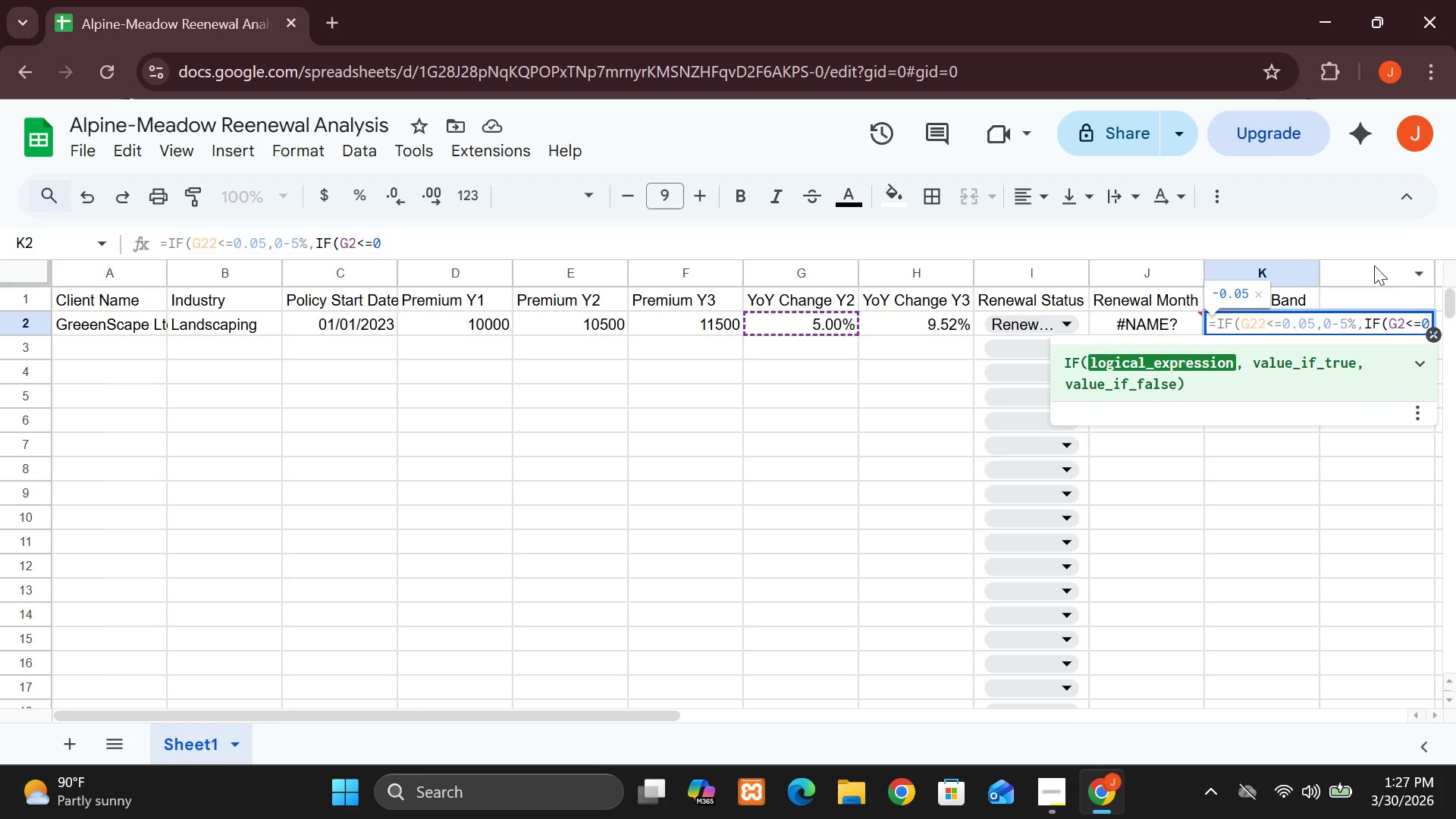 
key(Period)
 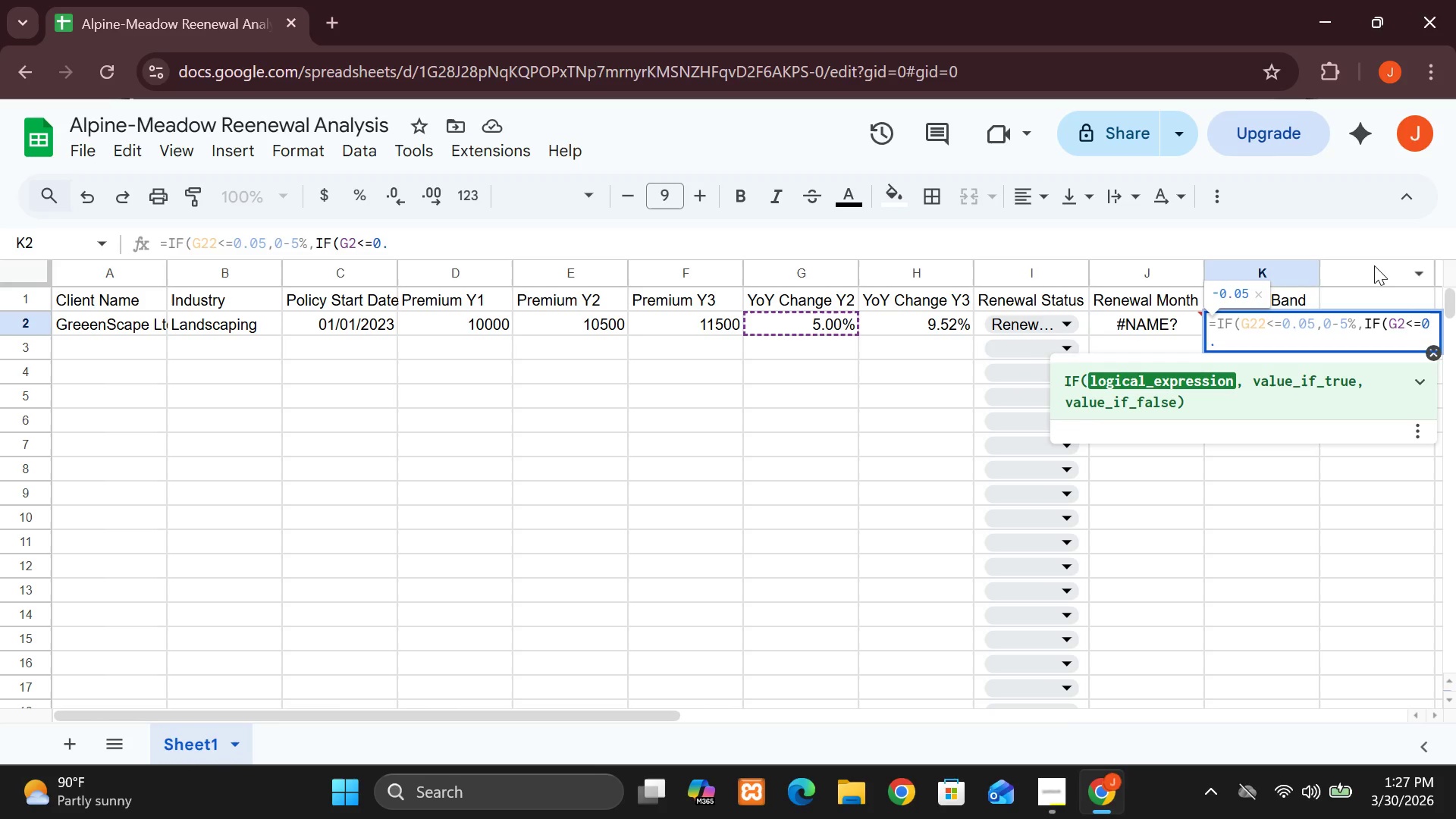 
key(1)
 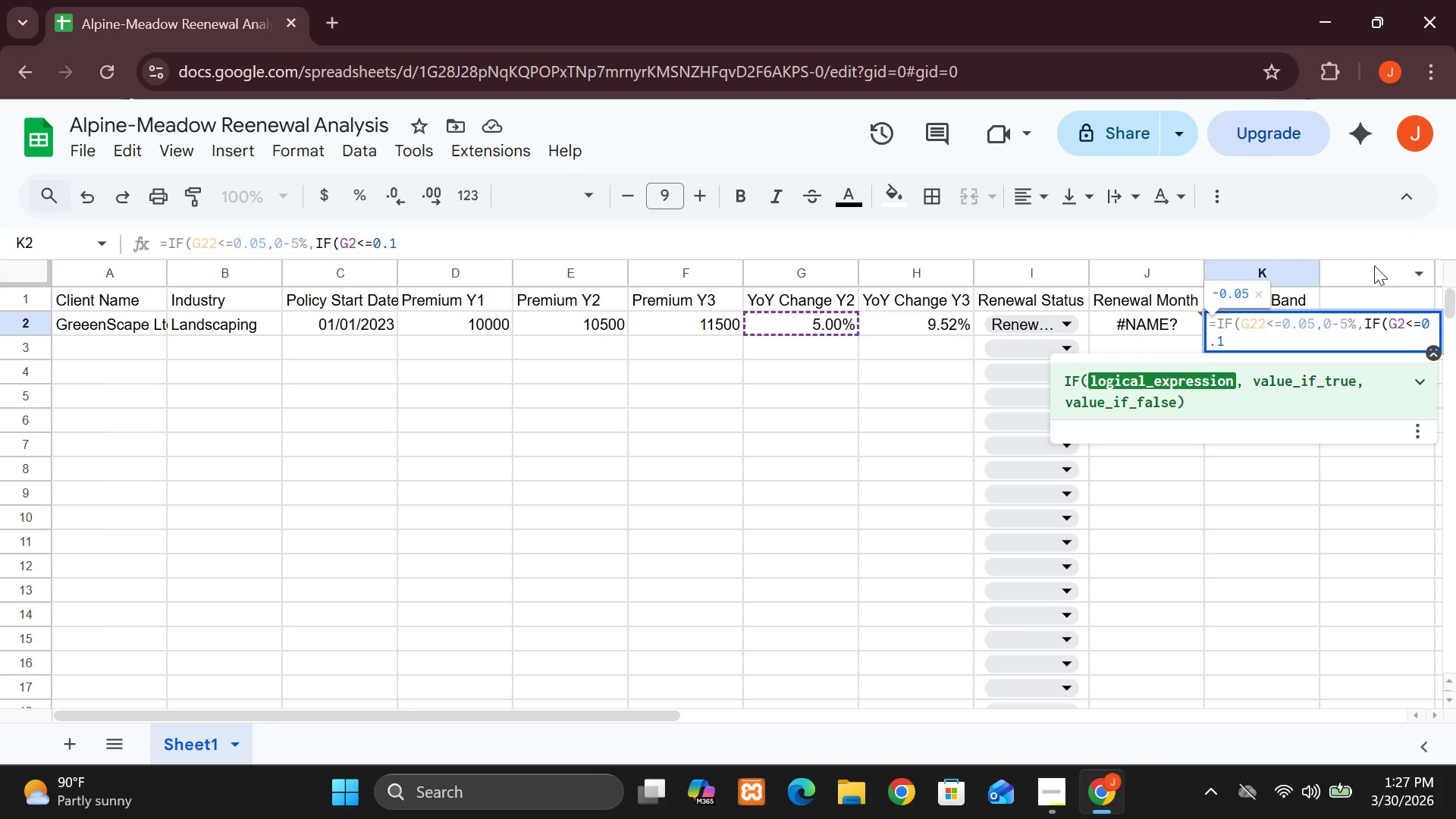 
key(Comma)
 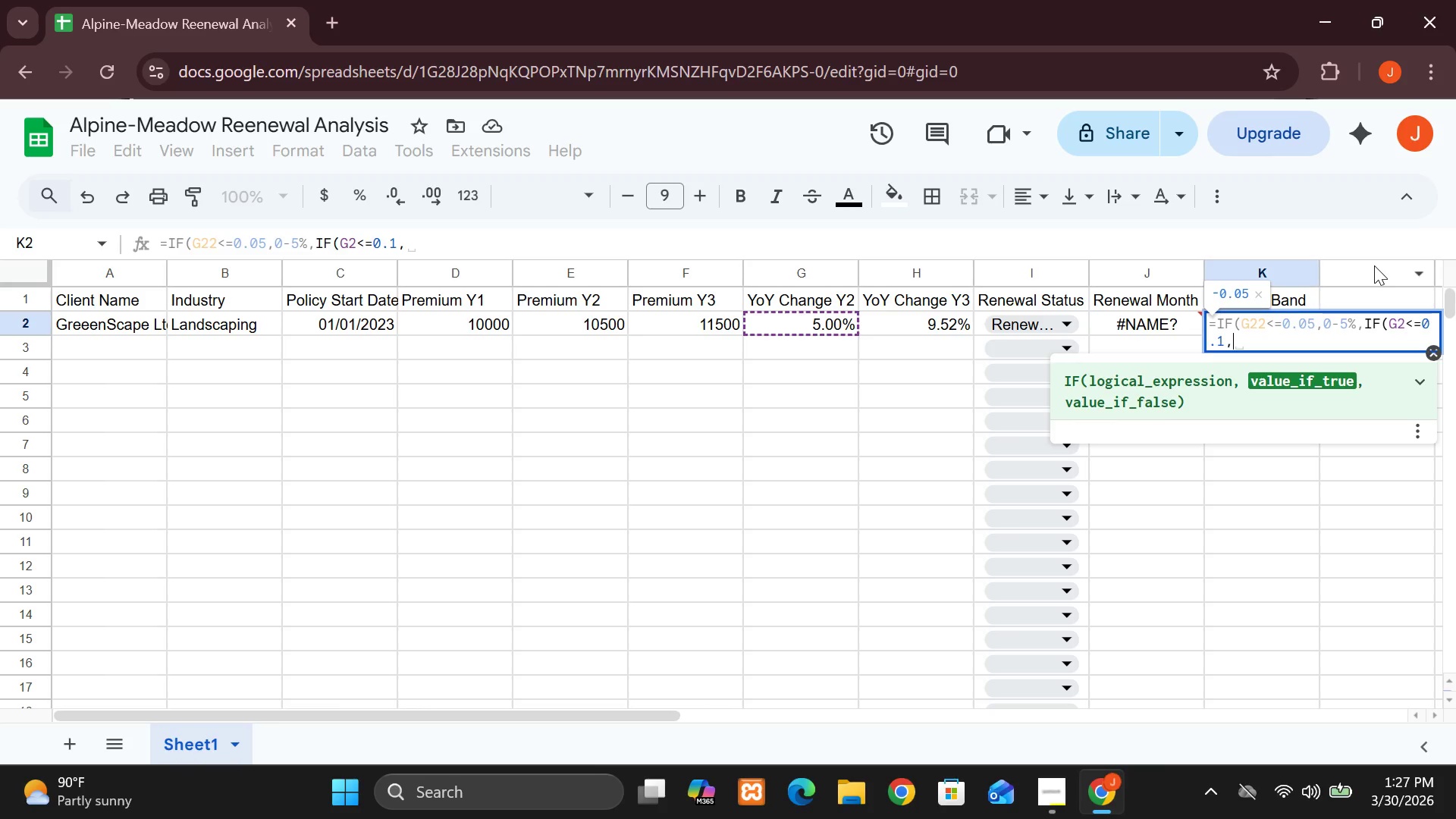 
wait(8.59)
 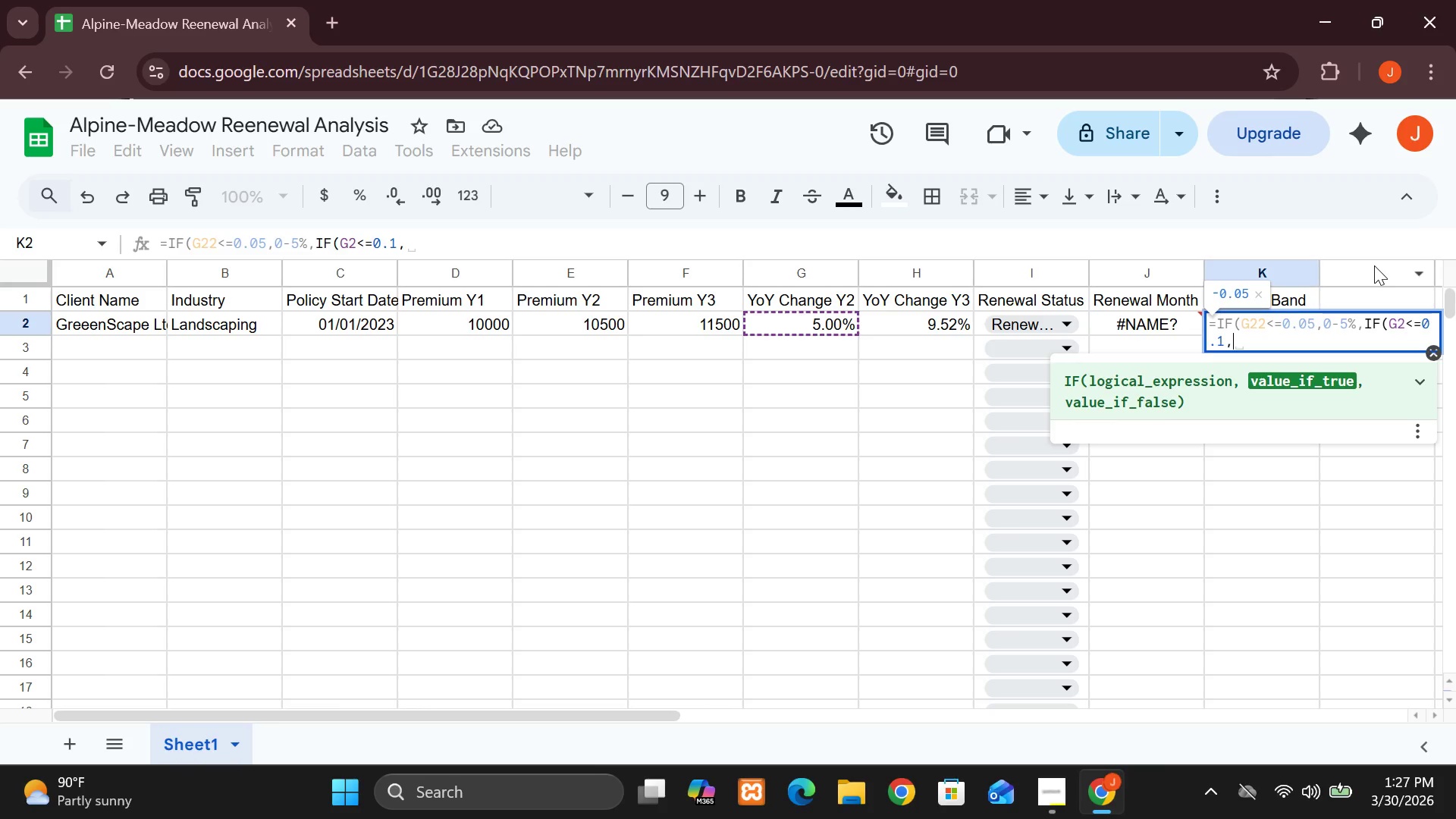 
left_click([1260, 325])
 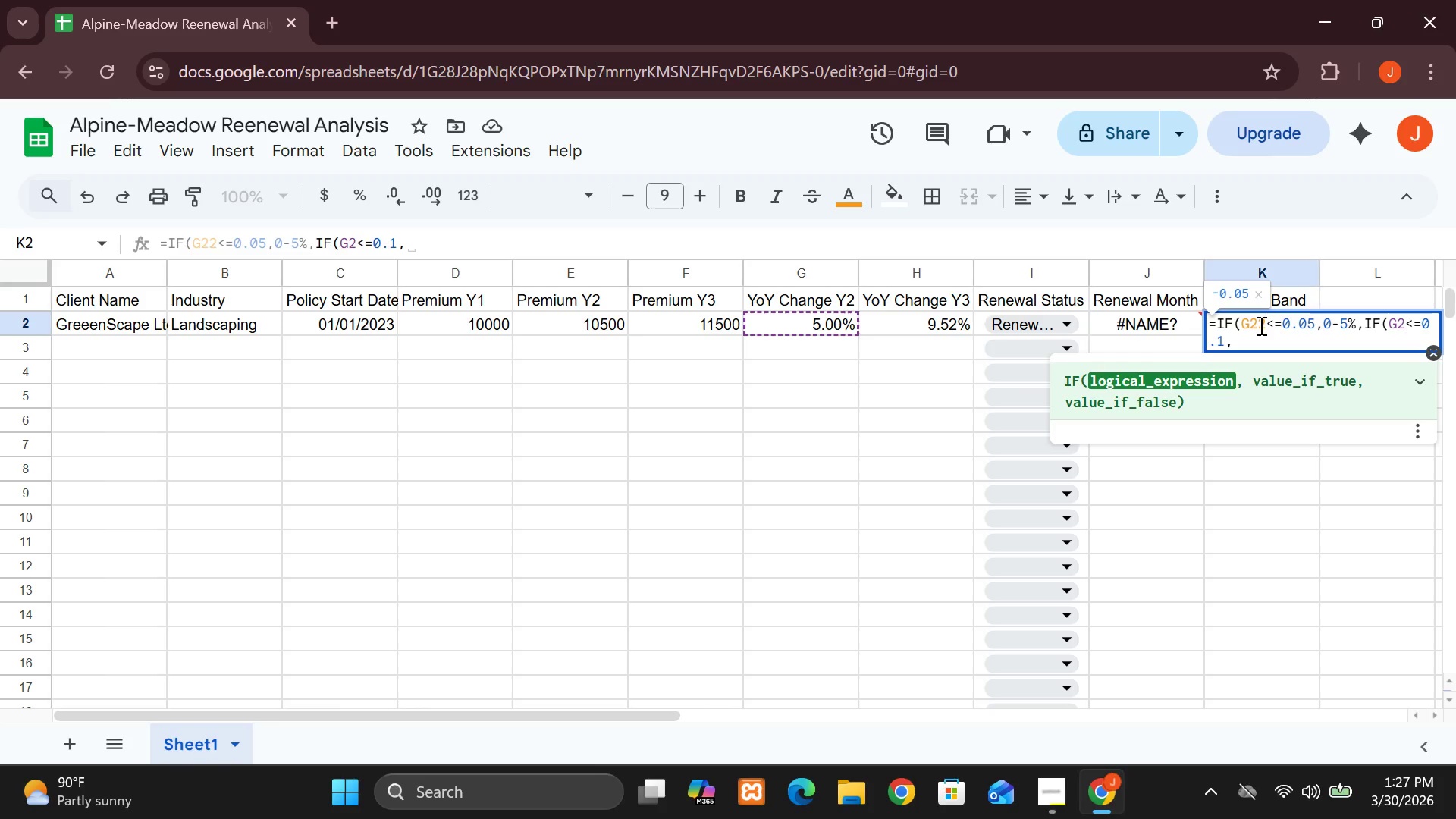 
wait(5.17)
 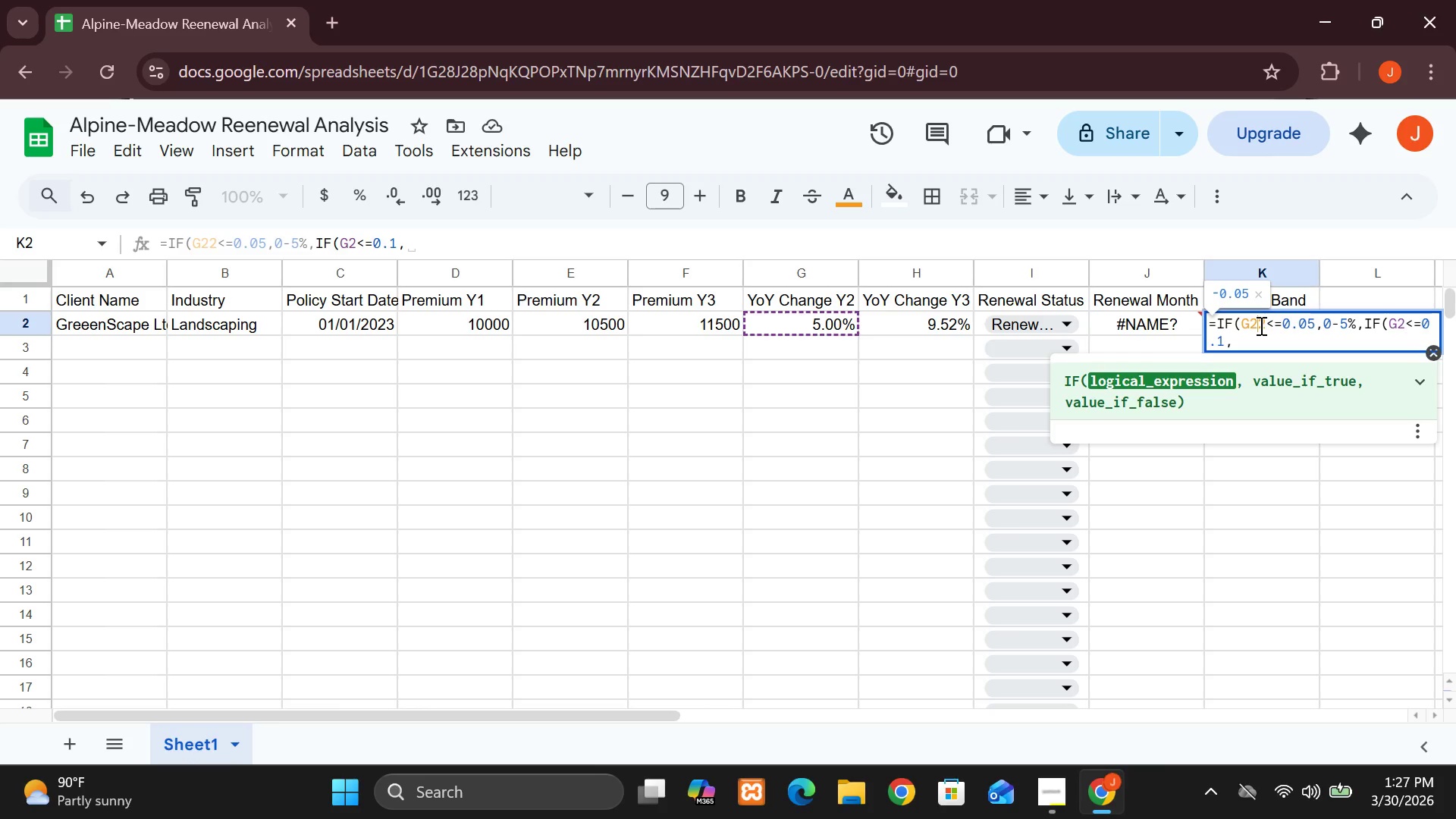 
key(Backspace)
 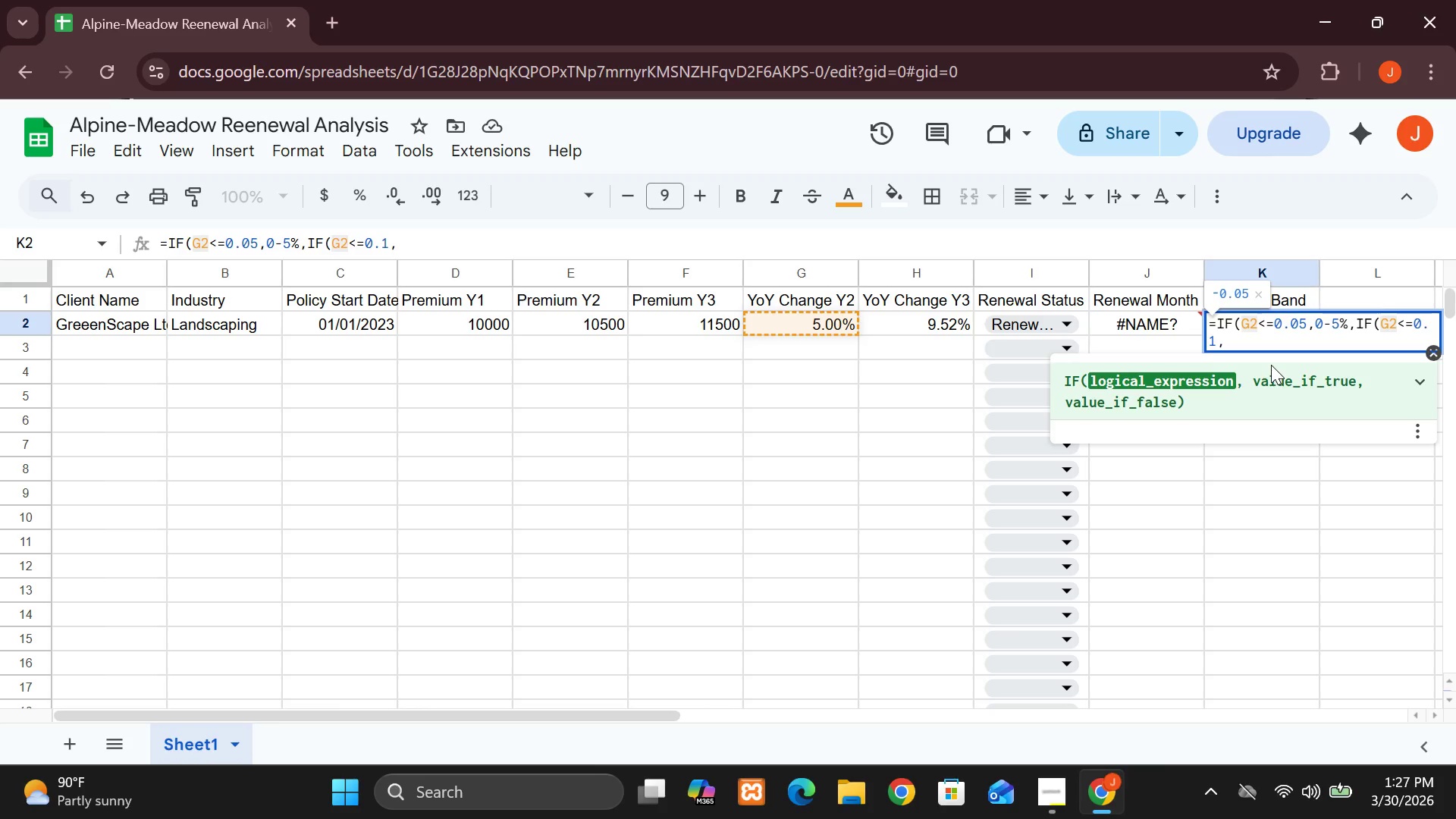 
wait(15.38)
 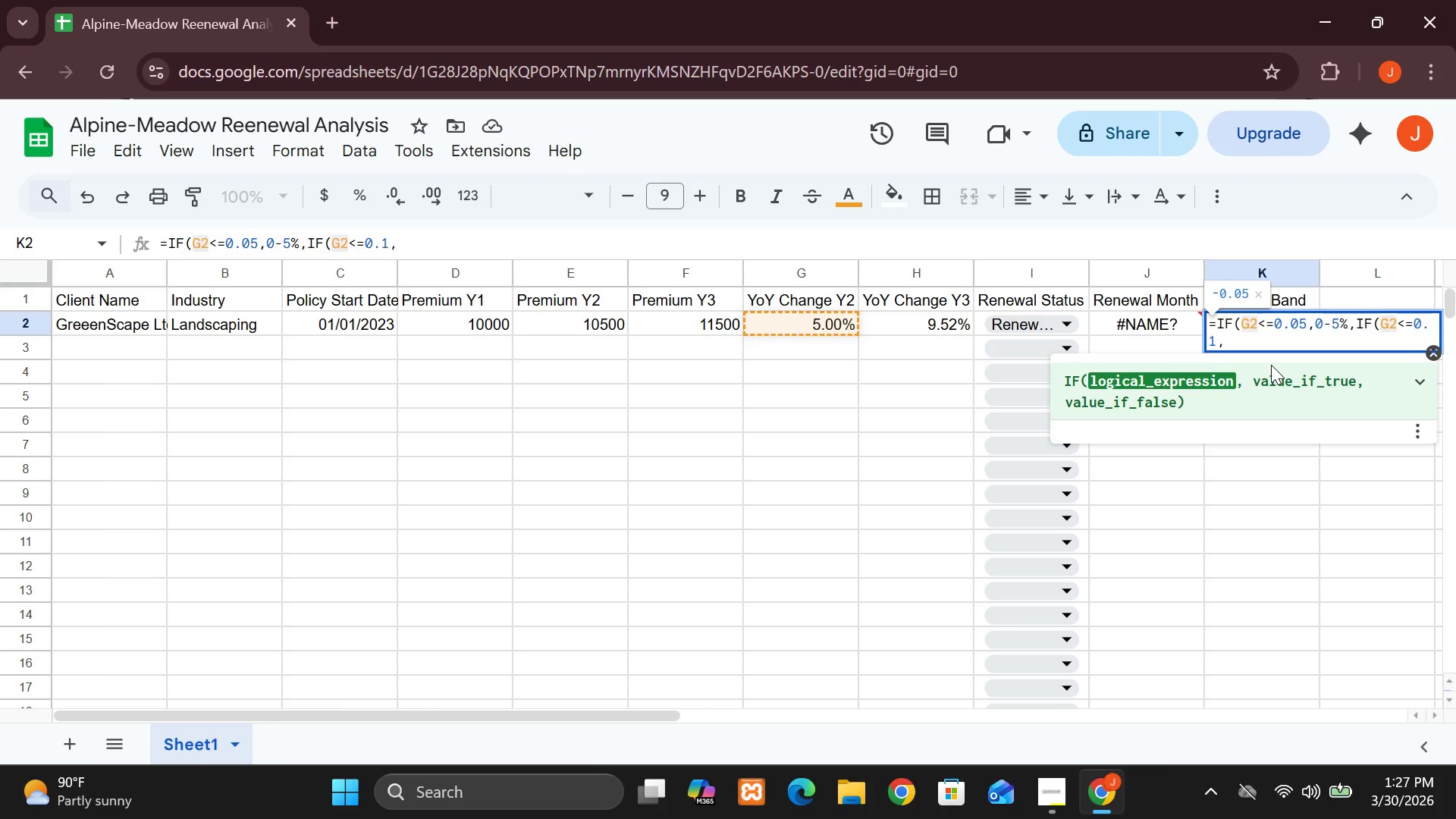 
left_click([1270, 325])
 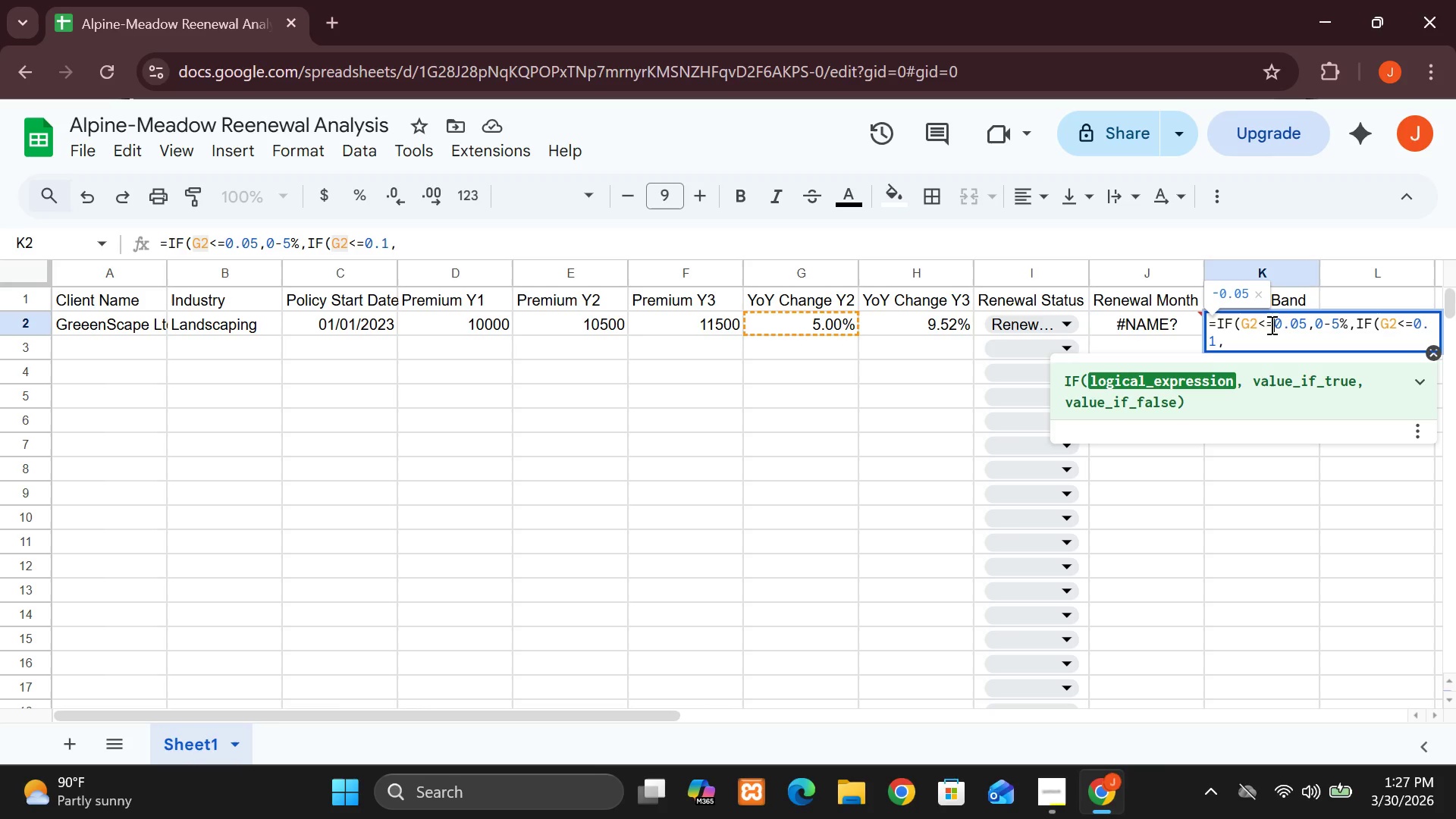 
key(Shift+Semicolon)
 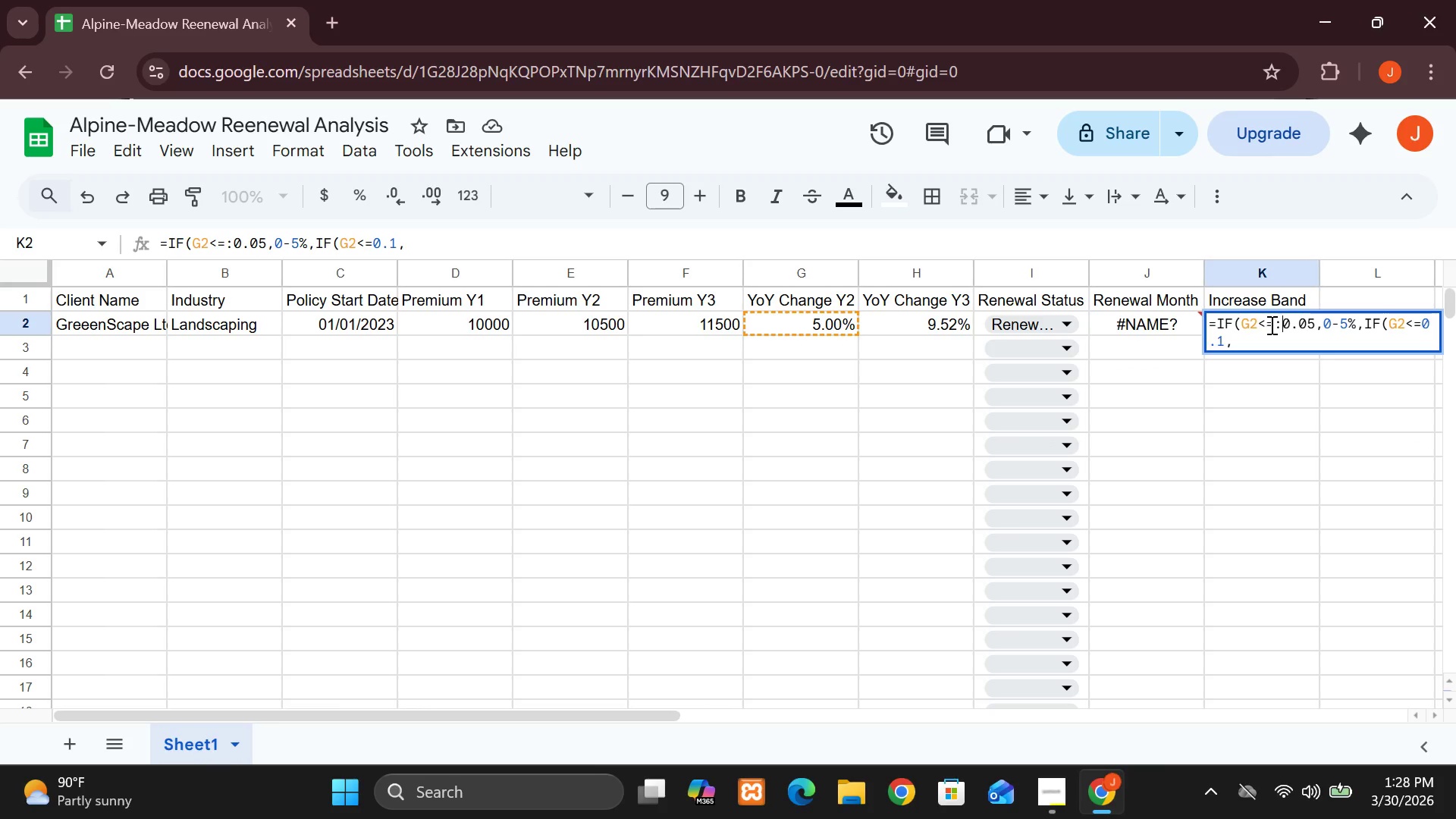 
key(Shift+Backspace)
 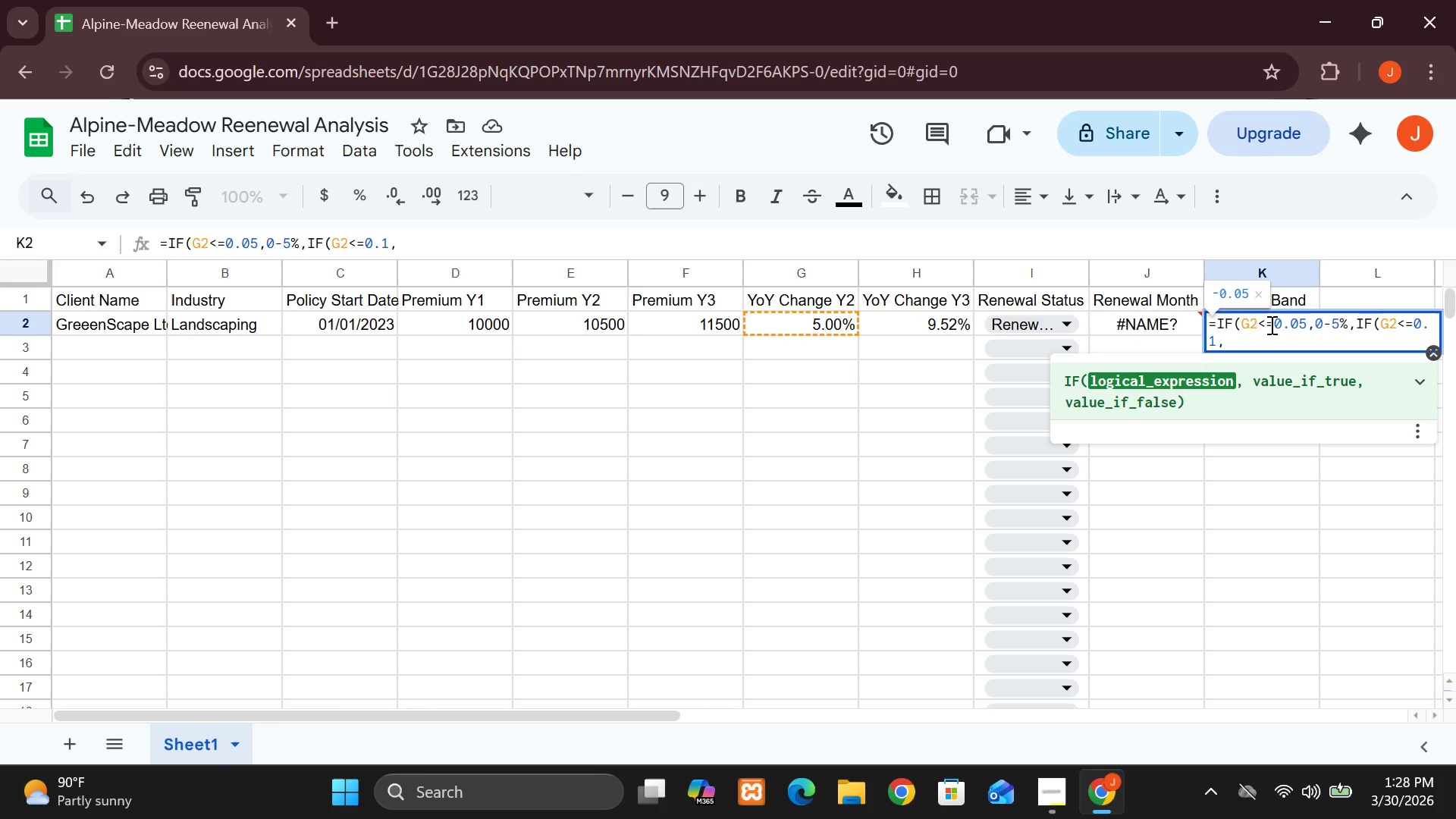 
key(Shift+Quote)
 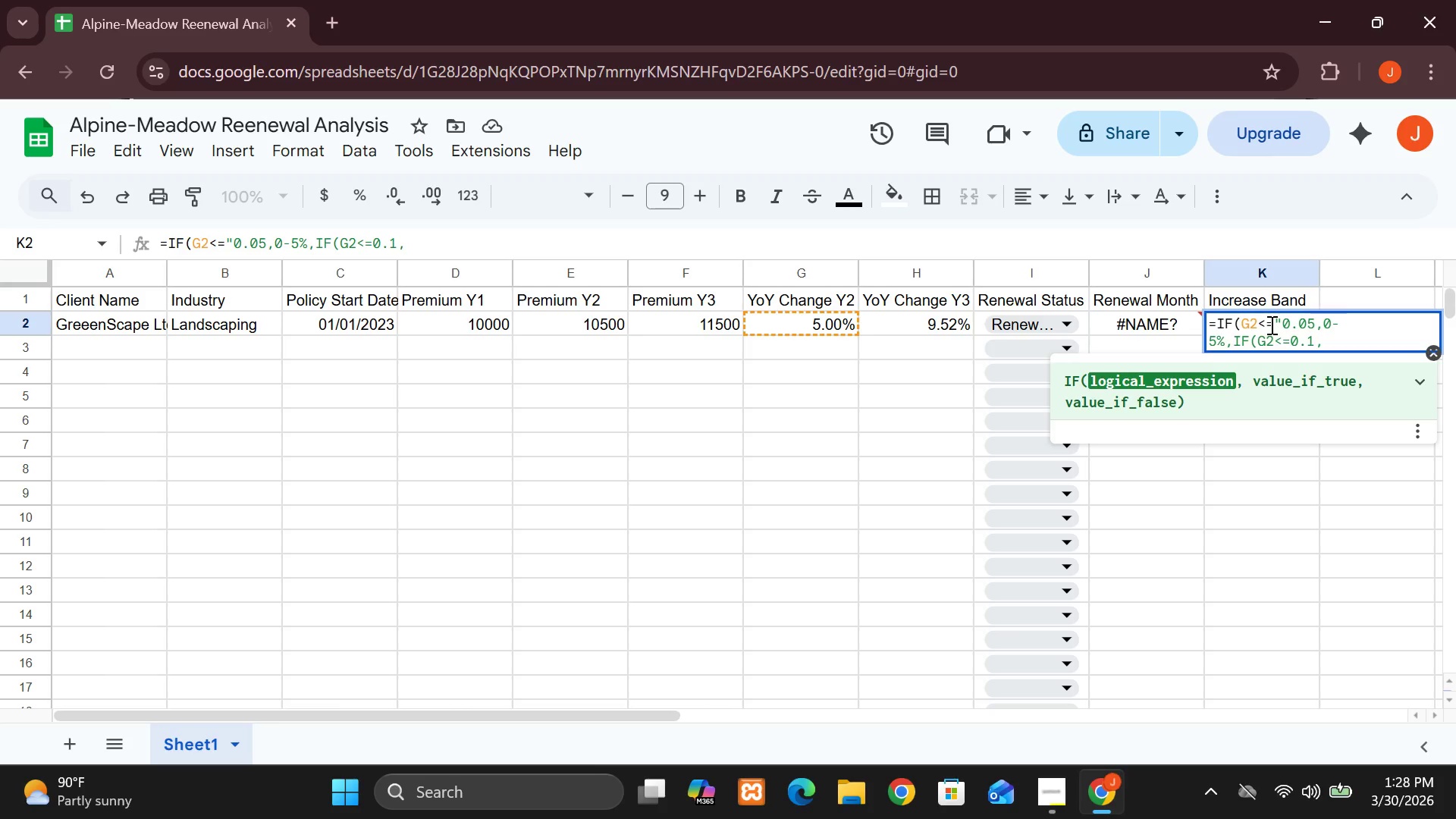 
wait(8.75)
 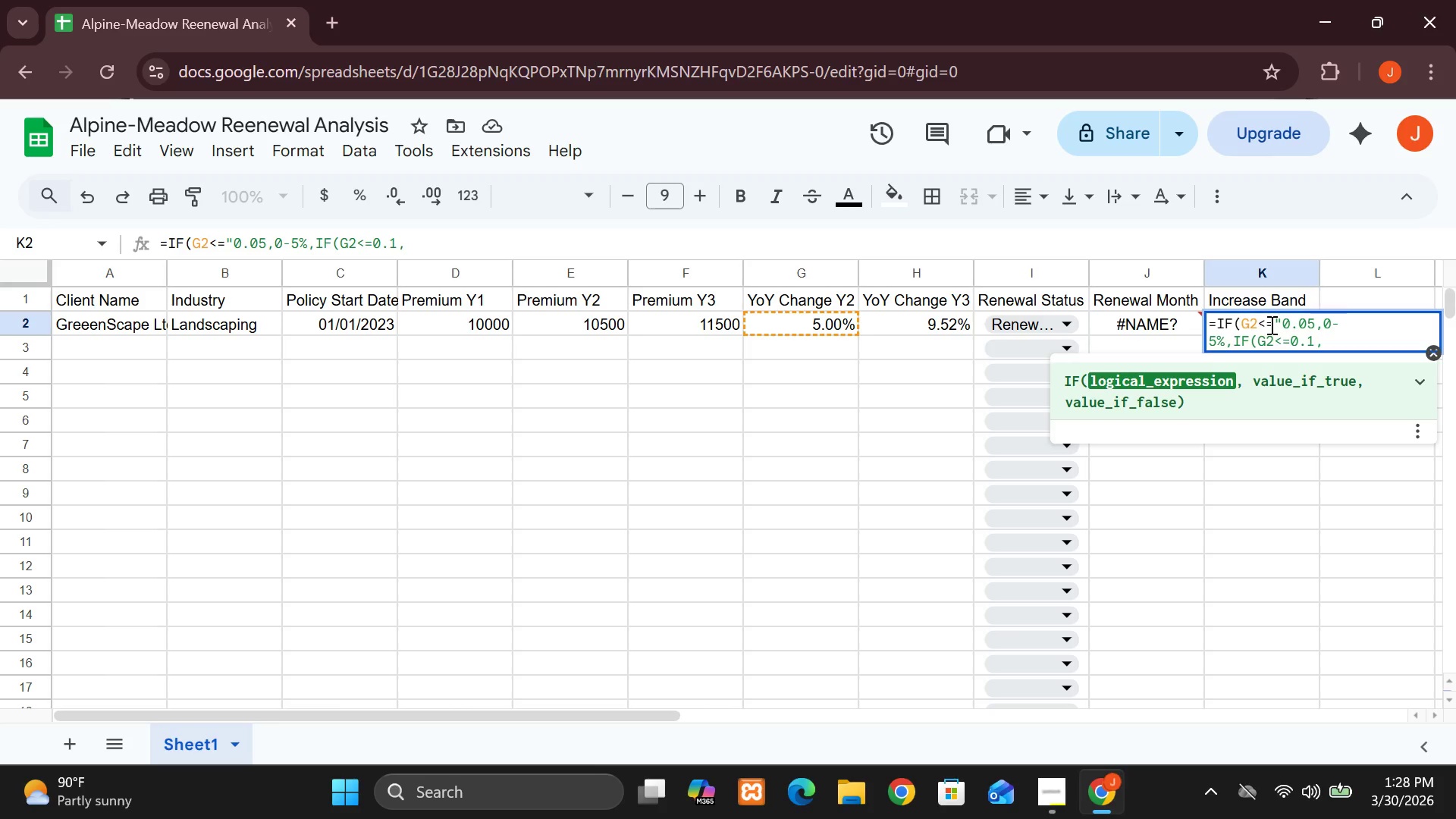 
hold_key(key=ShiftRight, duration=1.09)
 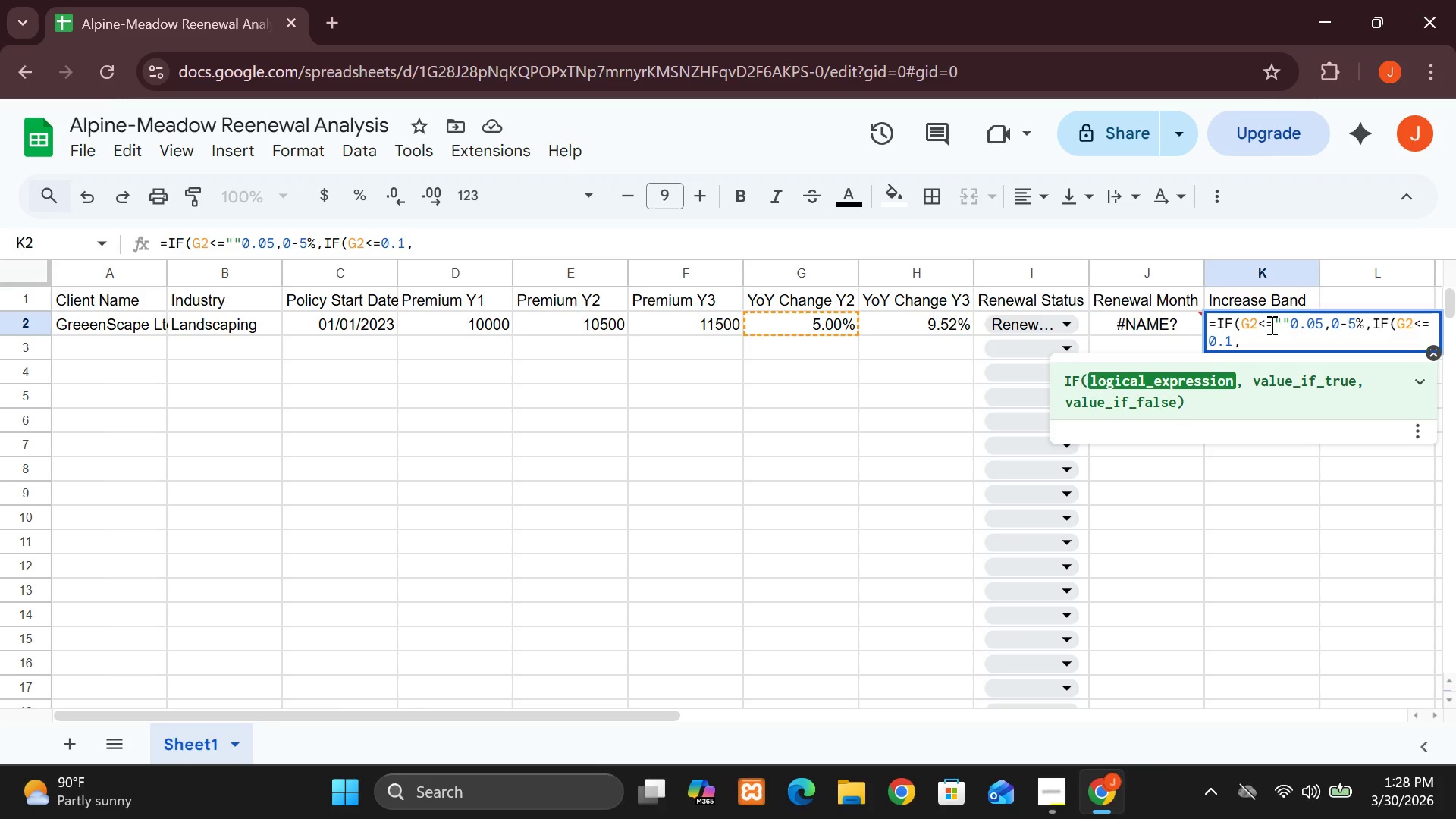 
hold_key(key=Quote, duration=0.36)
 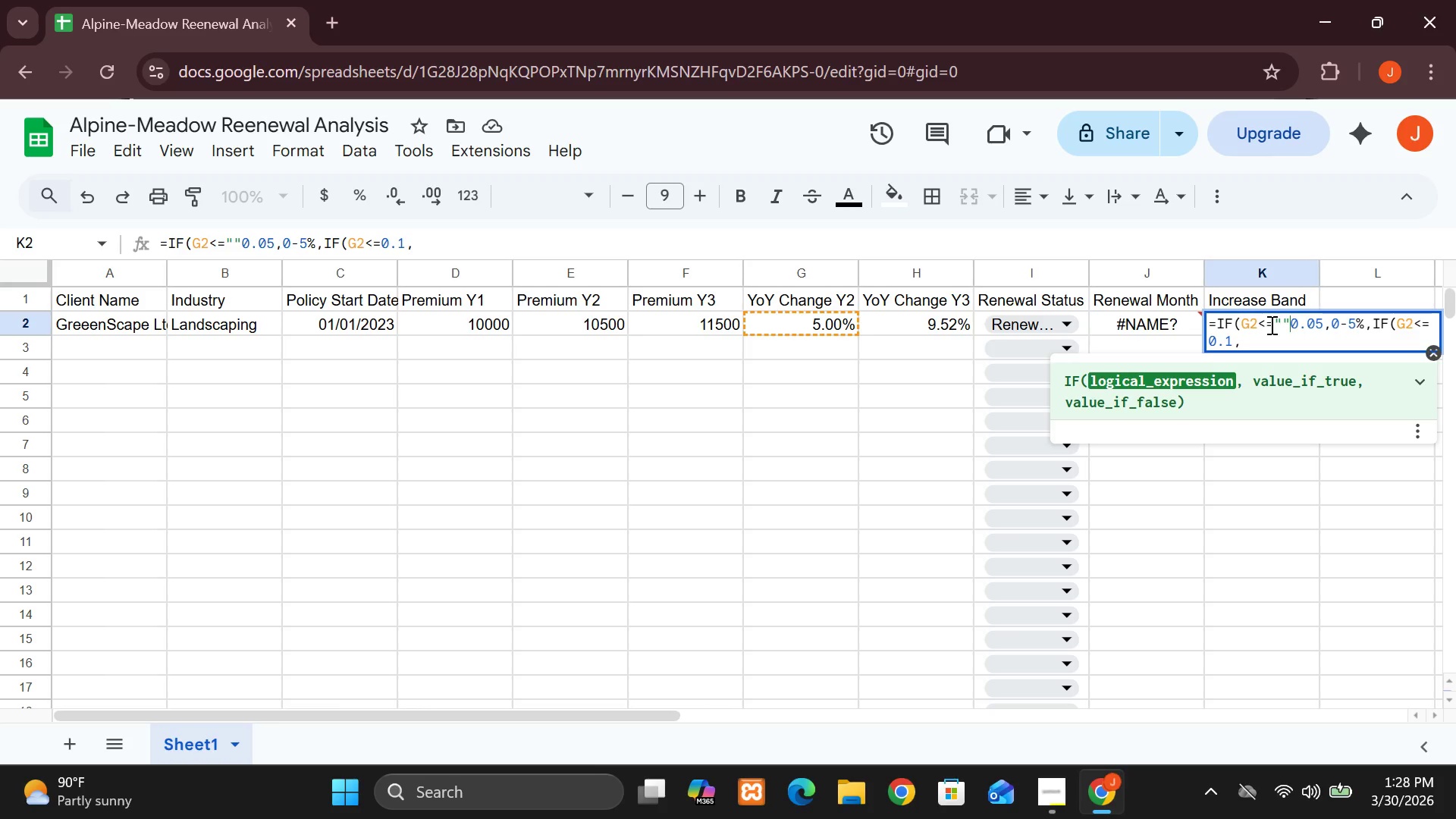 
key(Backspace)
 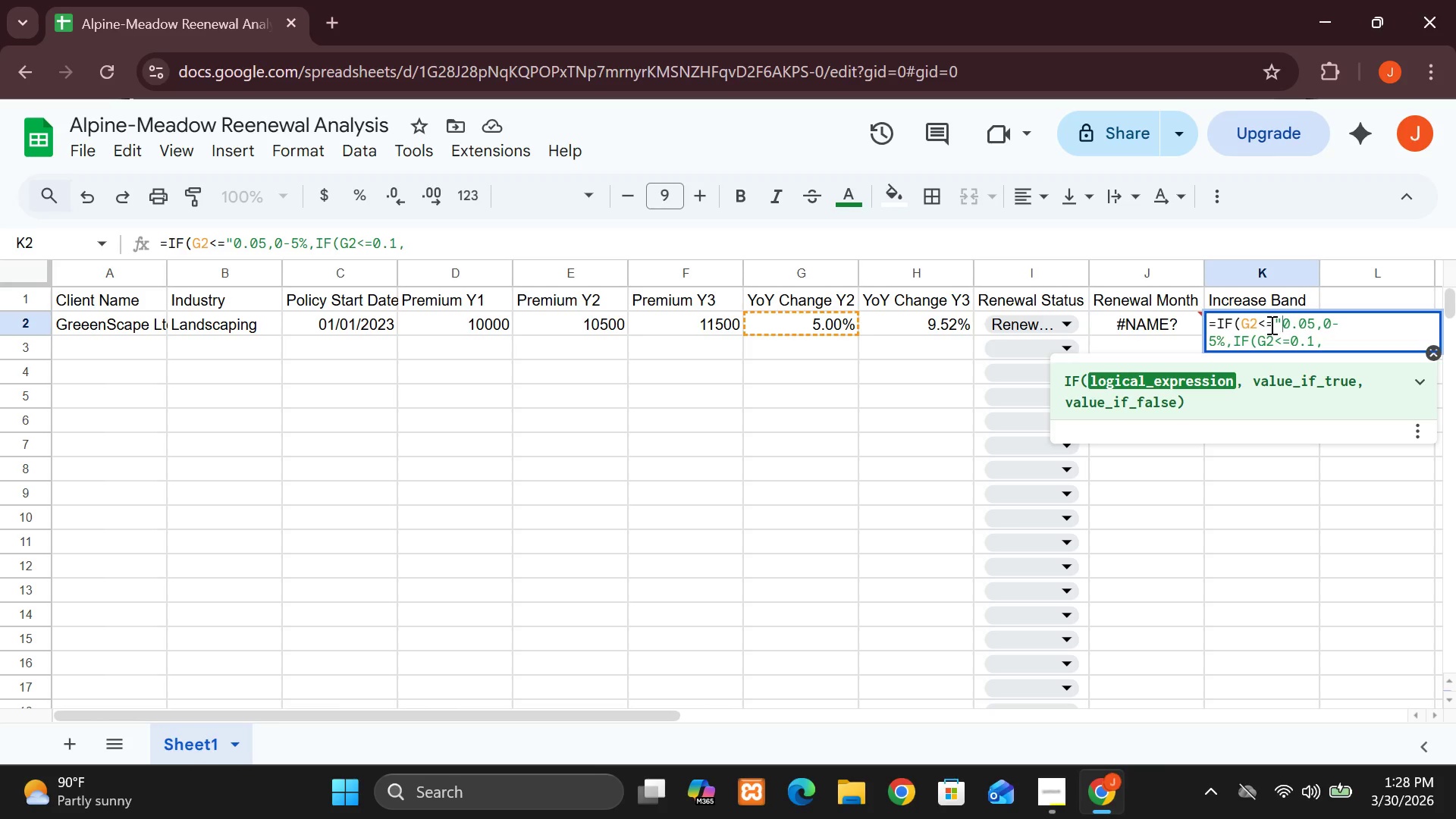 
key(Backspace)
 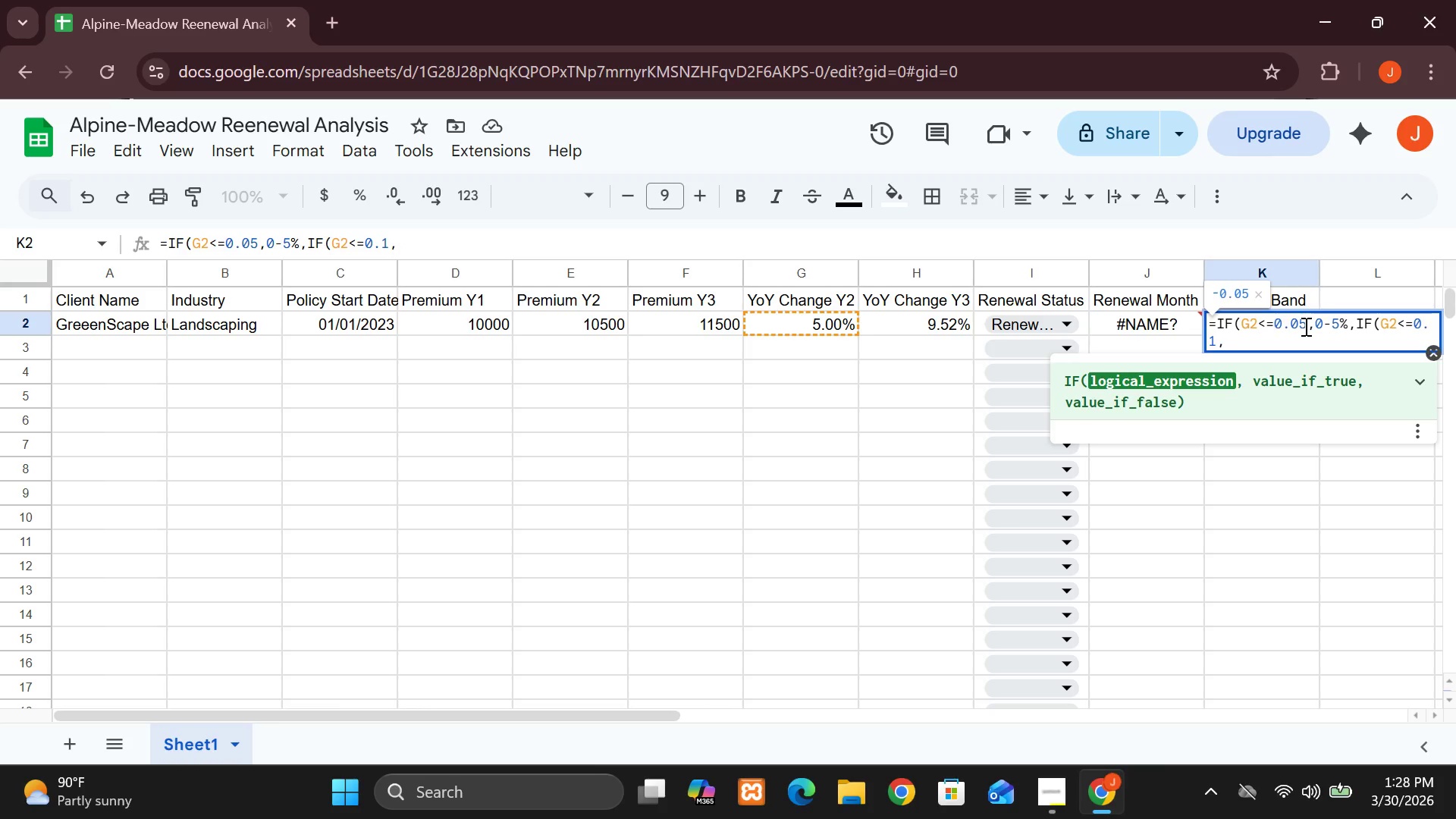 
wait(7.86)
 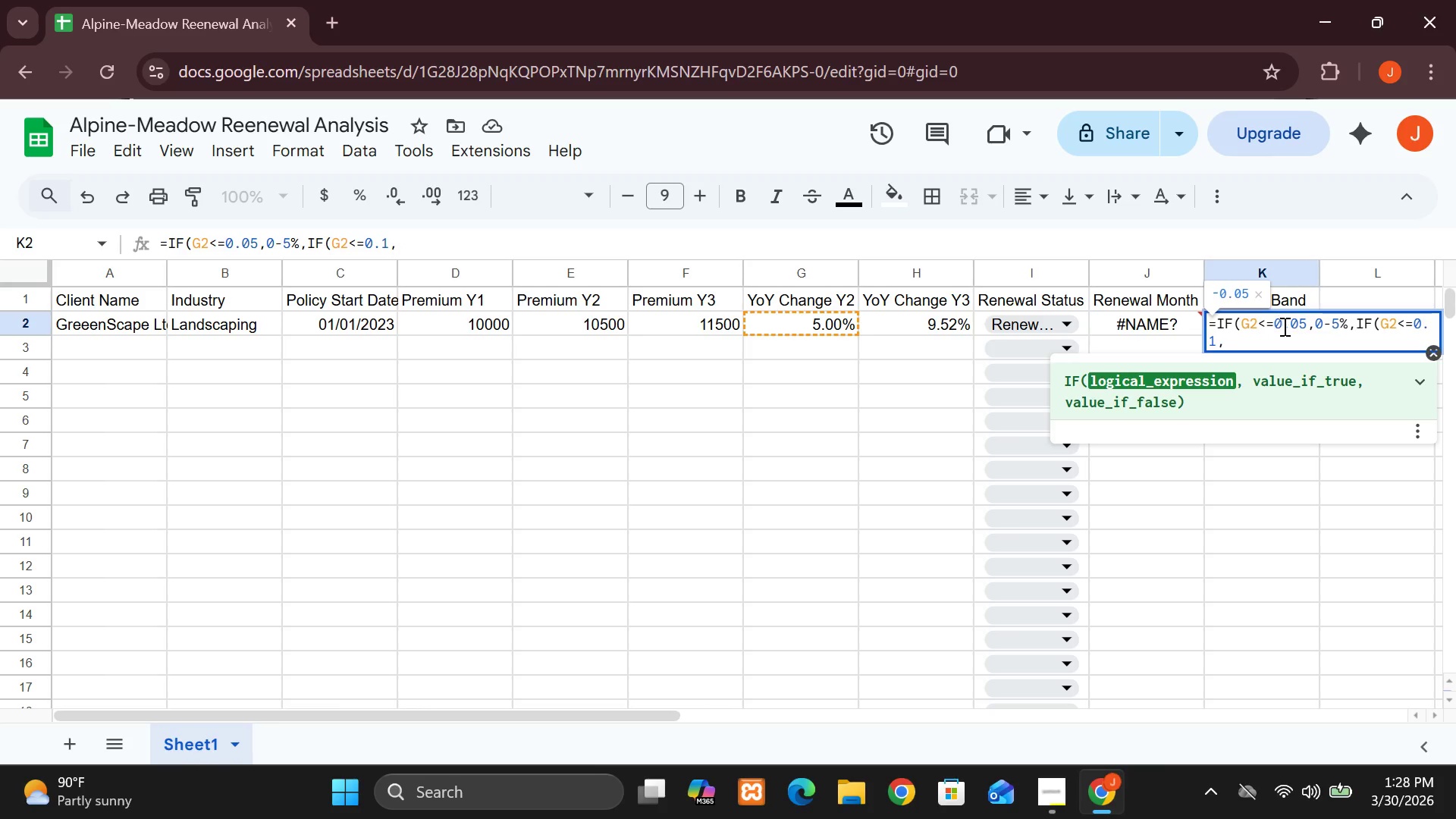 
left_click([1313, 328])
 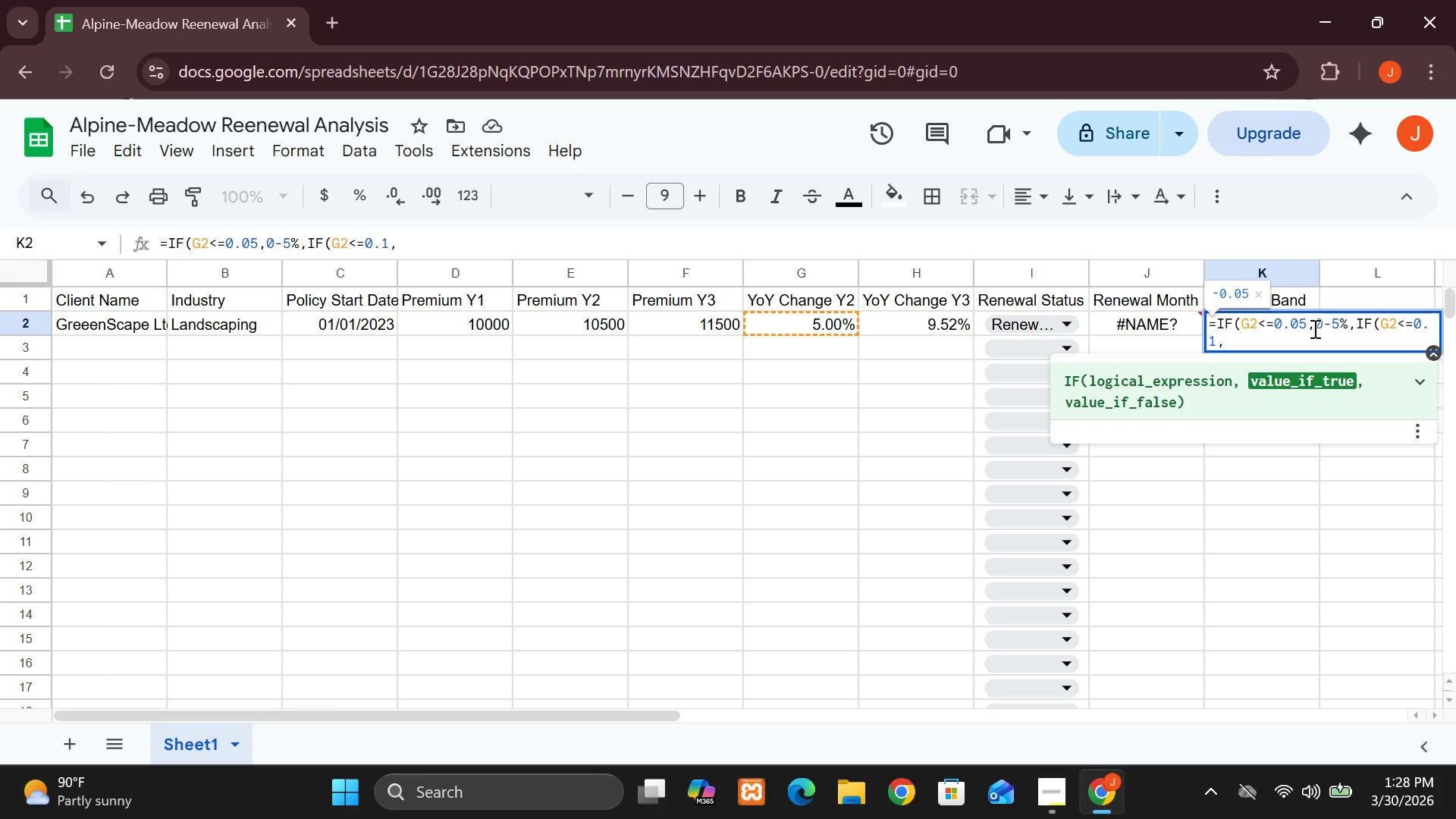 
key(Shift+Quote)
 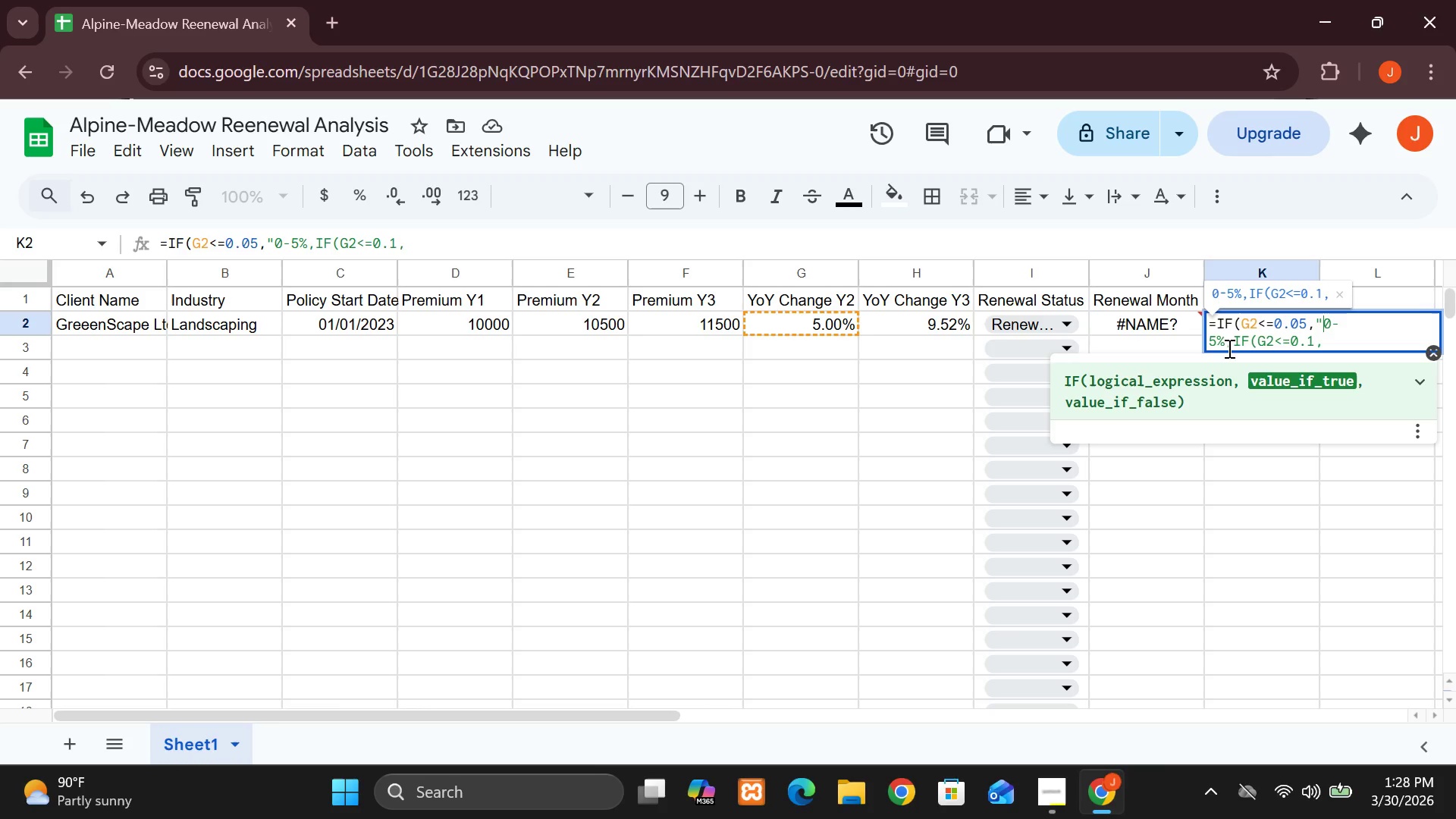 
left_click([1224, 341])
 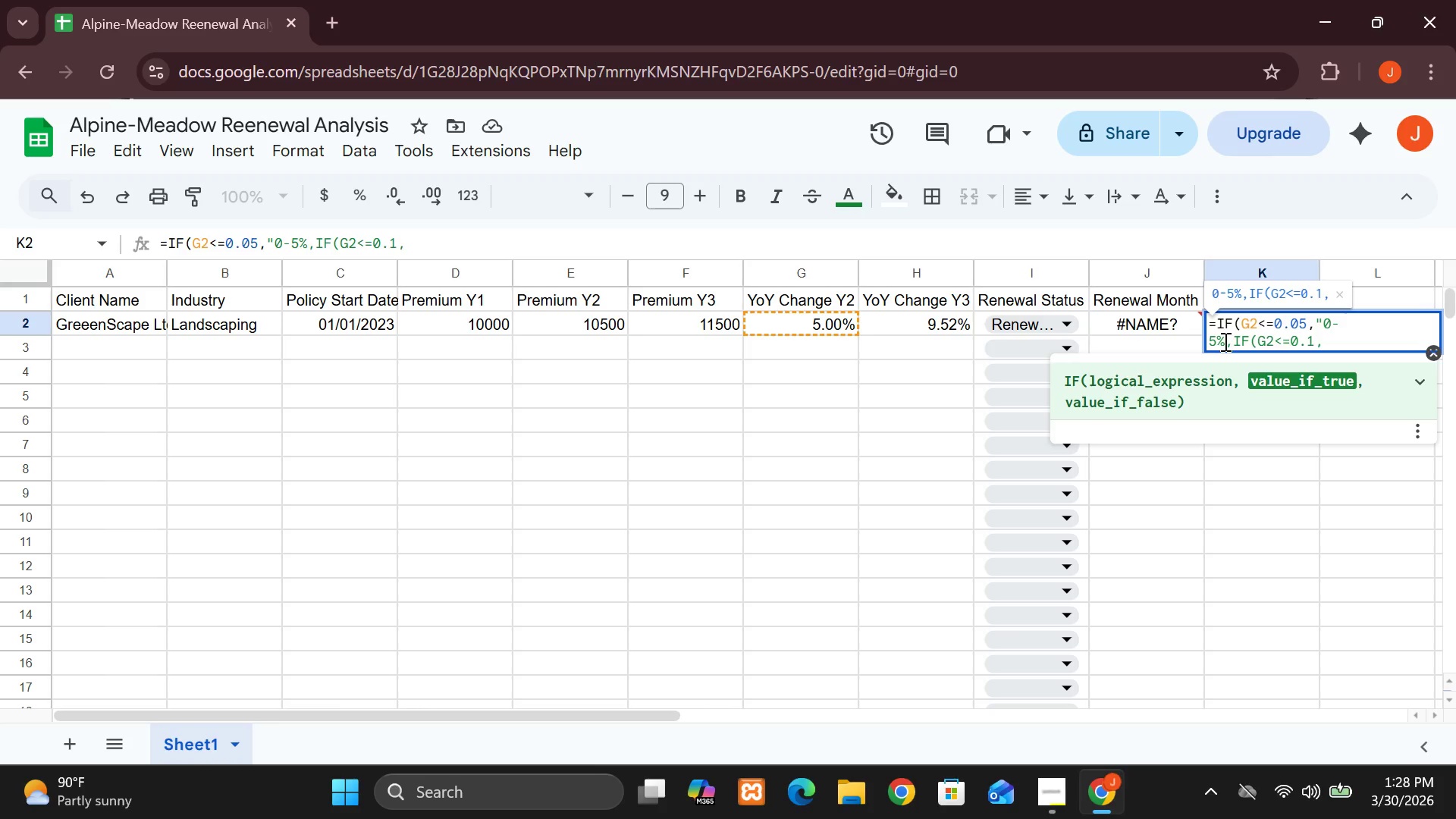 
hold_key(key=ShiftRight, duration=1.5)
 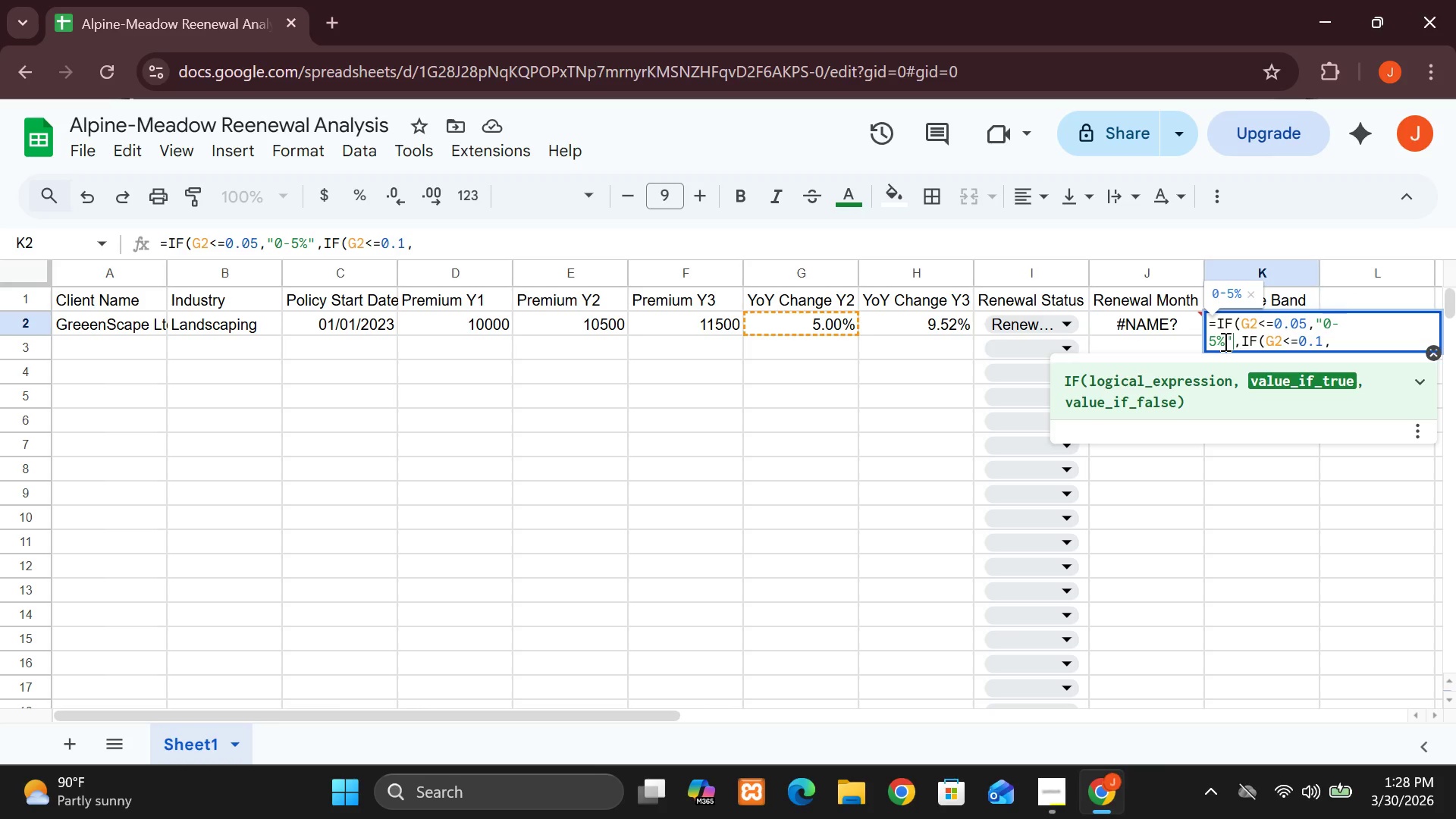 
key(Shift+Quote)
 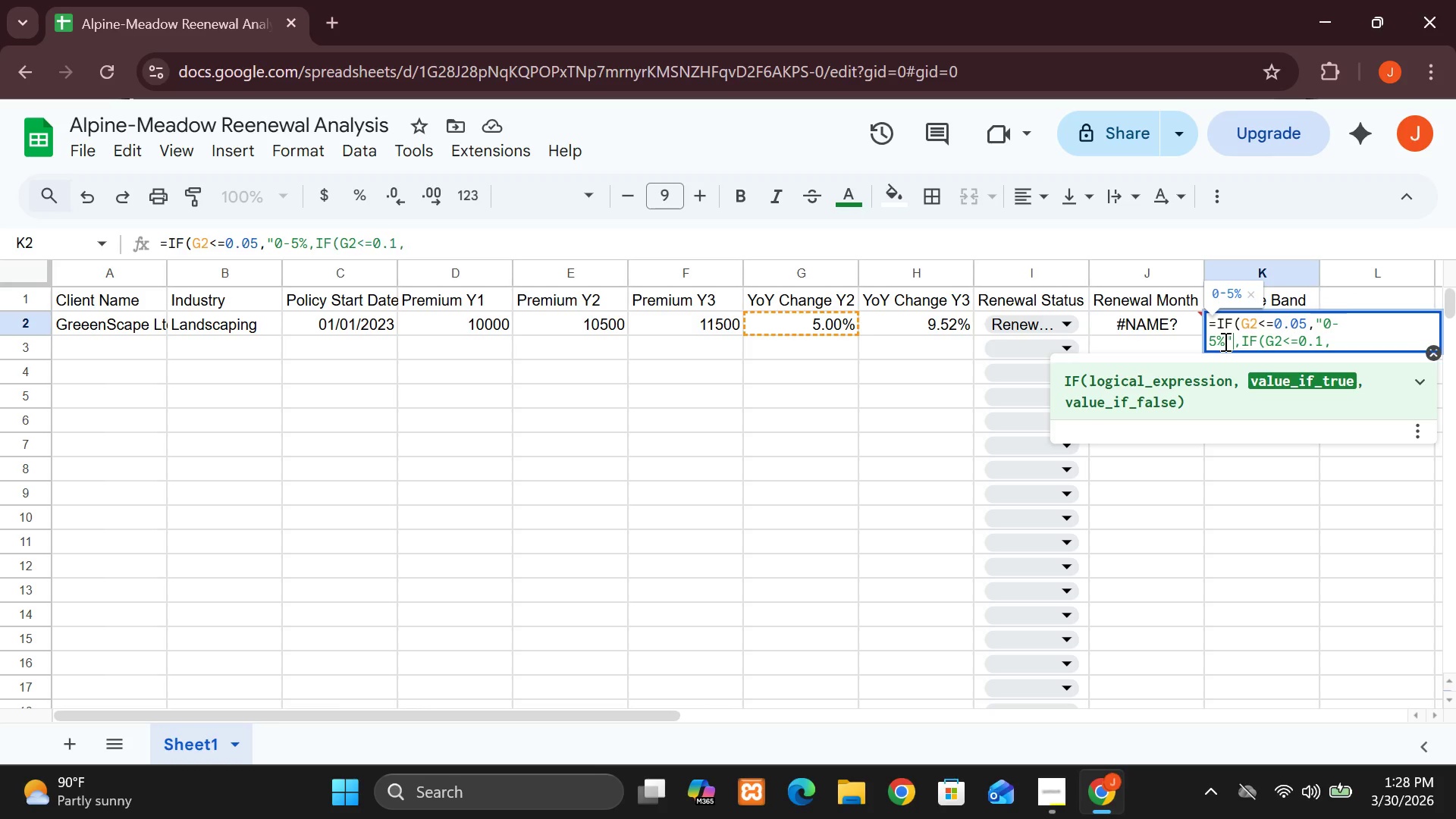 
wait(14.8)
 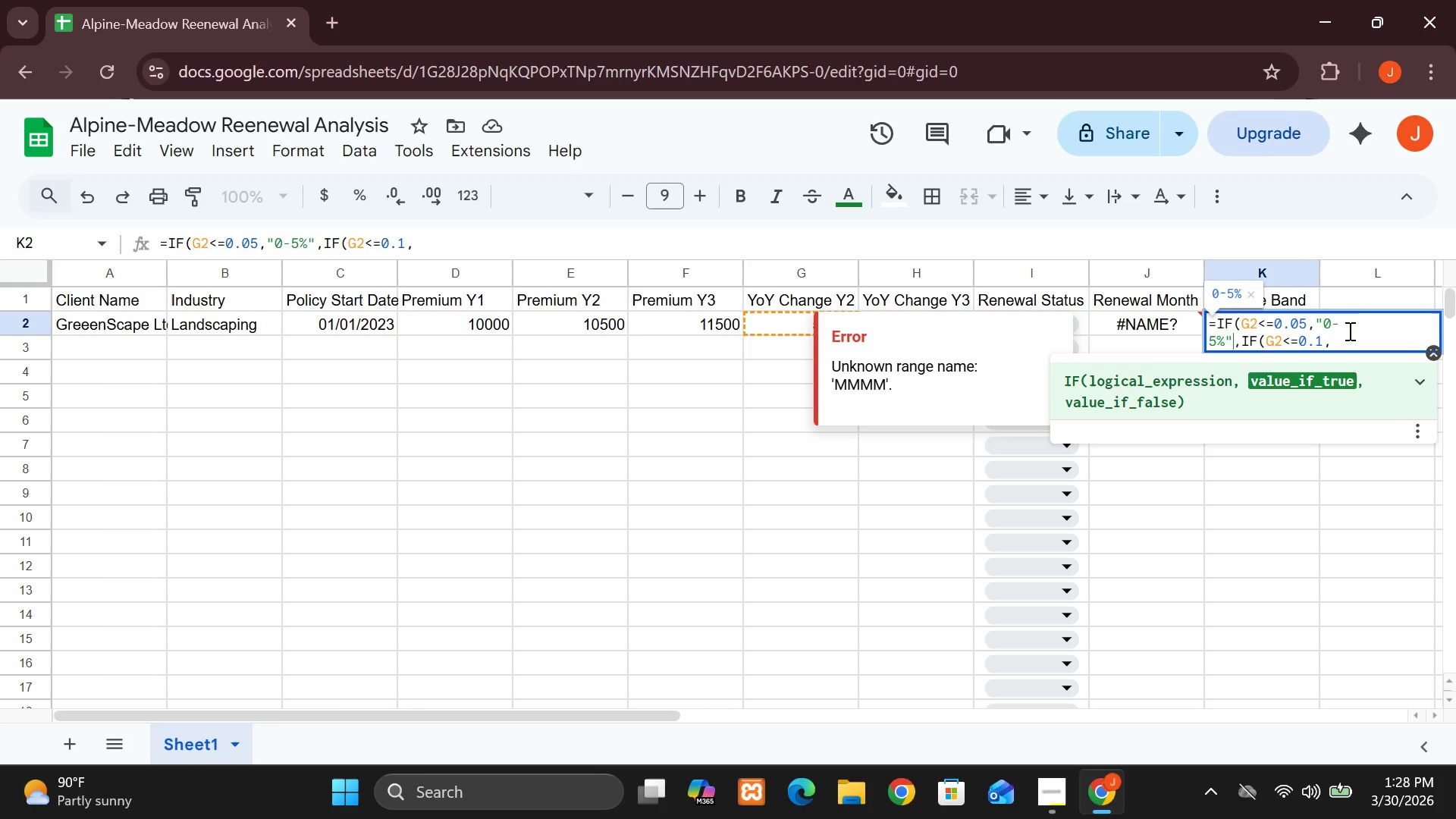 
left_click([1342, 340])
 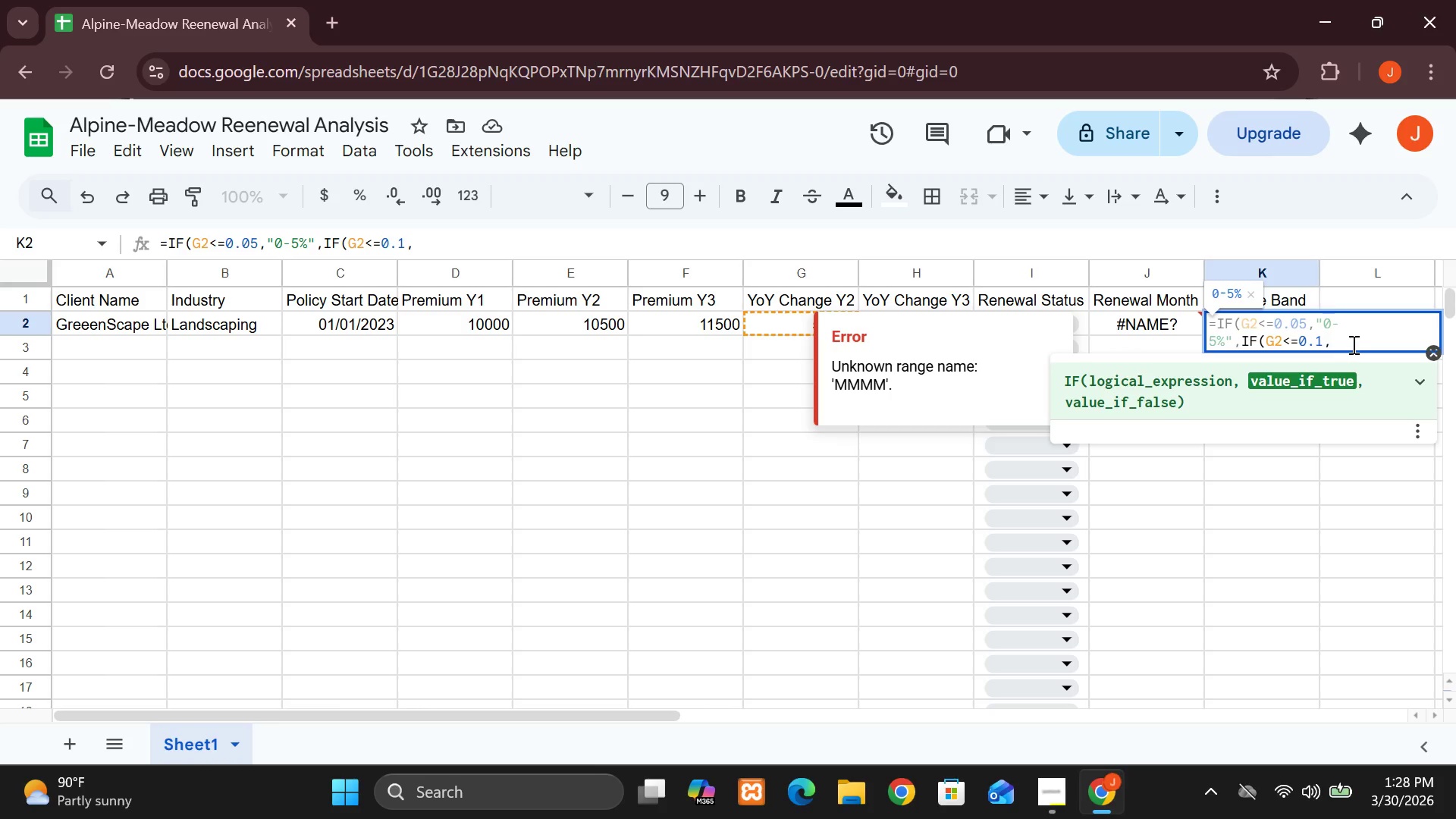 
wait(8.98)
 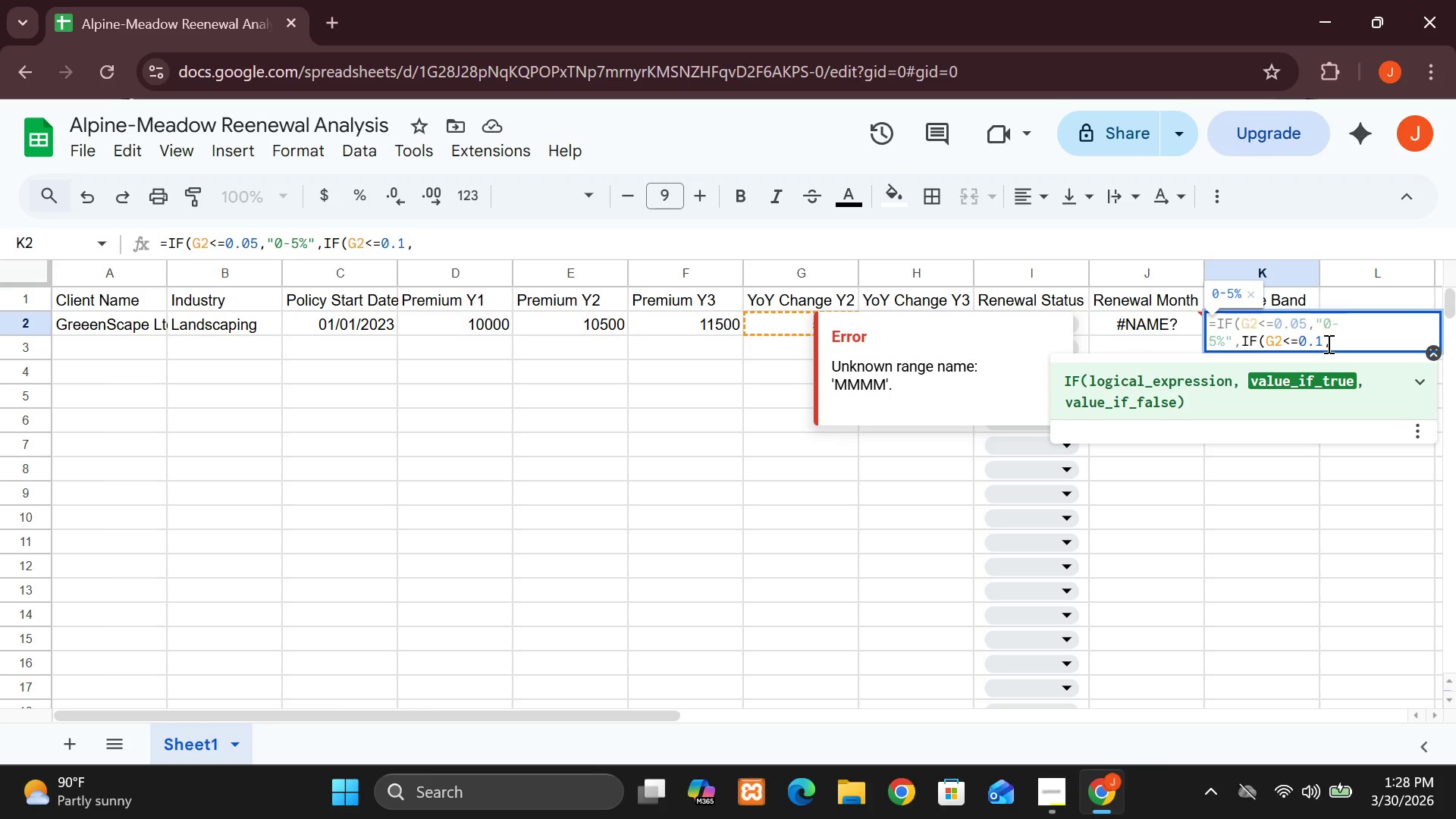 
type("5-10)
 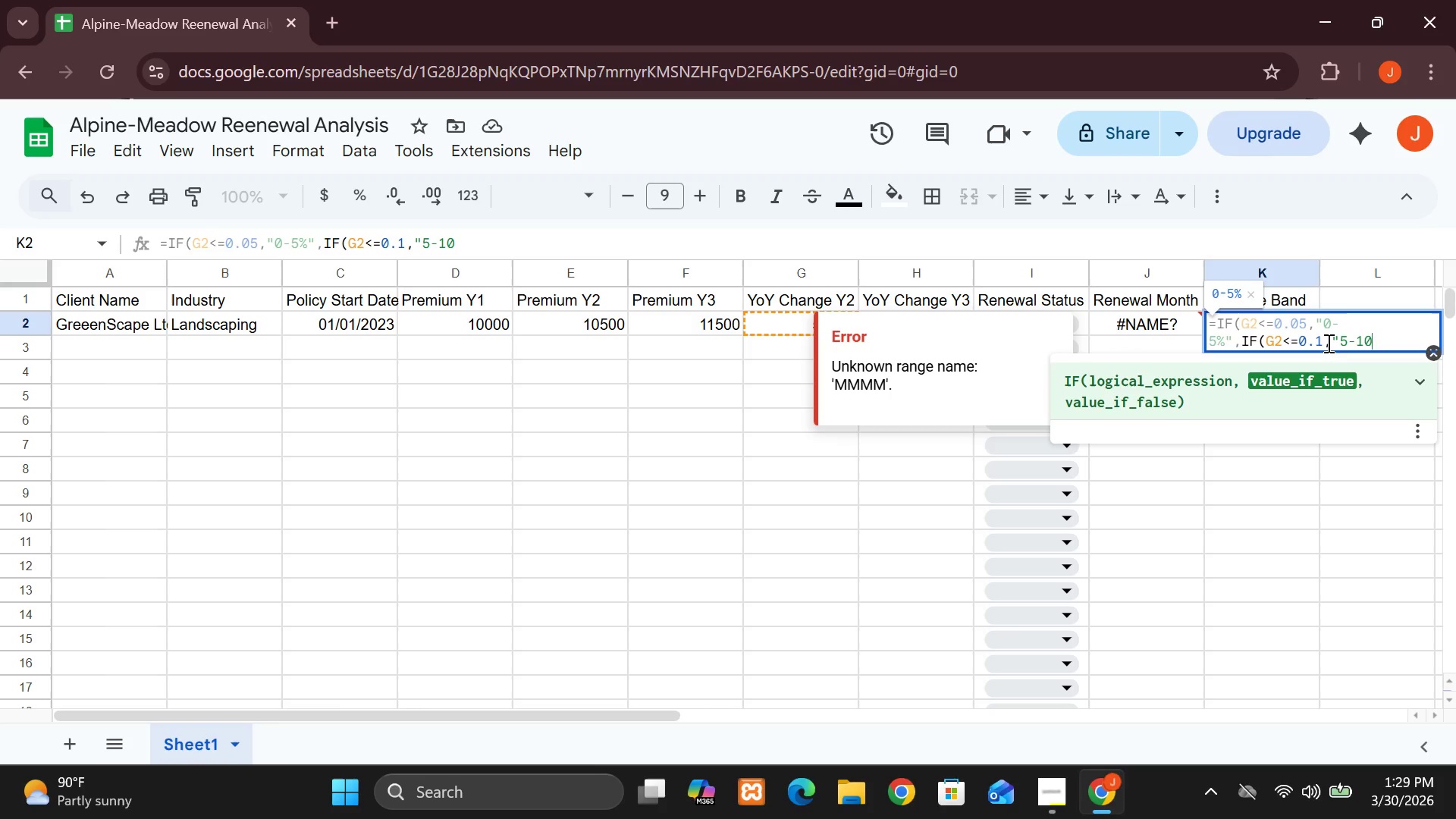 
hold_key(key=ShiftLeft, duration=1.5)
 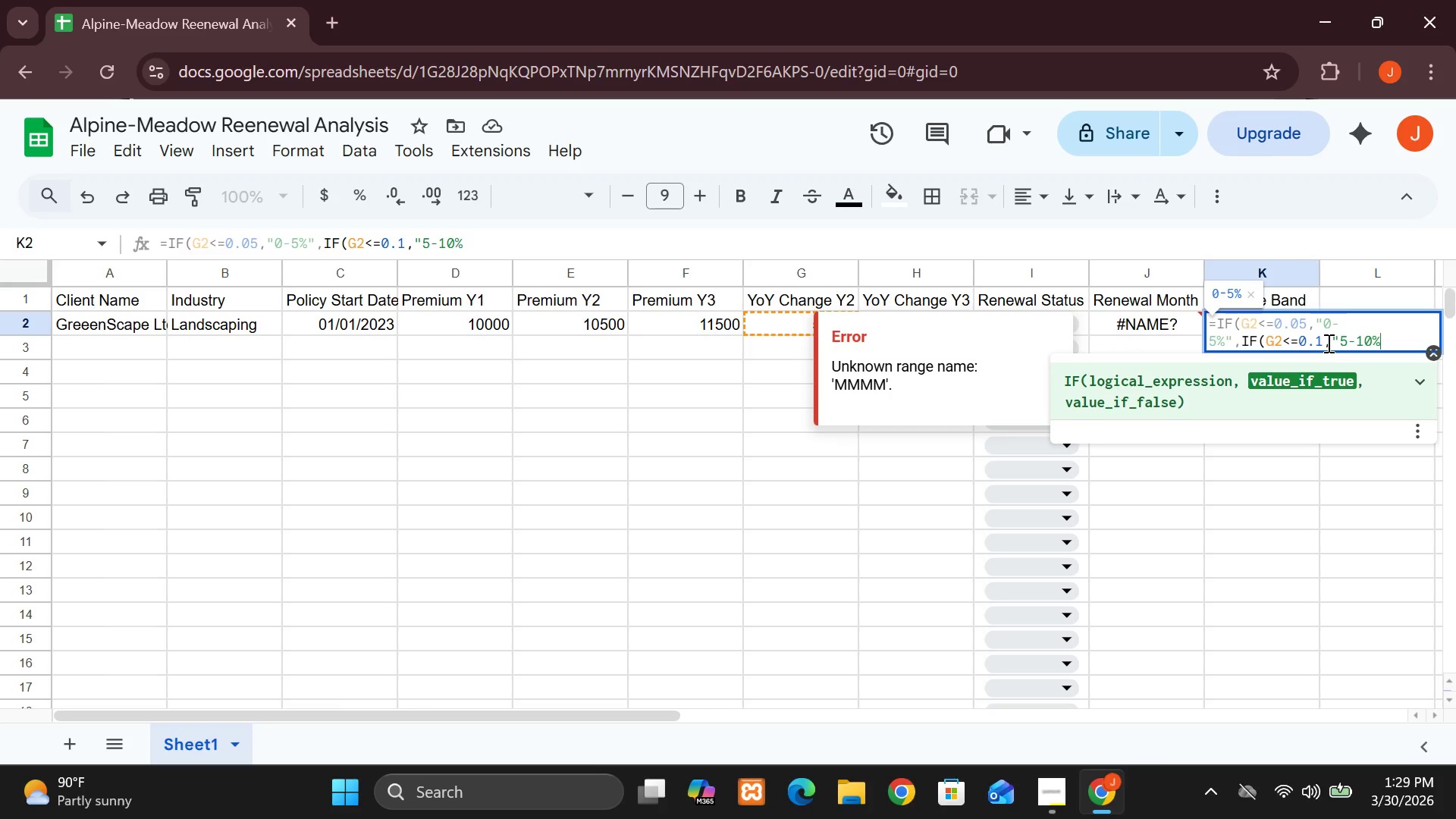 
key(Shift+5)
 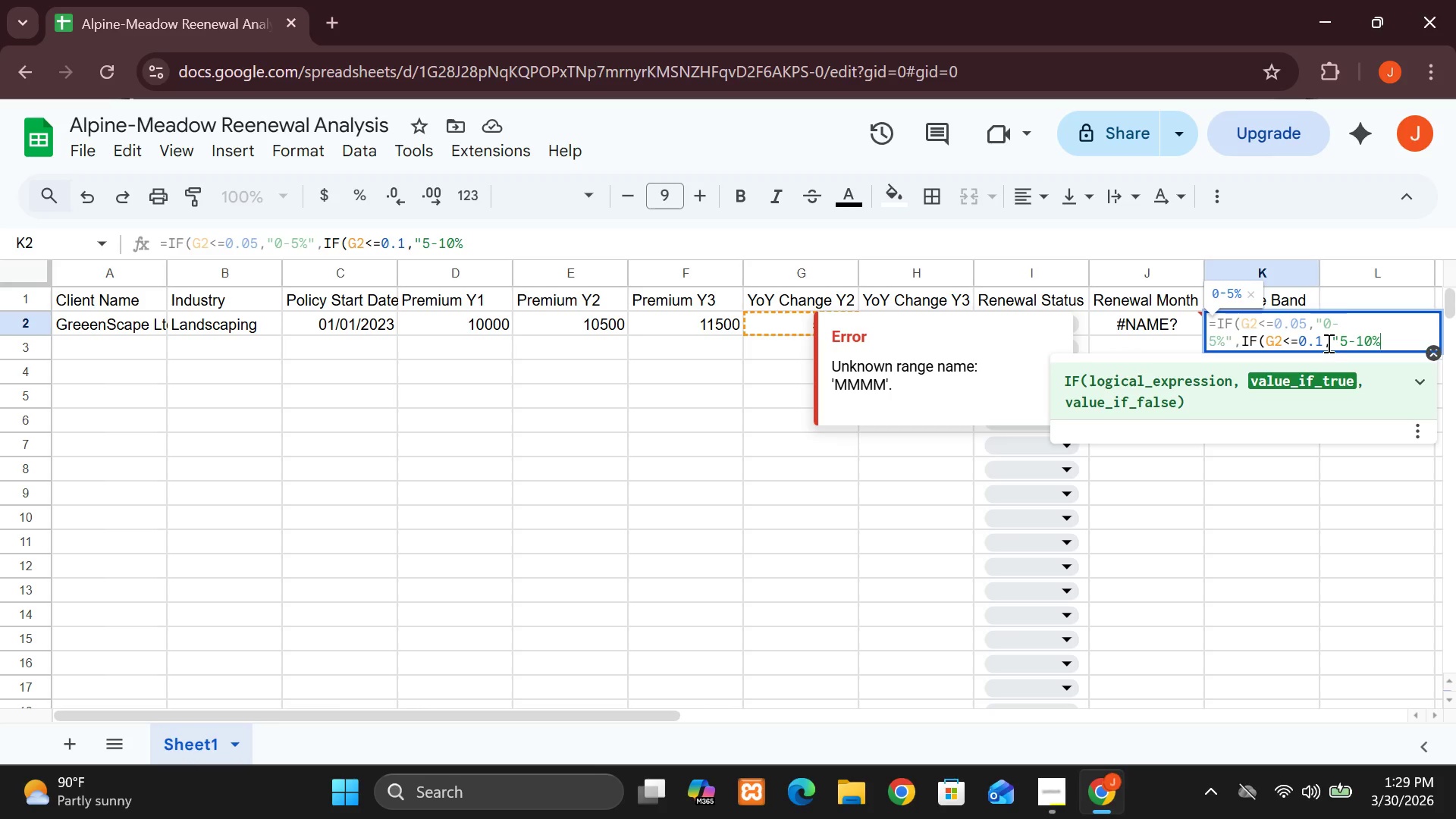 
type(","10)
 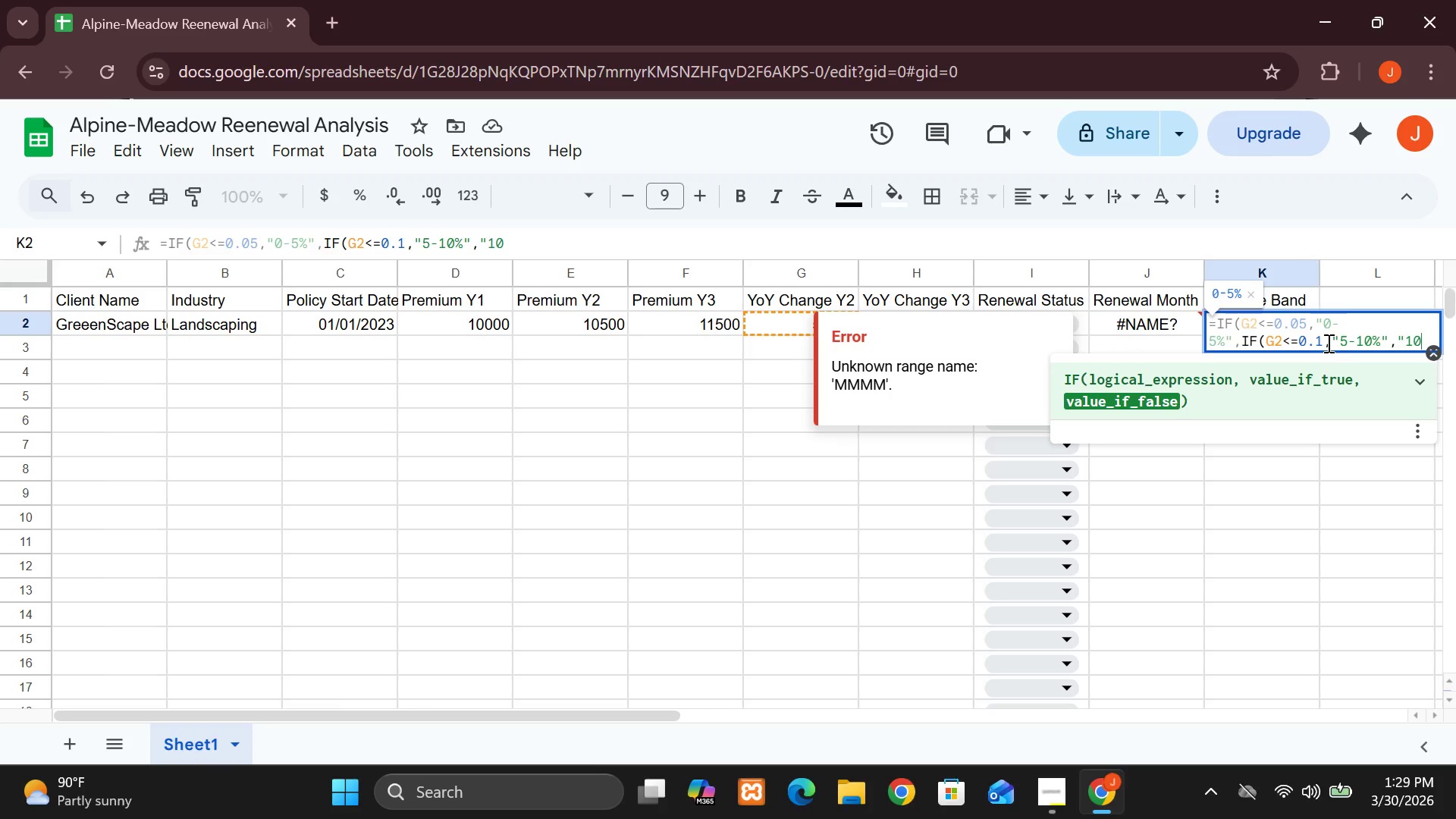 
wait(5.09)
 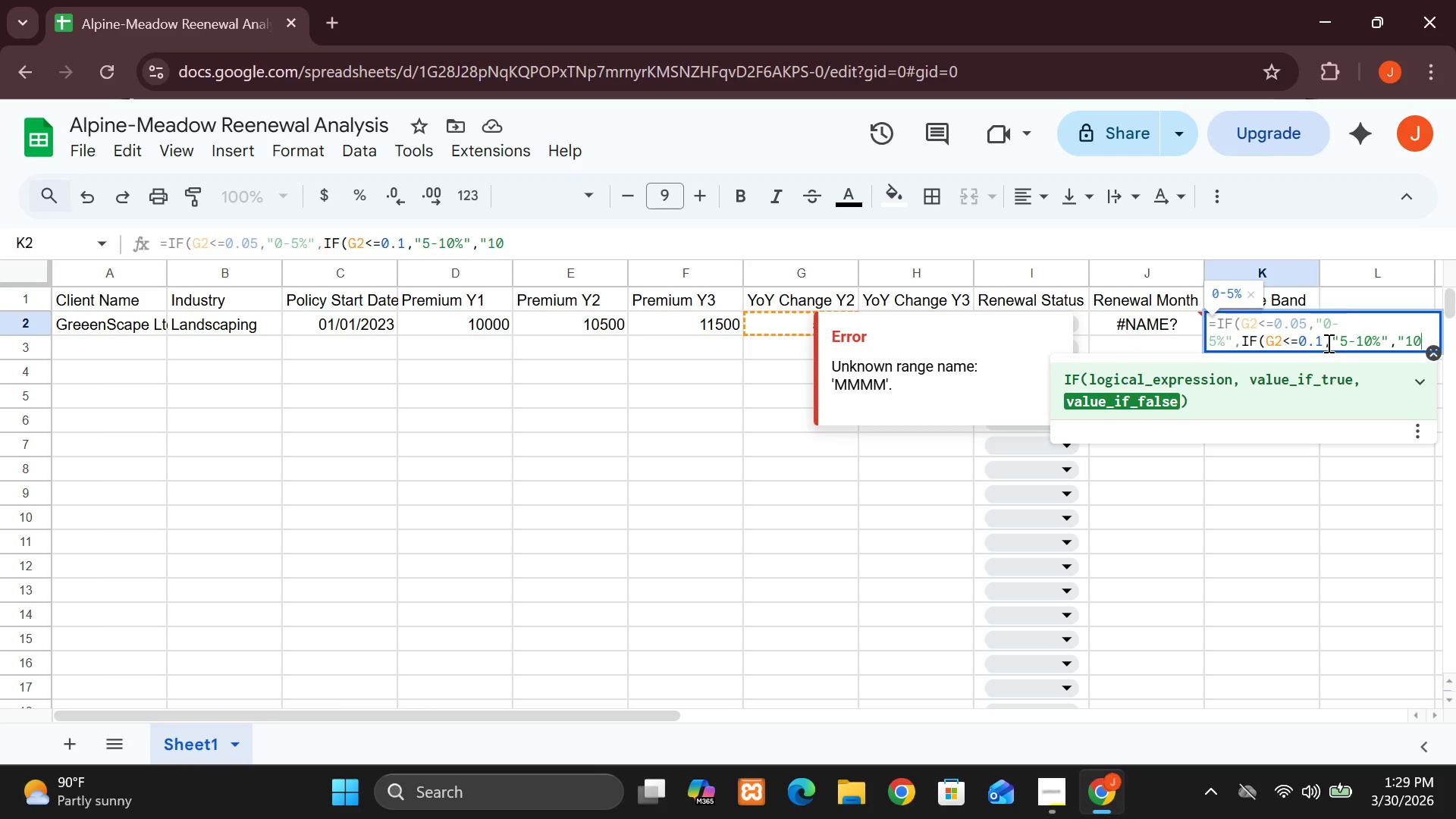 
key(Shift+5)
 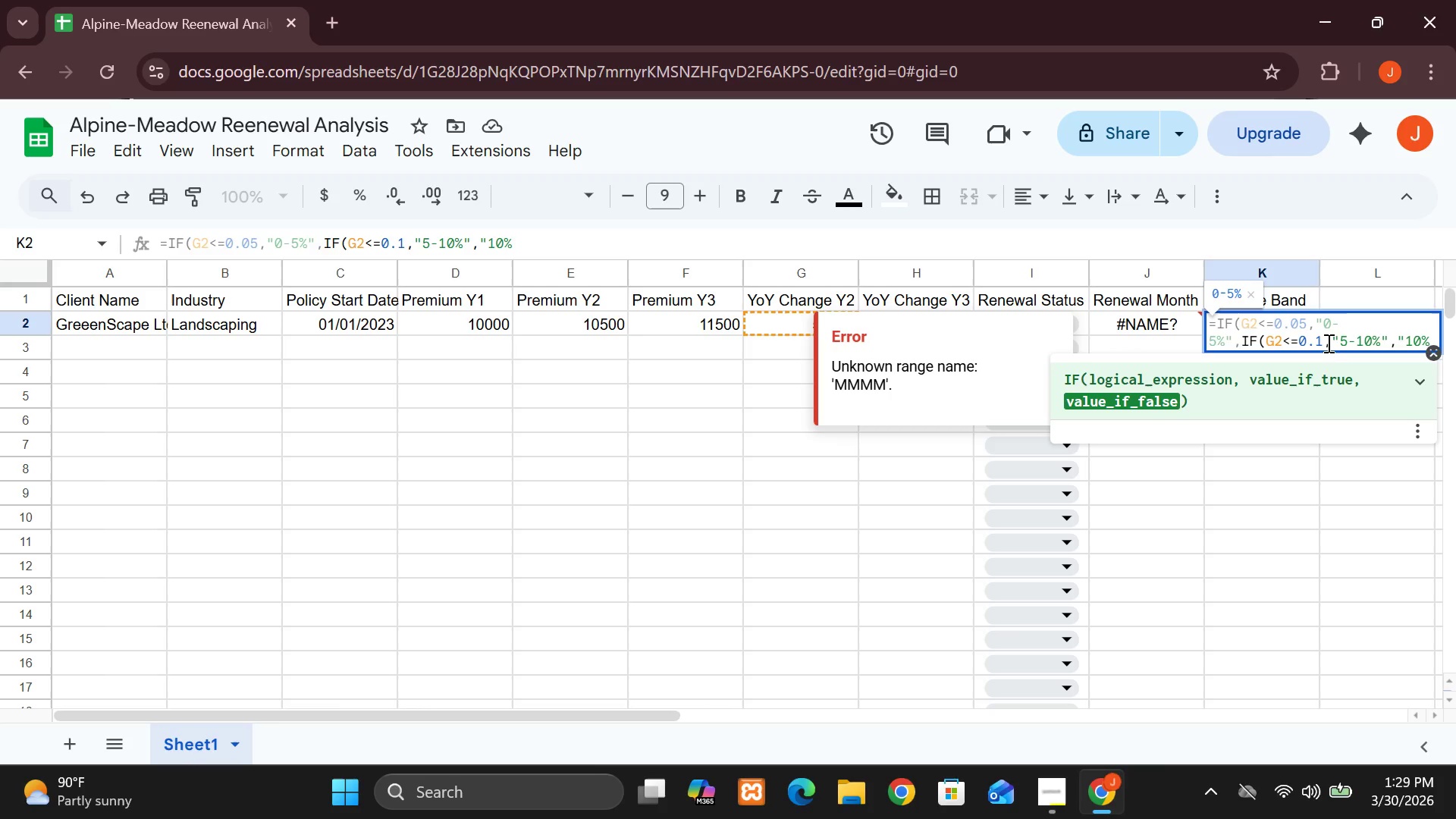 
wait(5.14)
 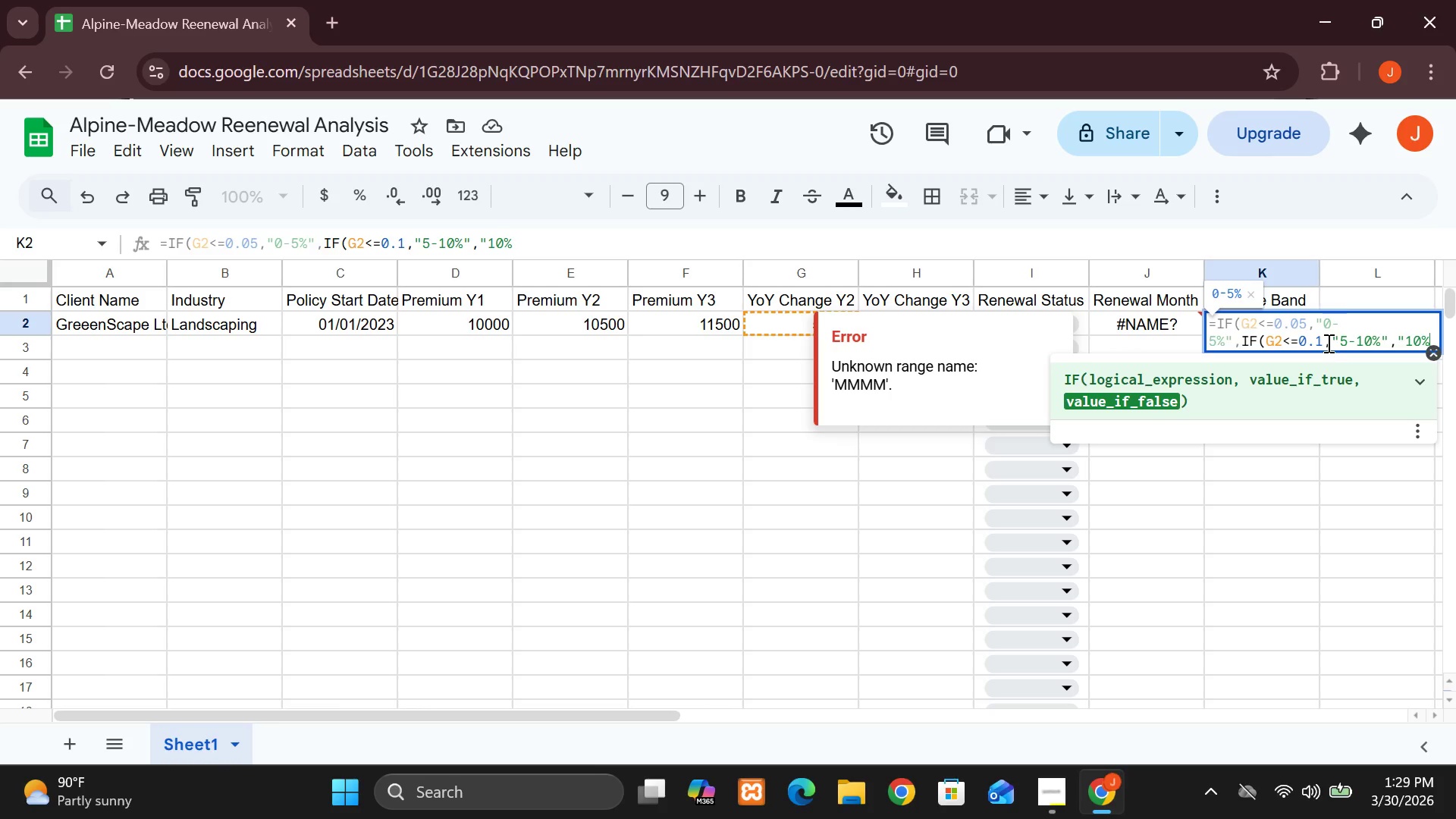 
type(+")))
 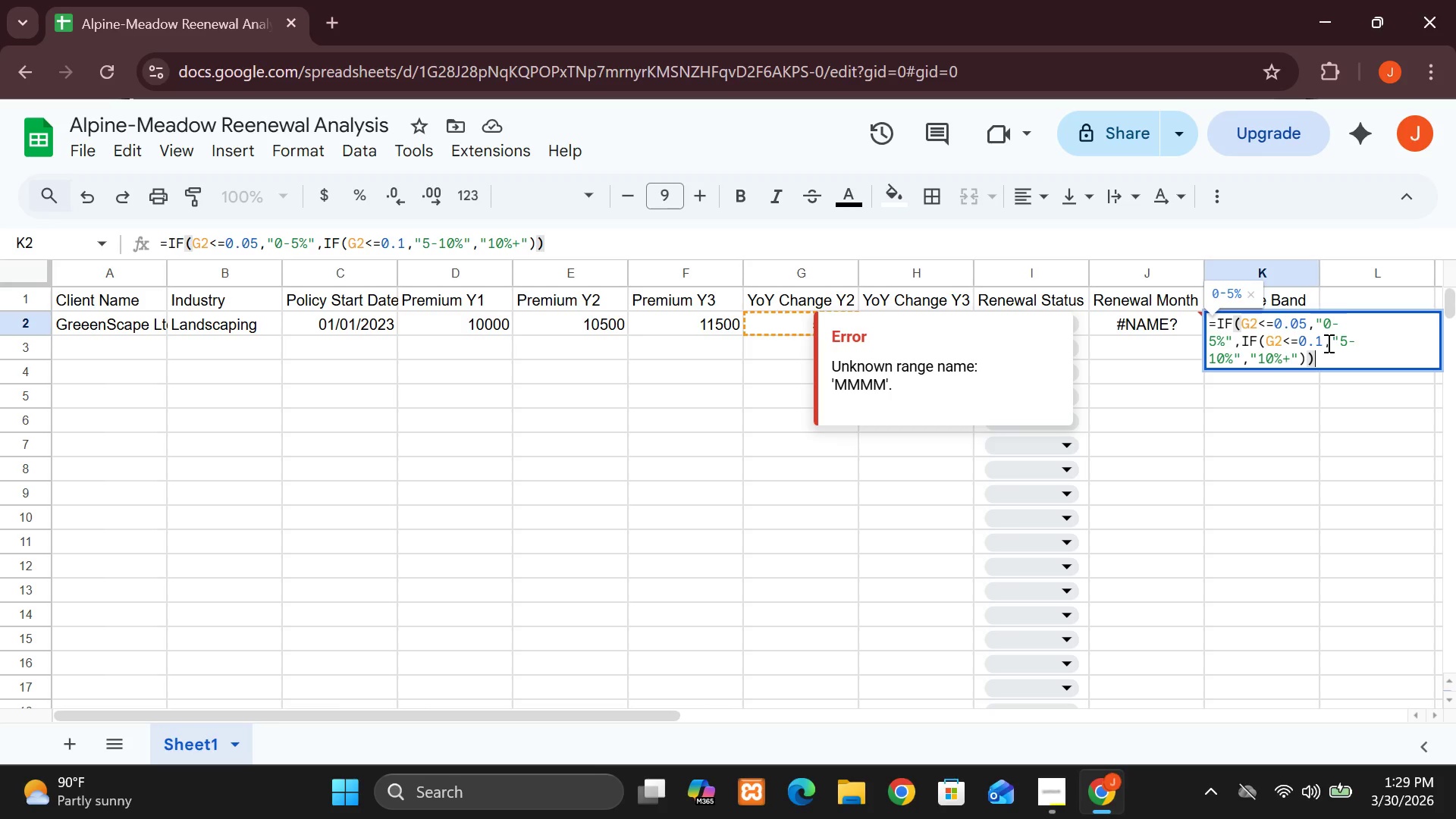 
wait(6.53)
 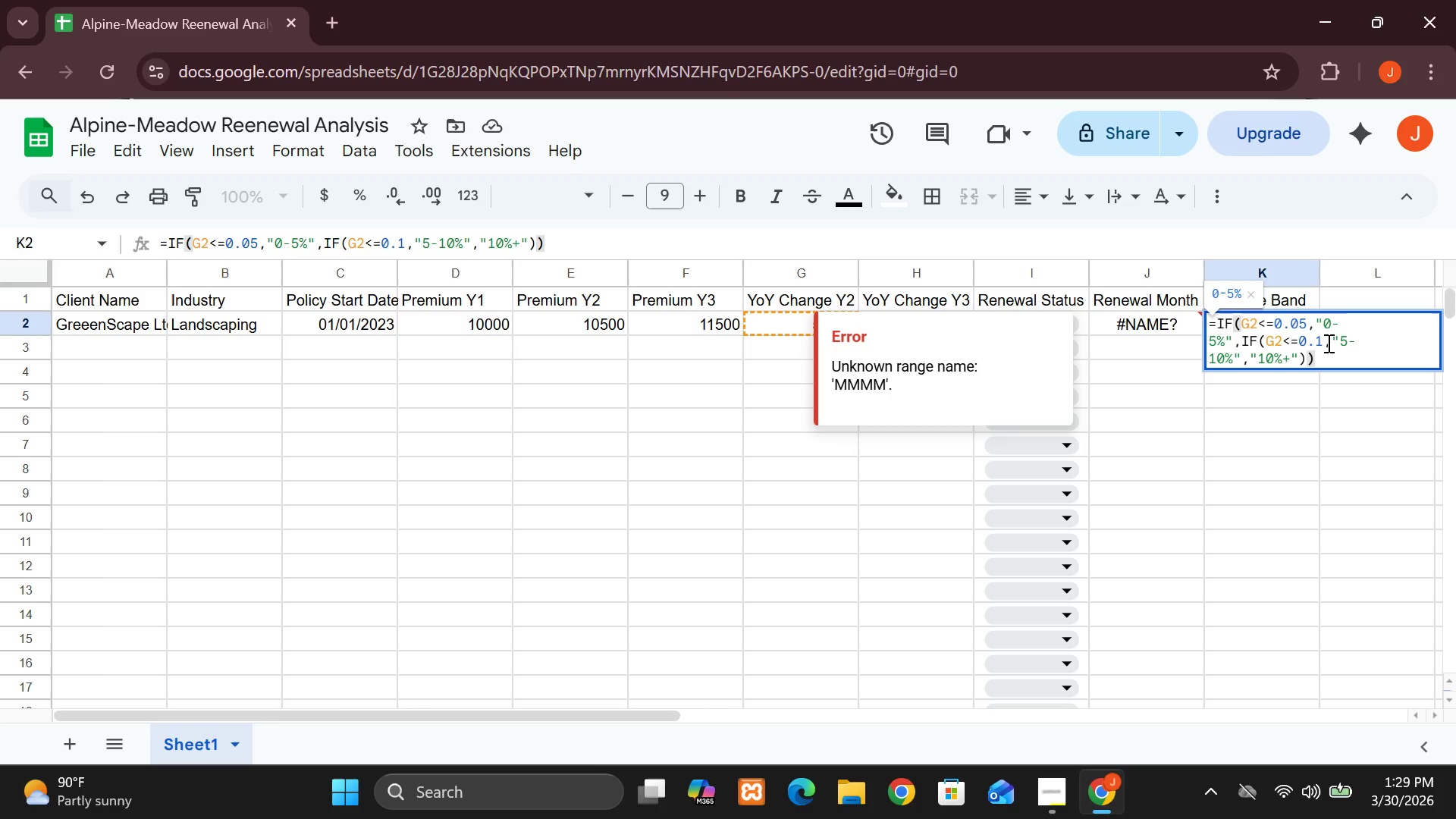 
key(Enter)
 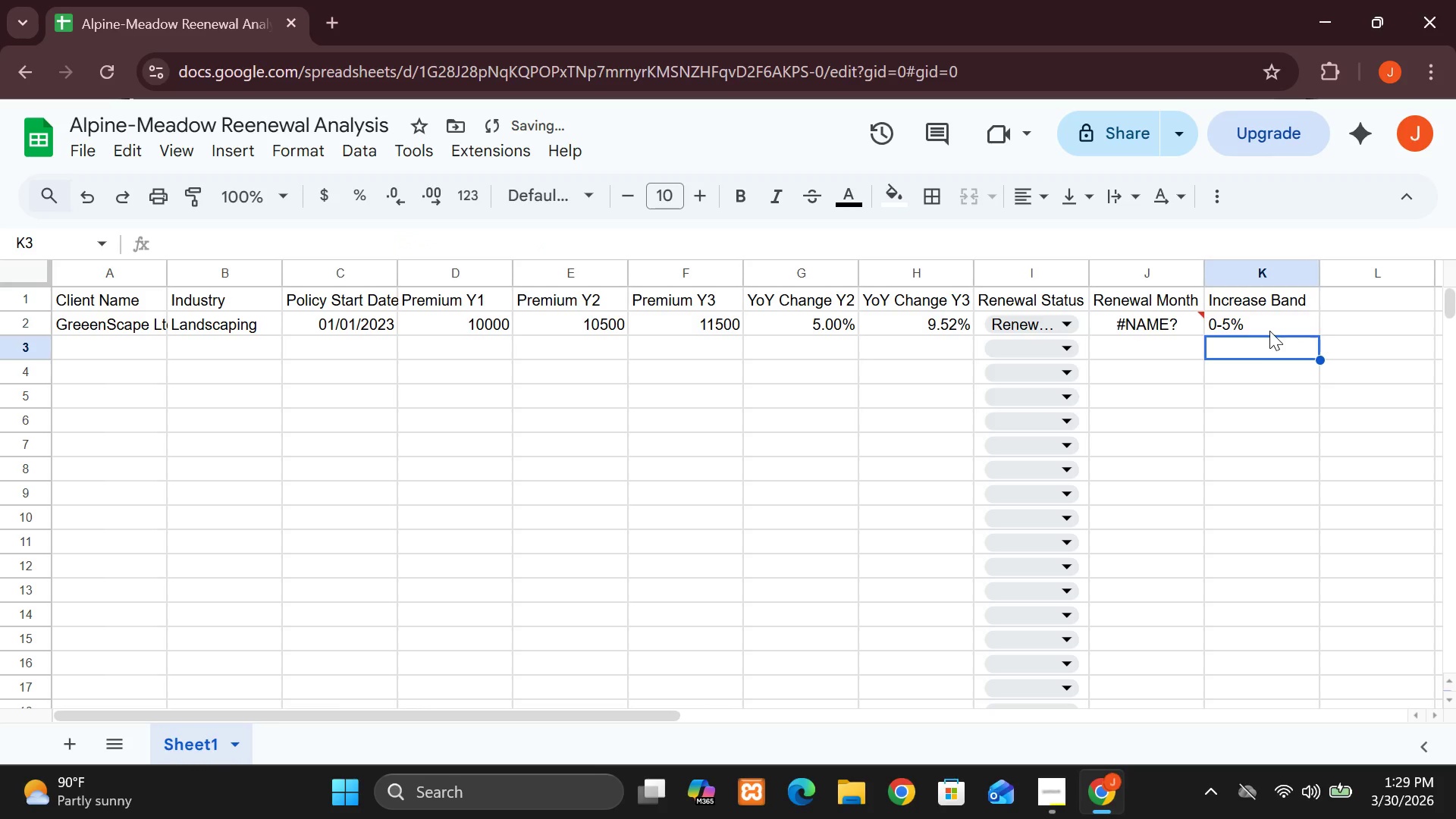 
left_click([1269, 329])
 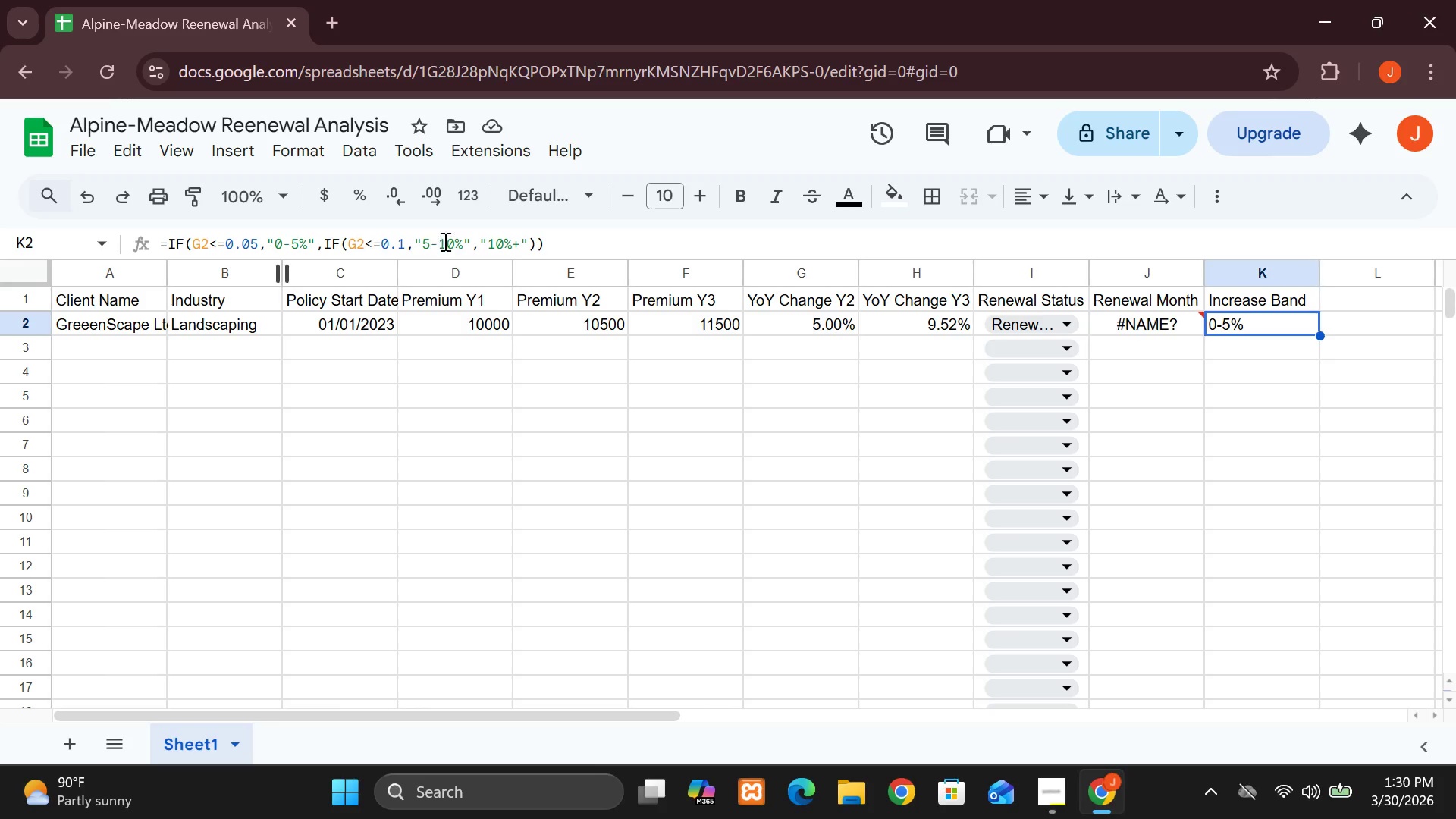 
wait(19.8)
 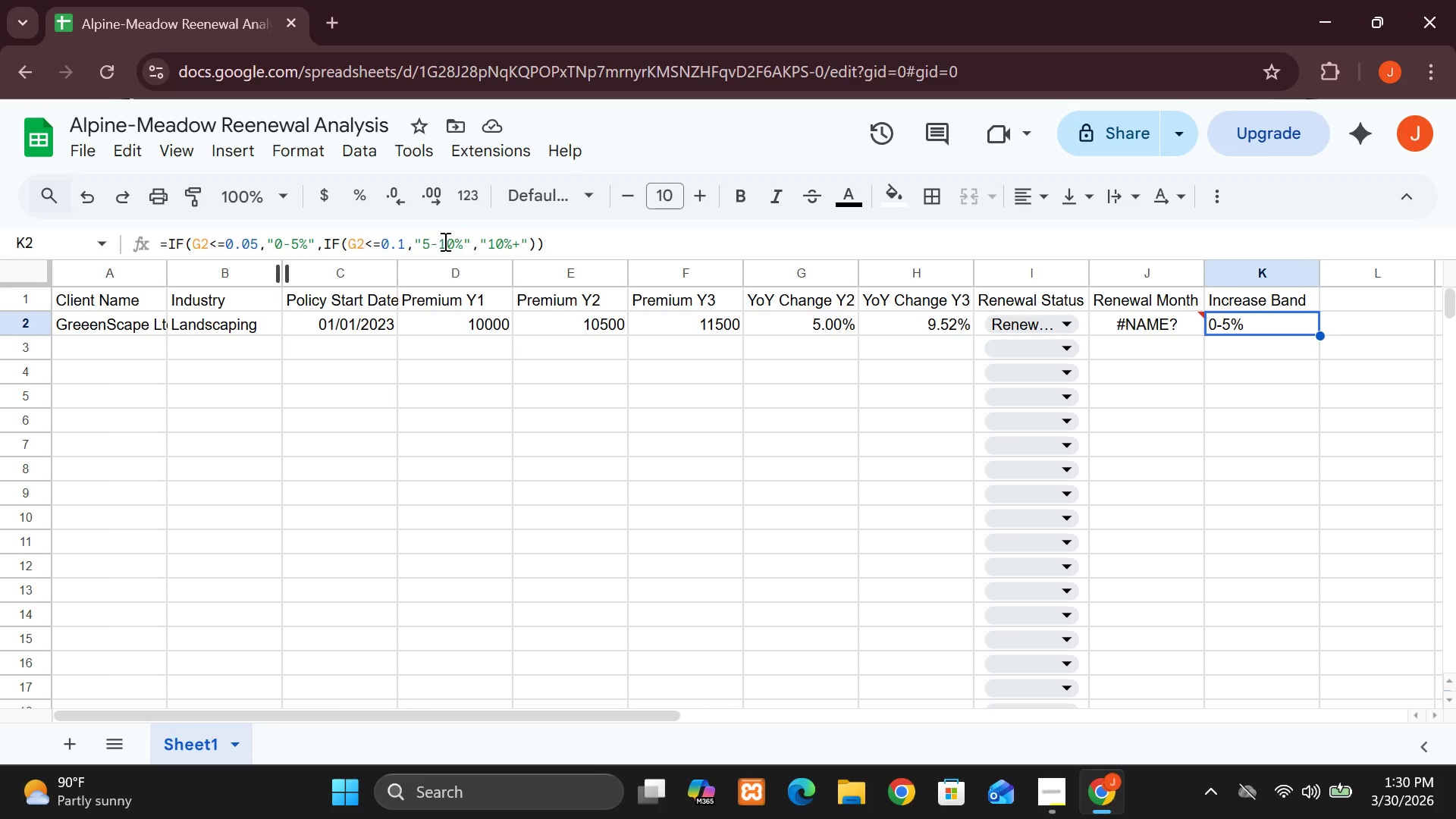 
left_click([1131, 320])
 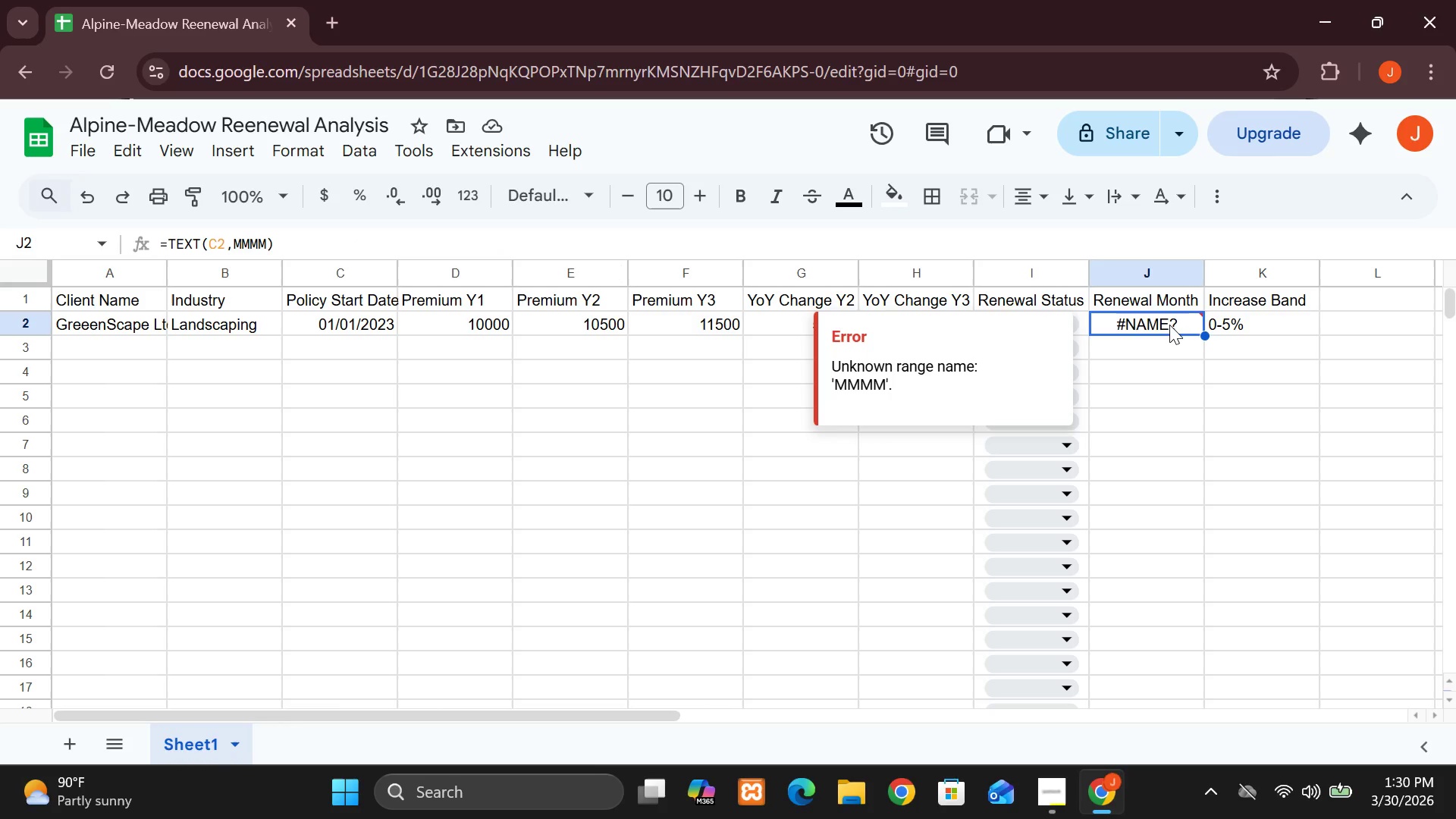 
double_click([1169, 325])
 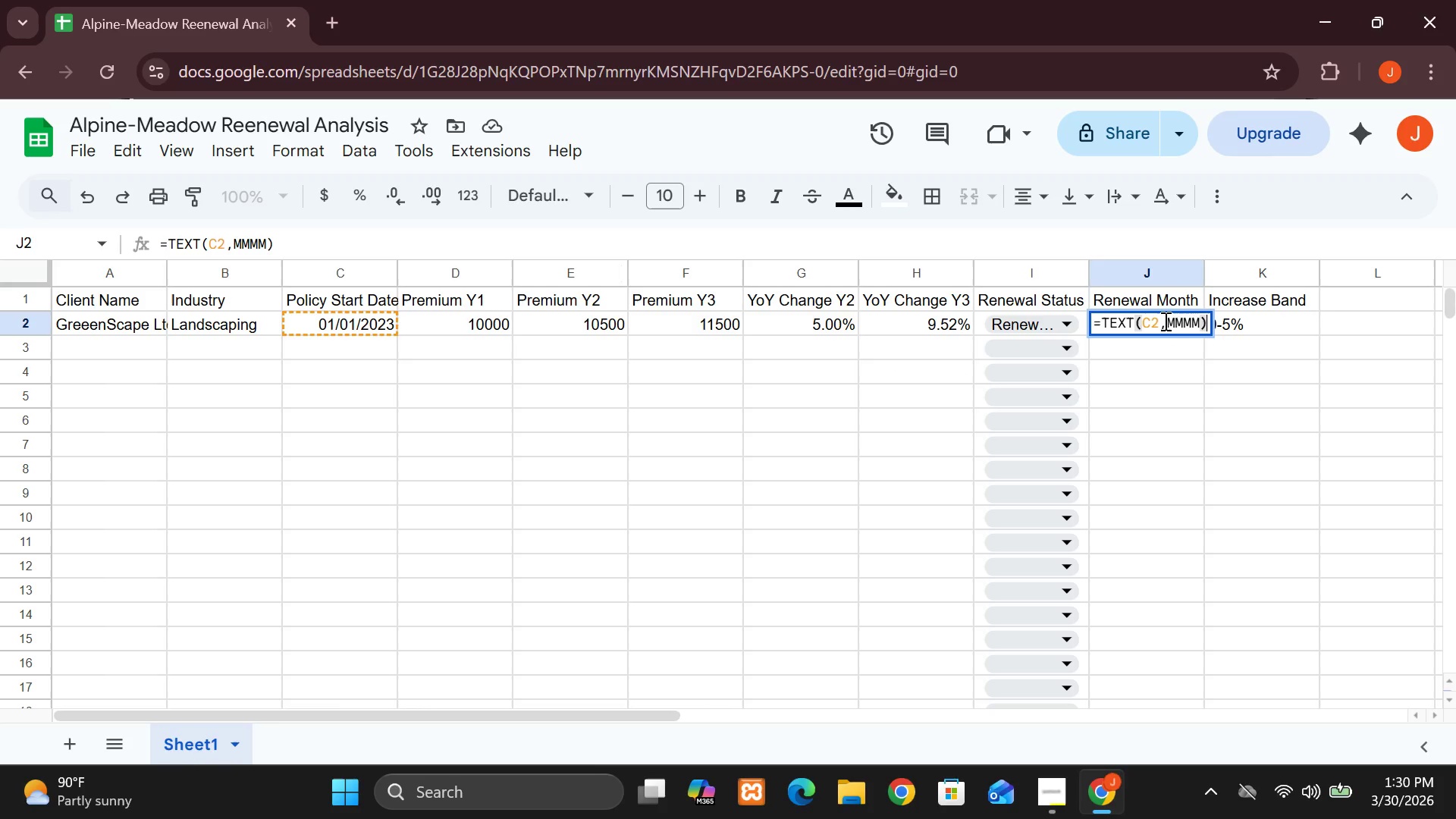 
left_click([1164, 321])
 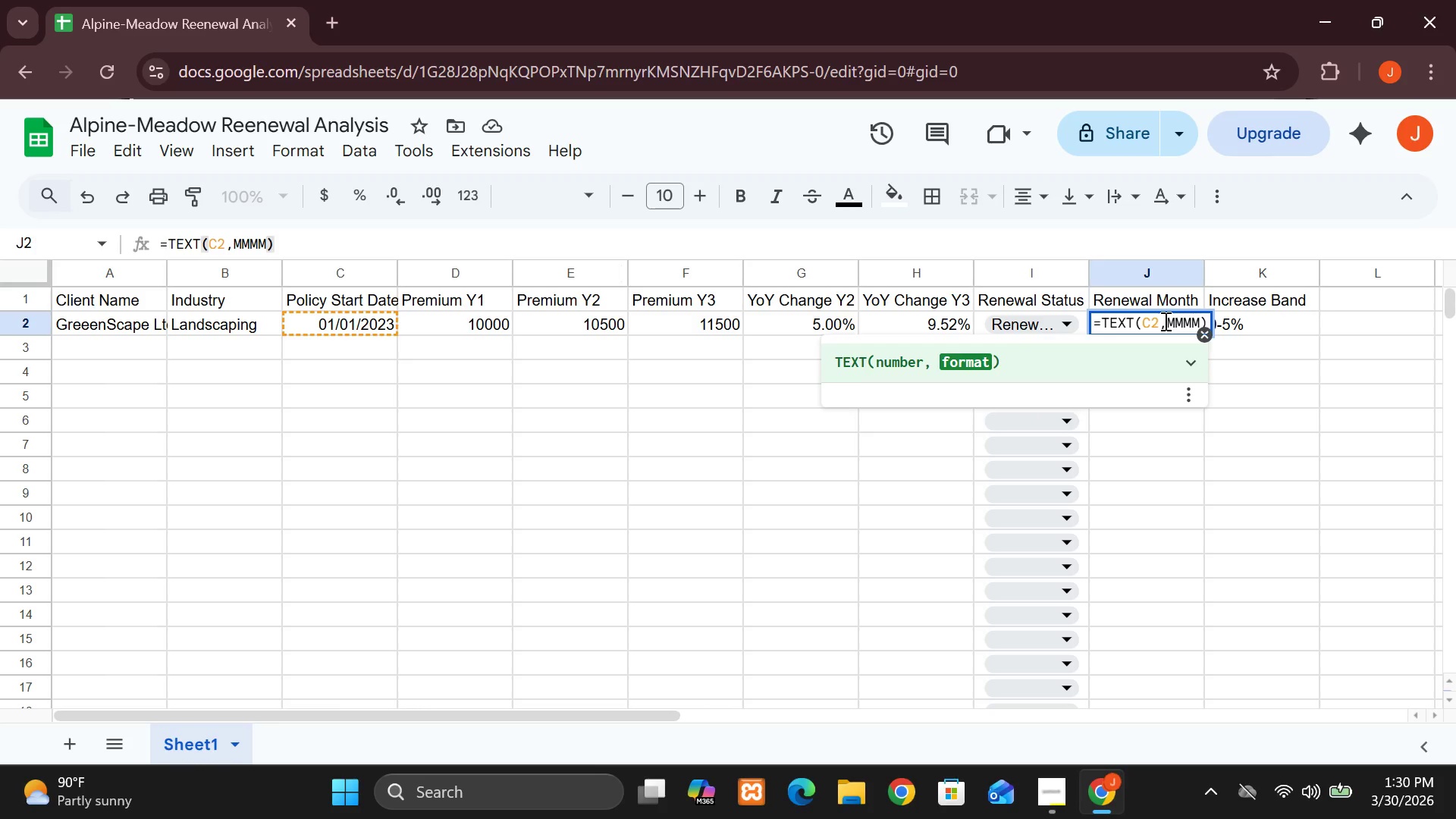 
key(Shift+Quote)
 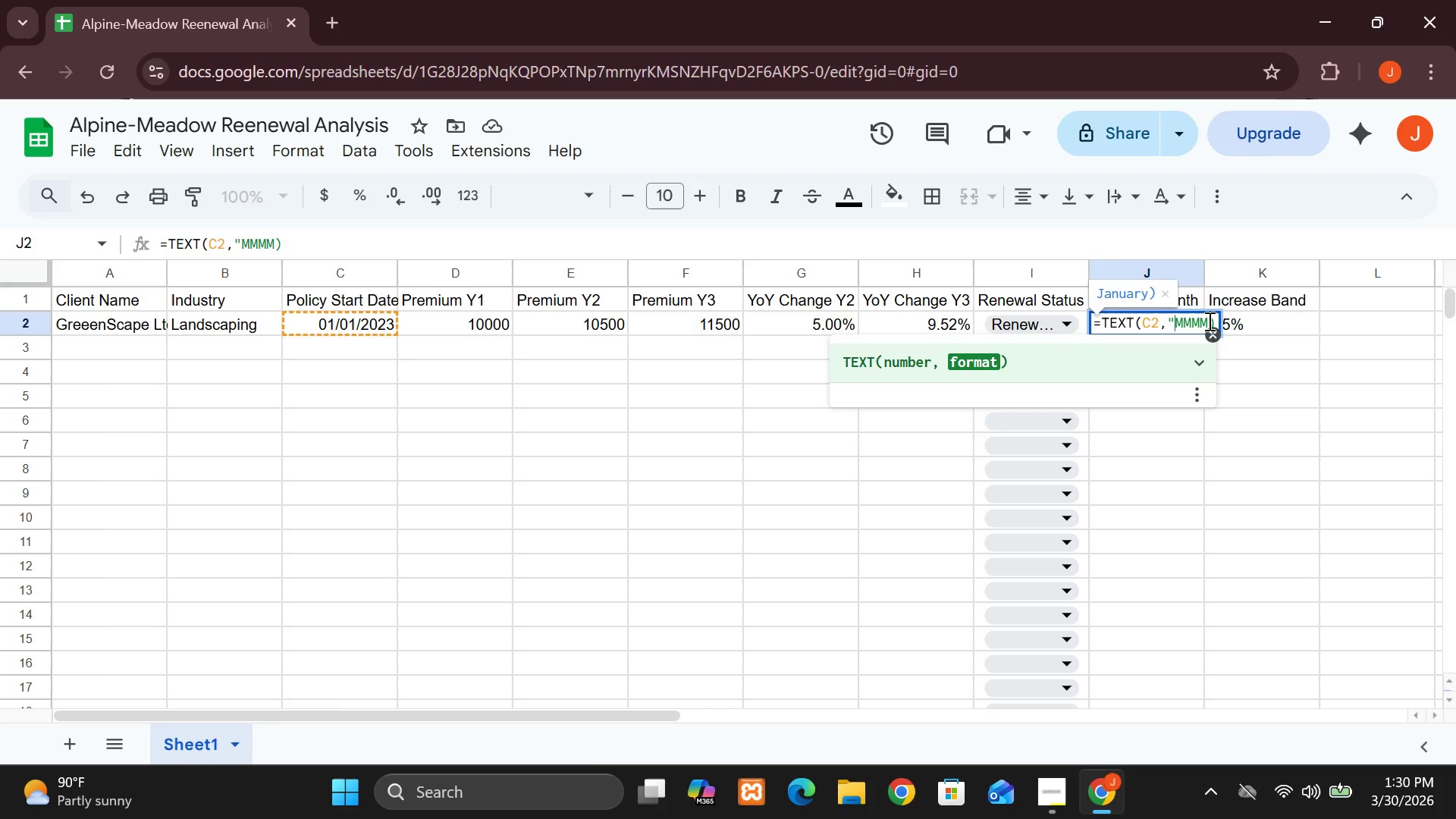 
left_click([1208, 321])
 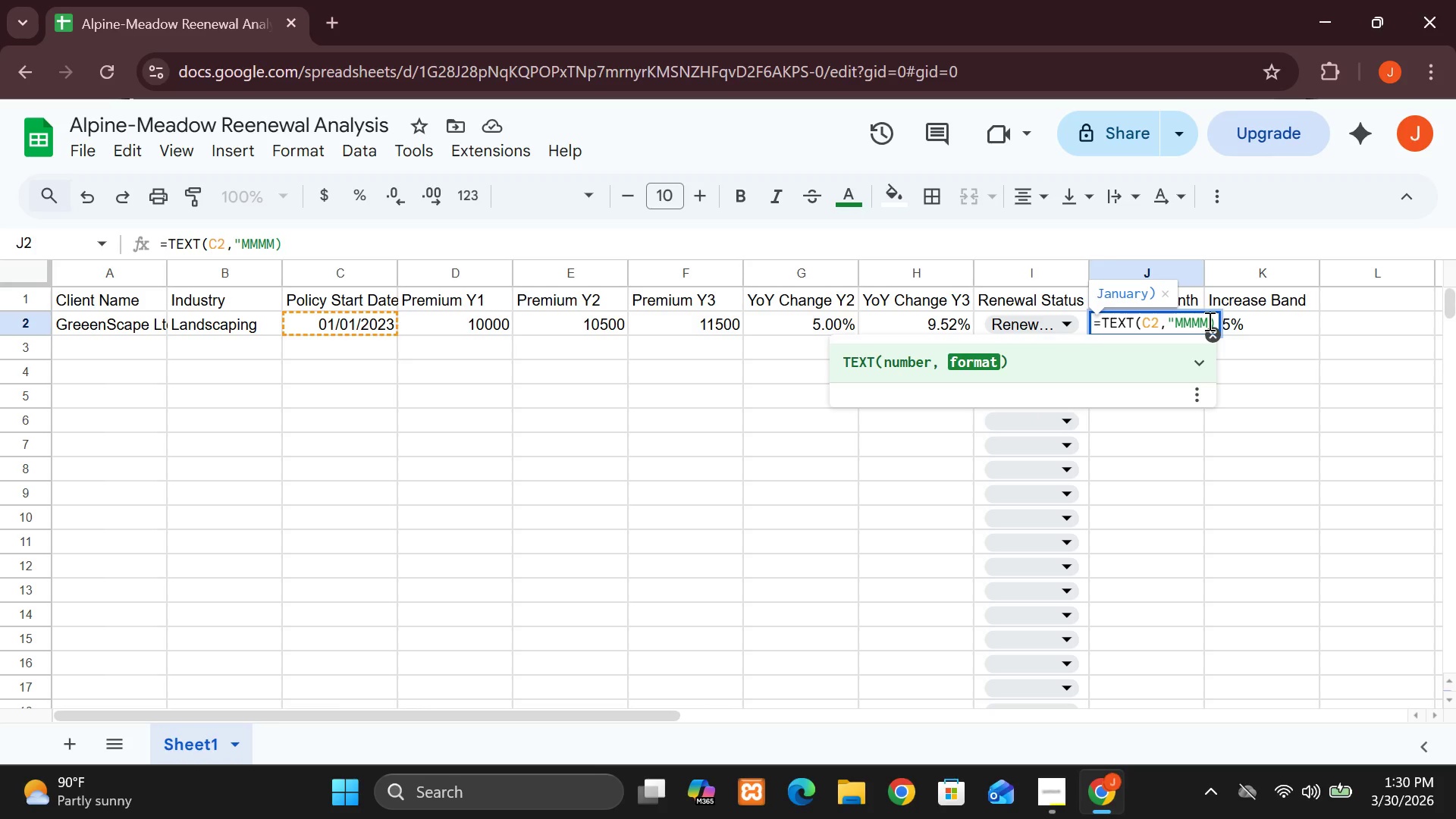 
key(Shift+Quote)
 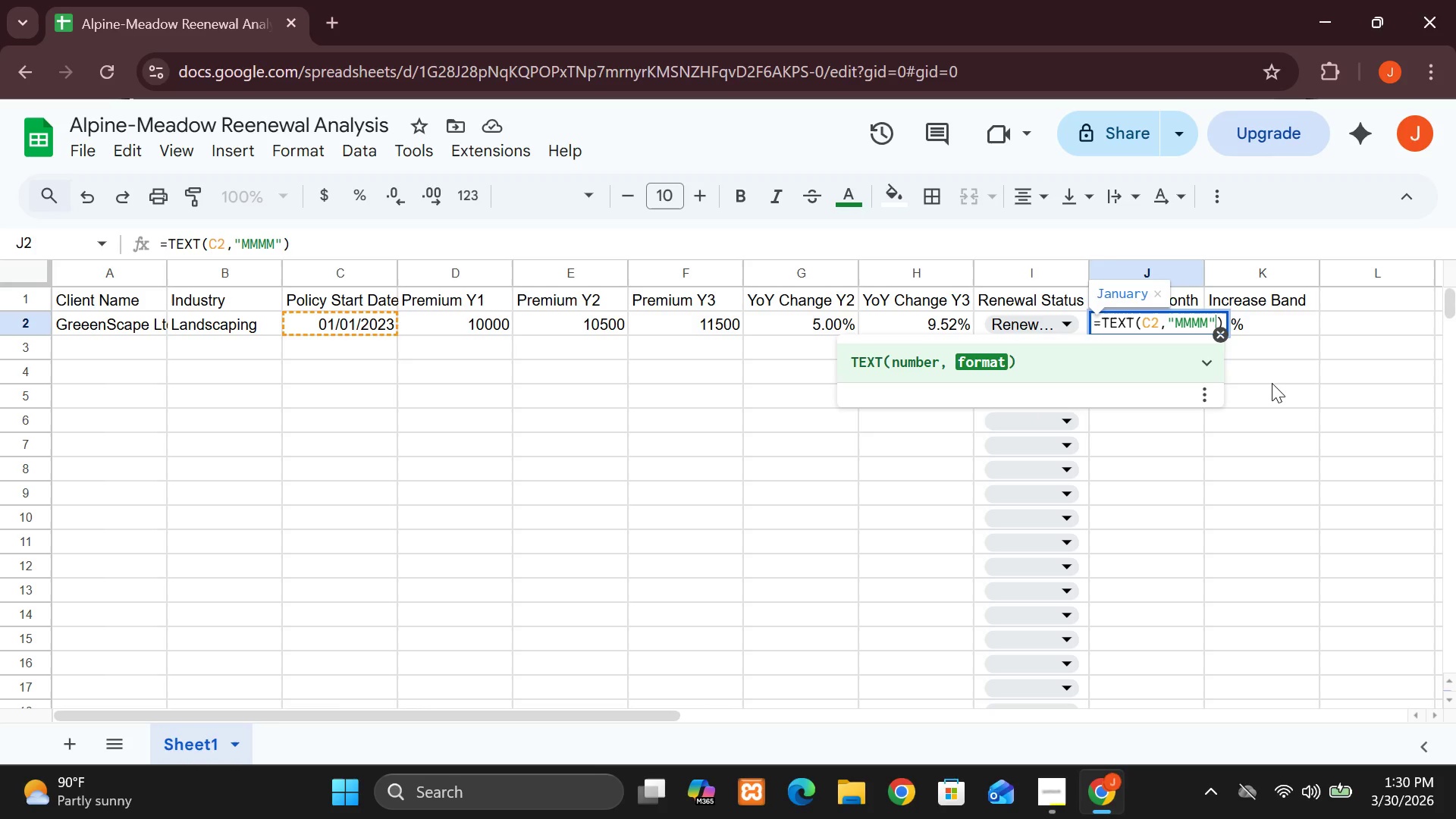 
left_click([1264, 385])
 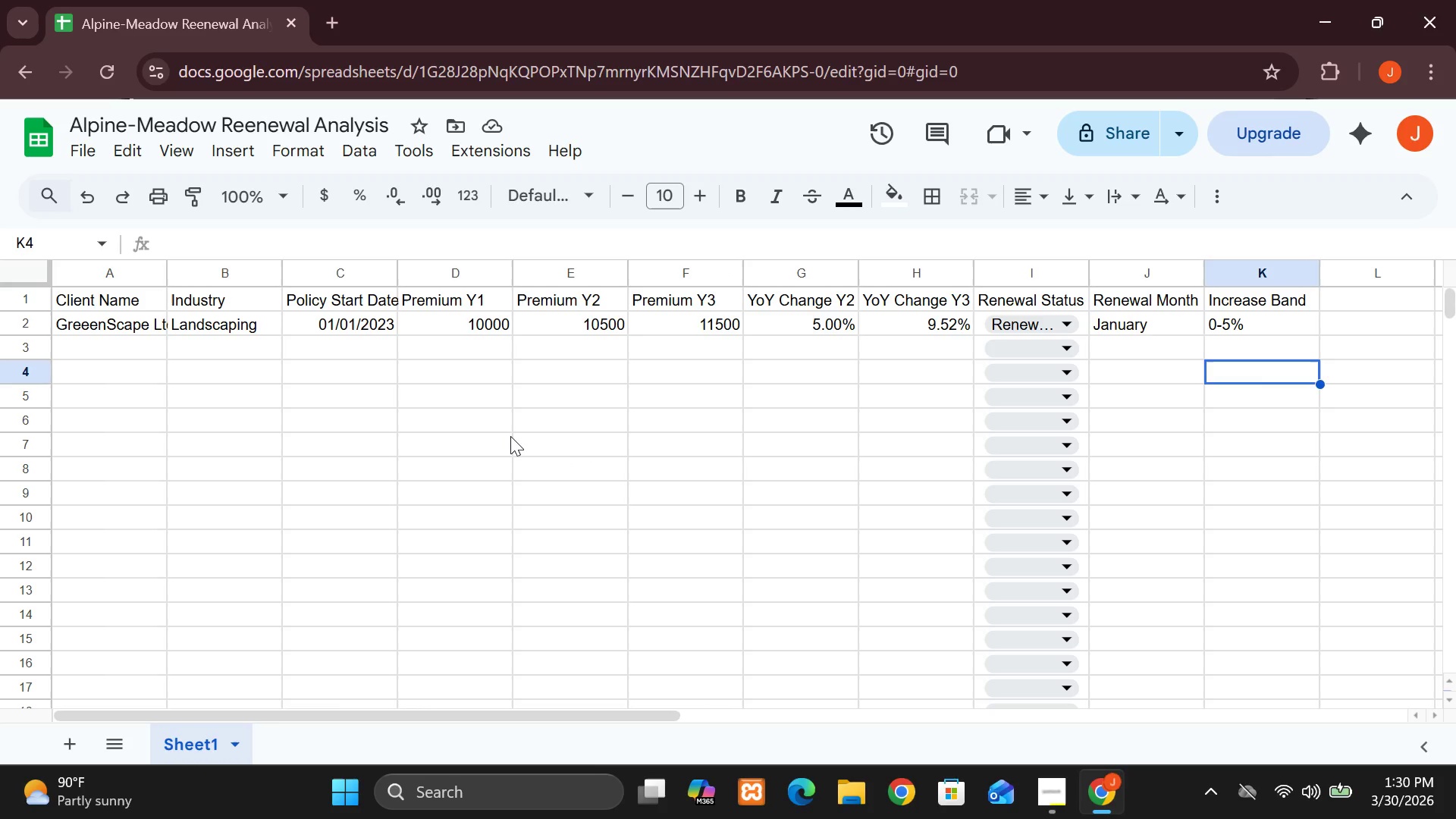 
wait(13.73)
 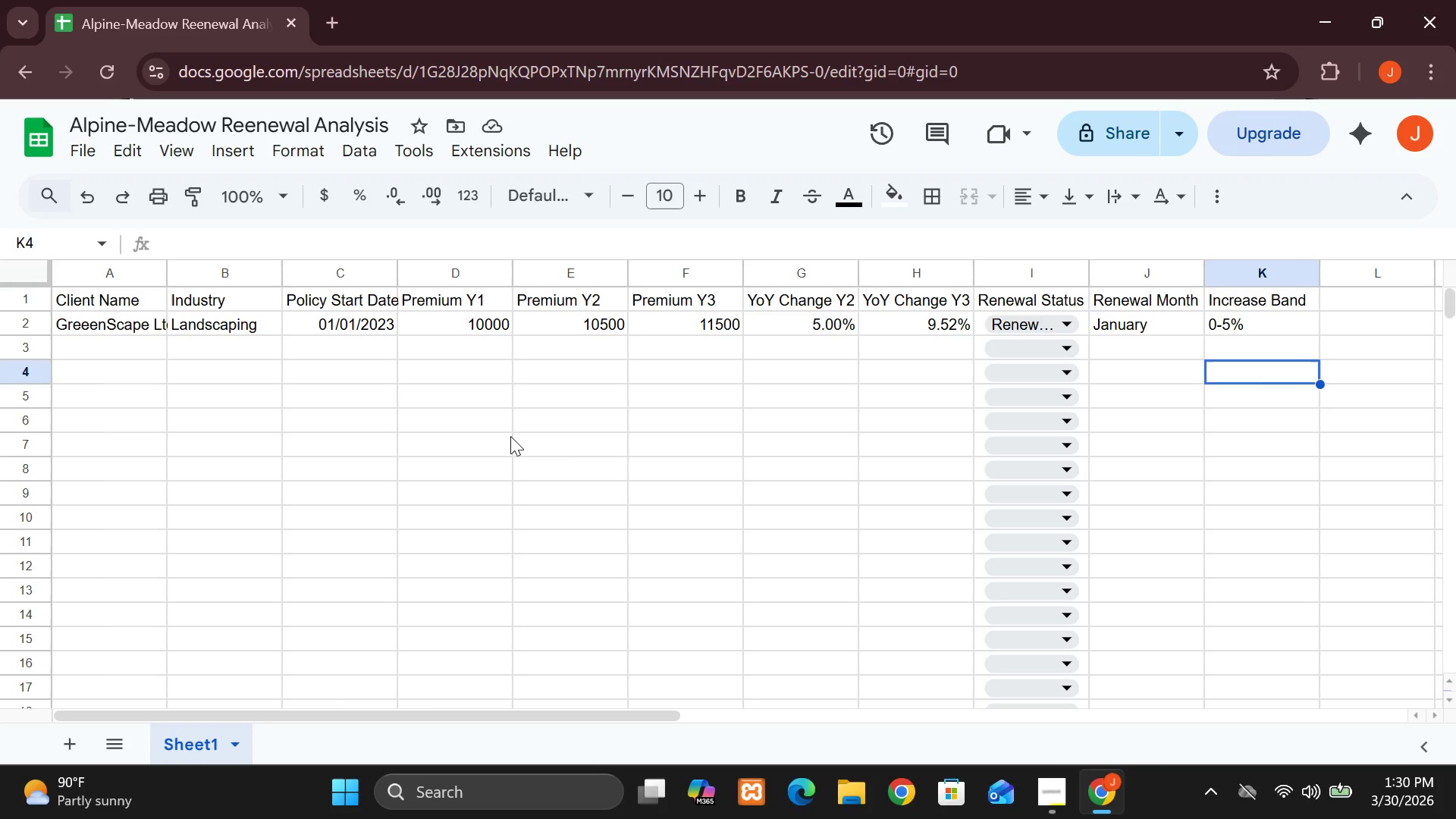 
left_click([405, 427])
 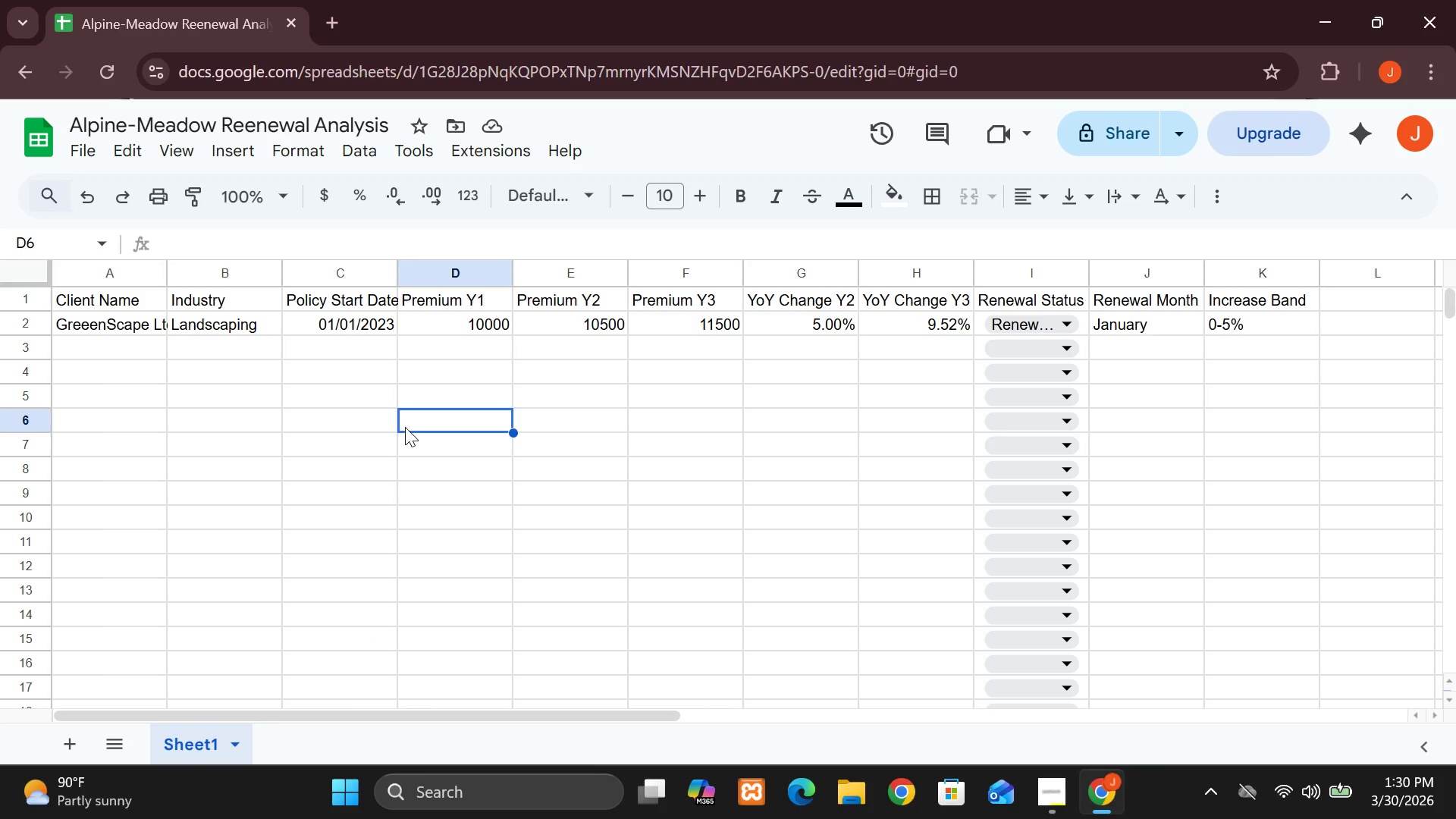 
left_click([504, 439])
 